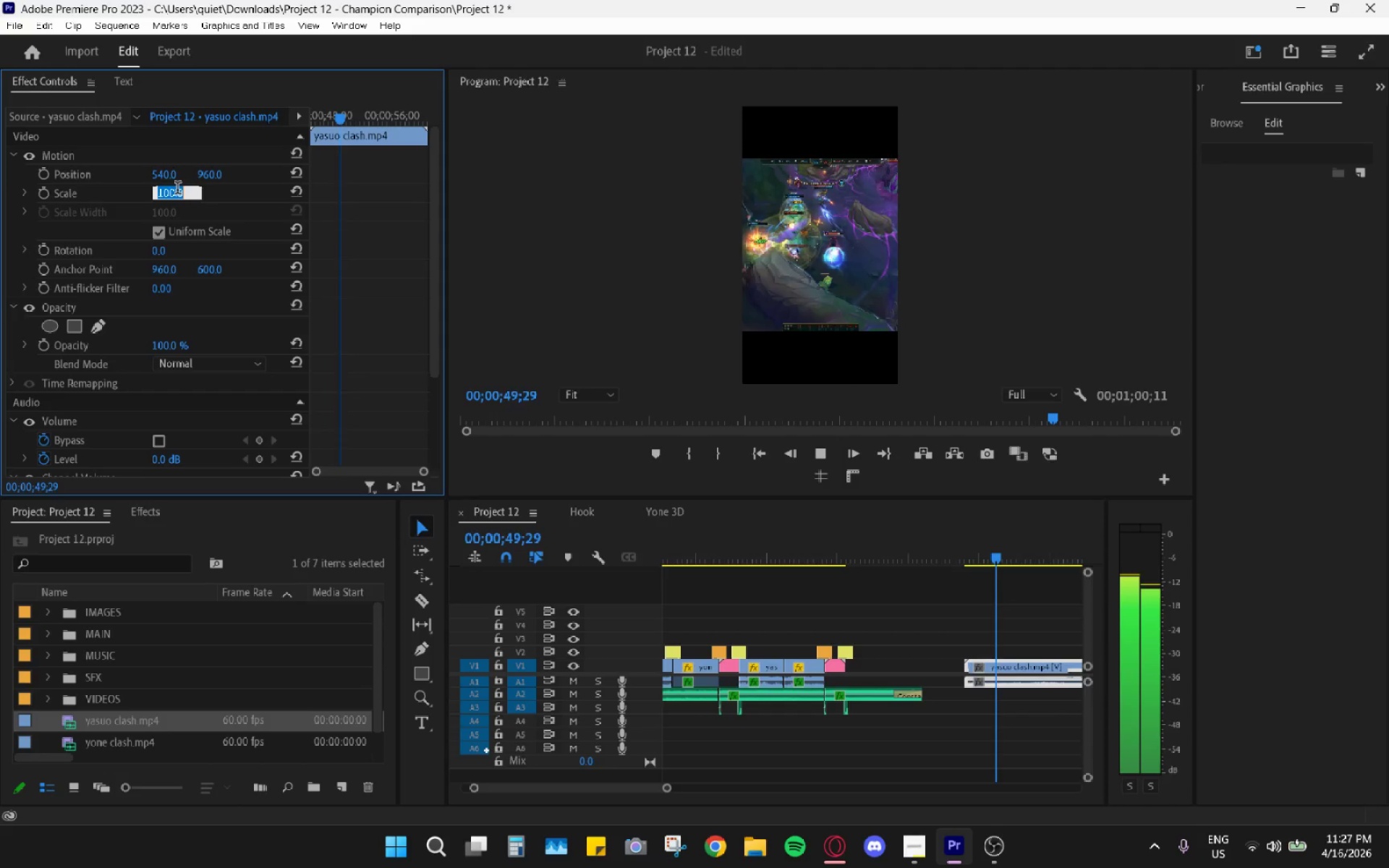 
key(Numpad1)
 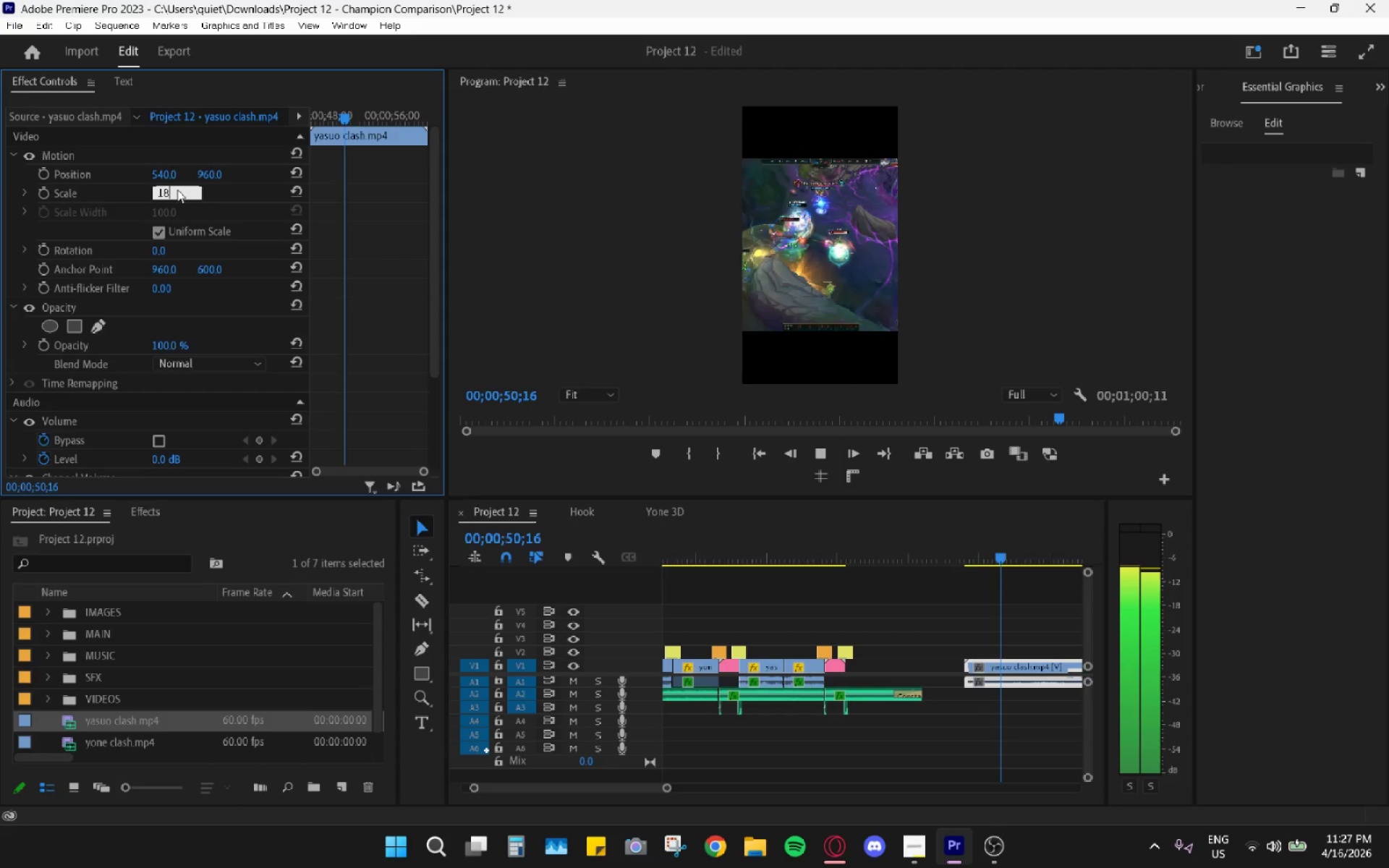 
key(Numpad8)
 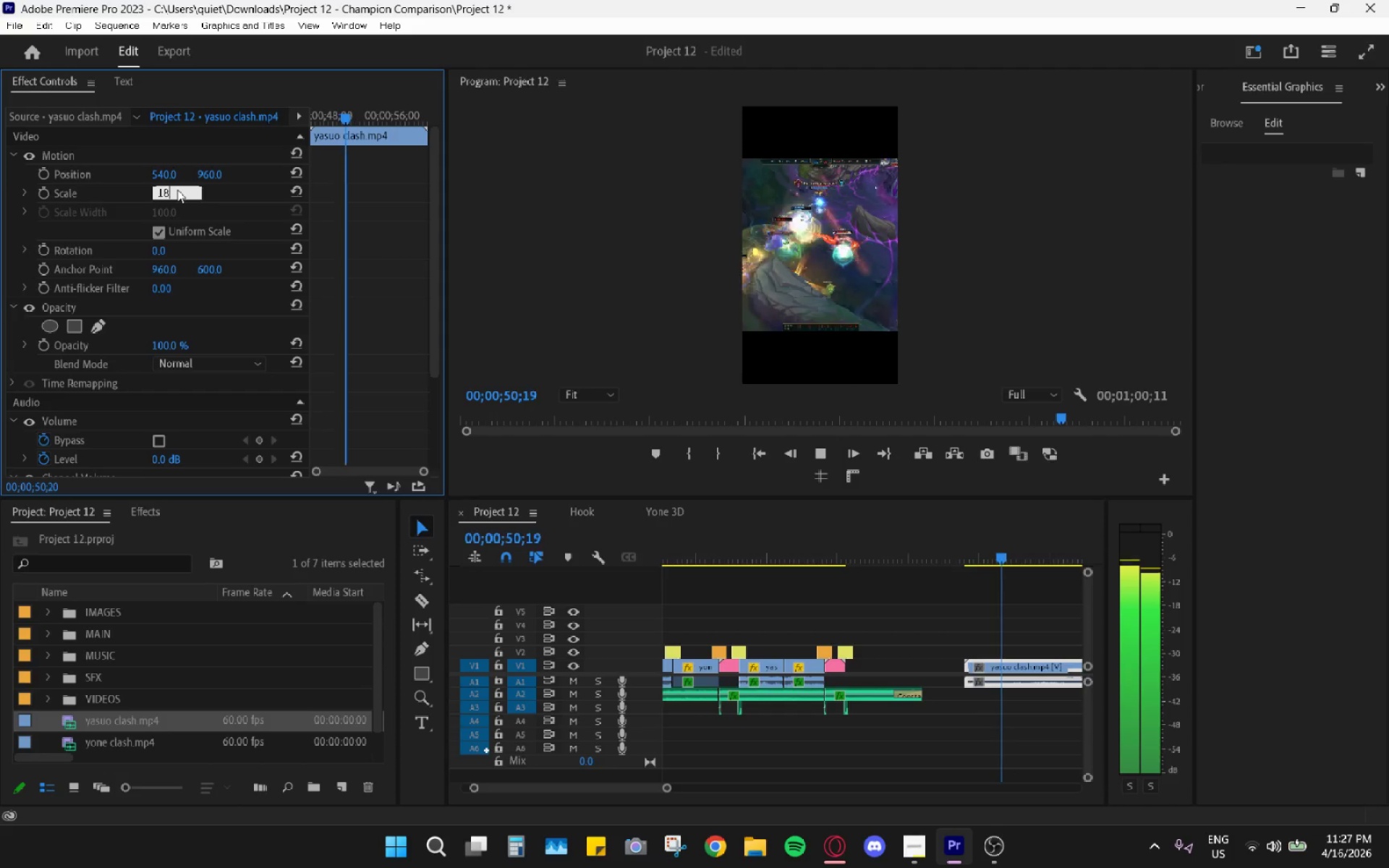 
key(Numpad0)
 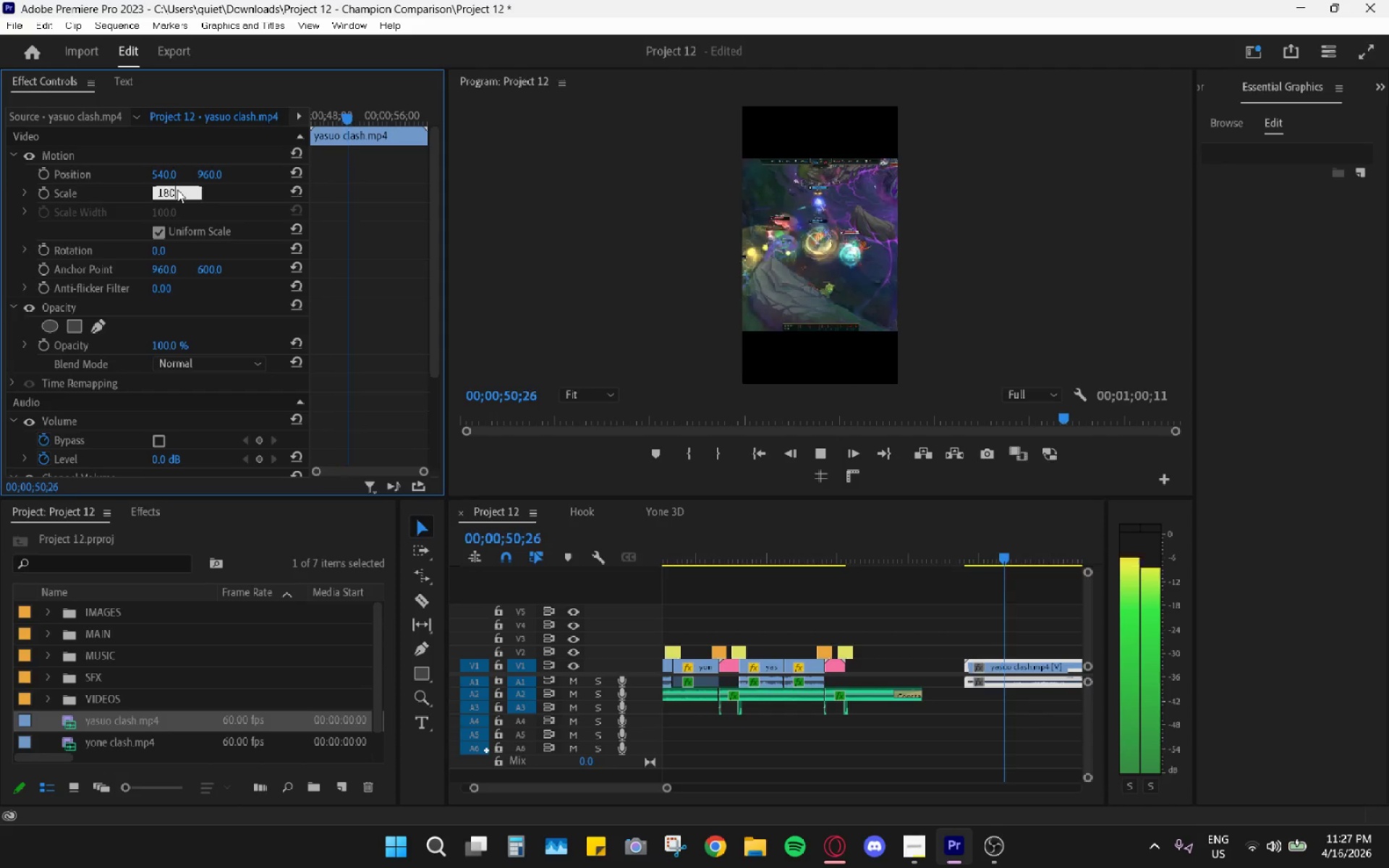 
key(Enter)
 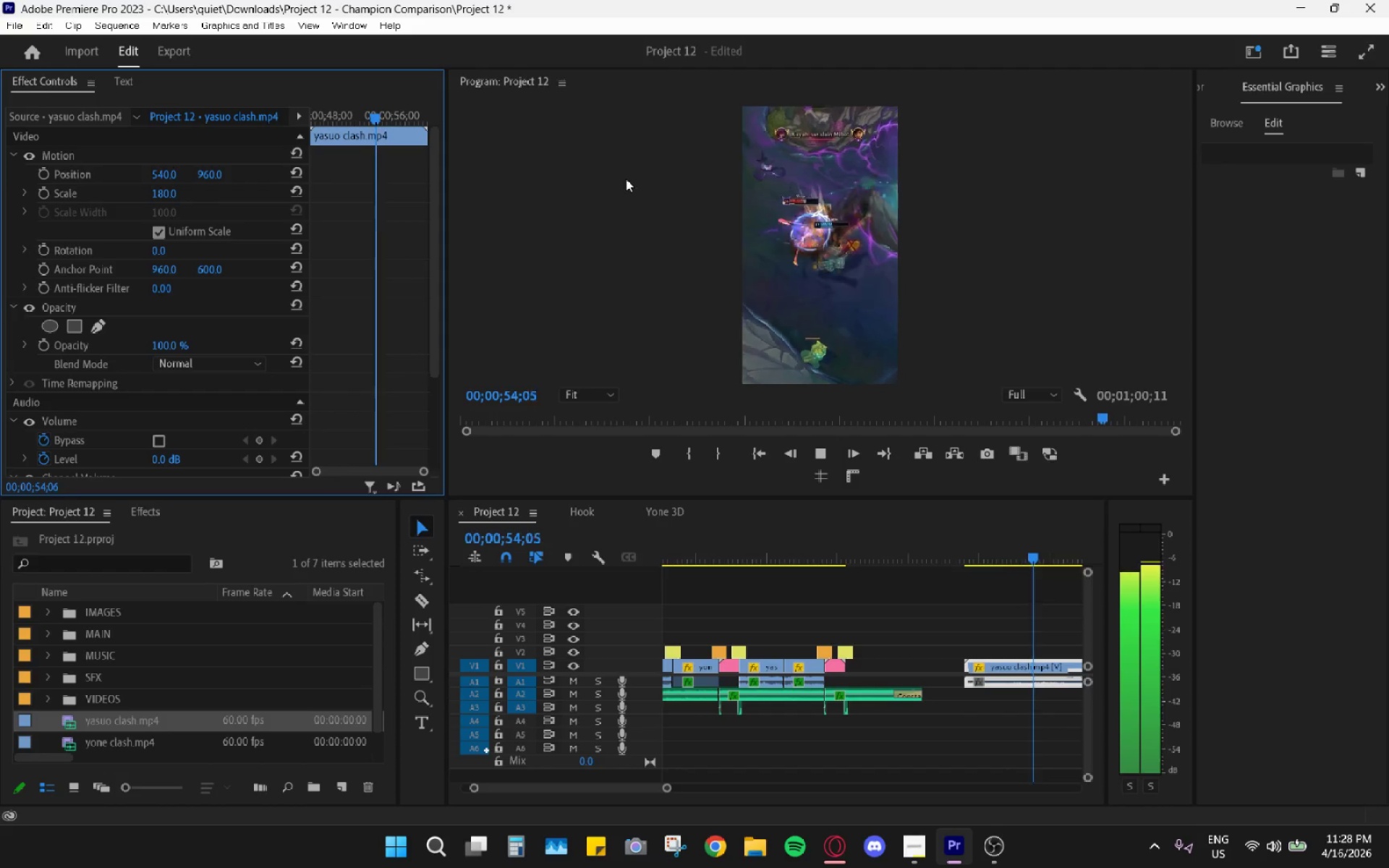 
scroll: coordinate [1069, 595], scroll_direction: down, amount: 4.0
 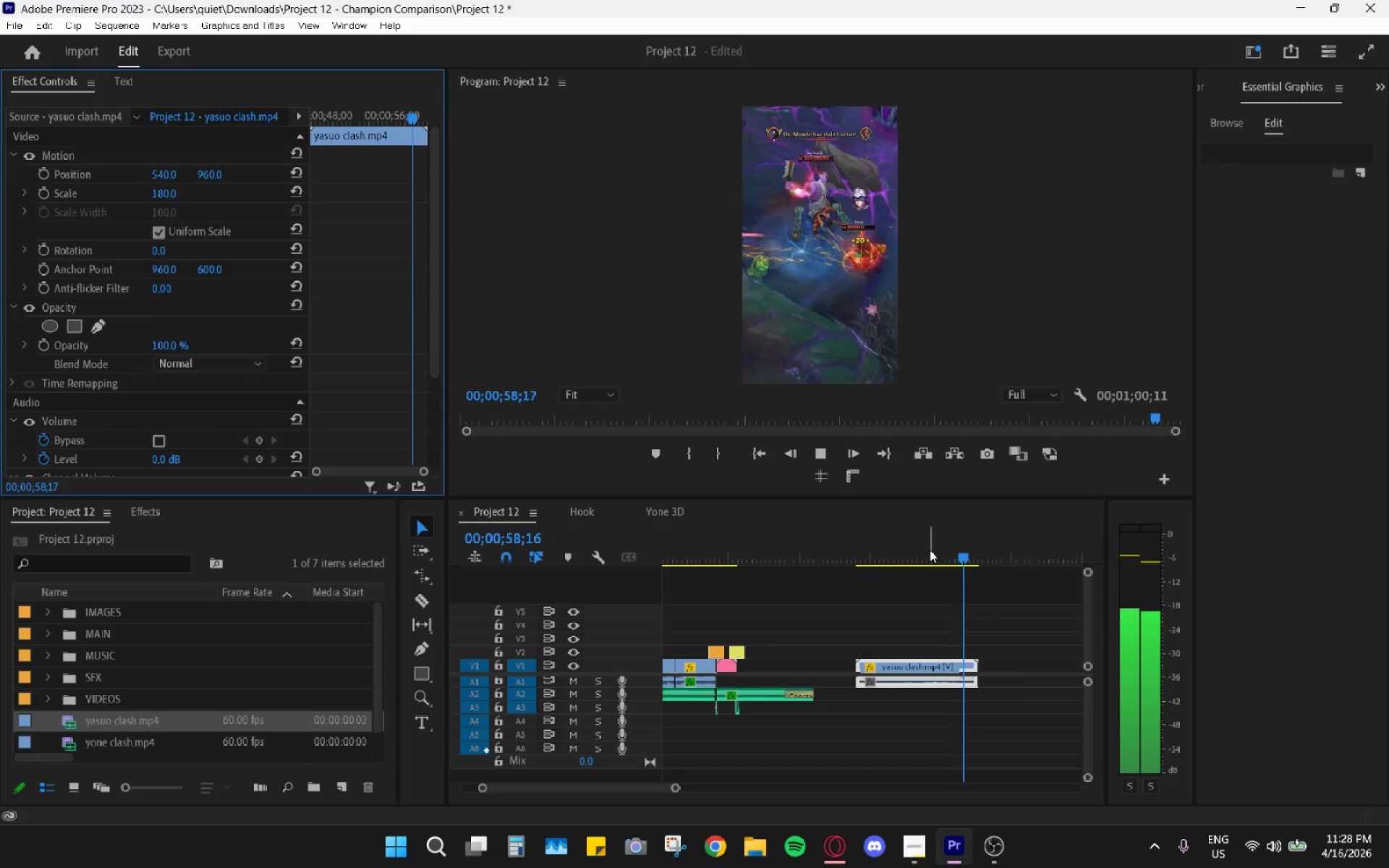 
key(Space)
 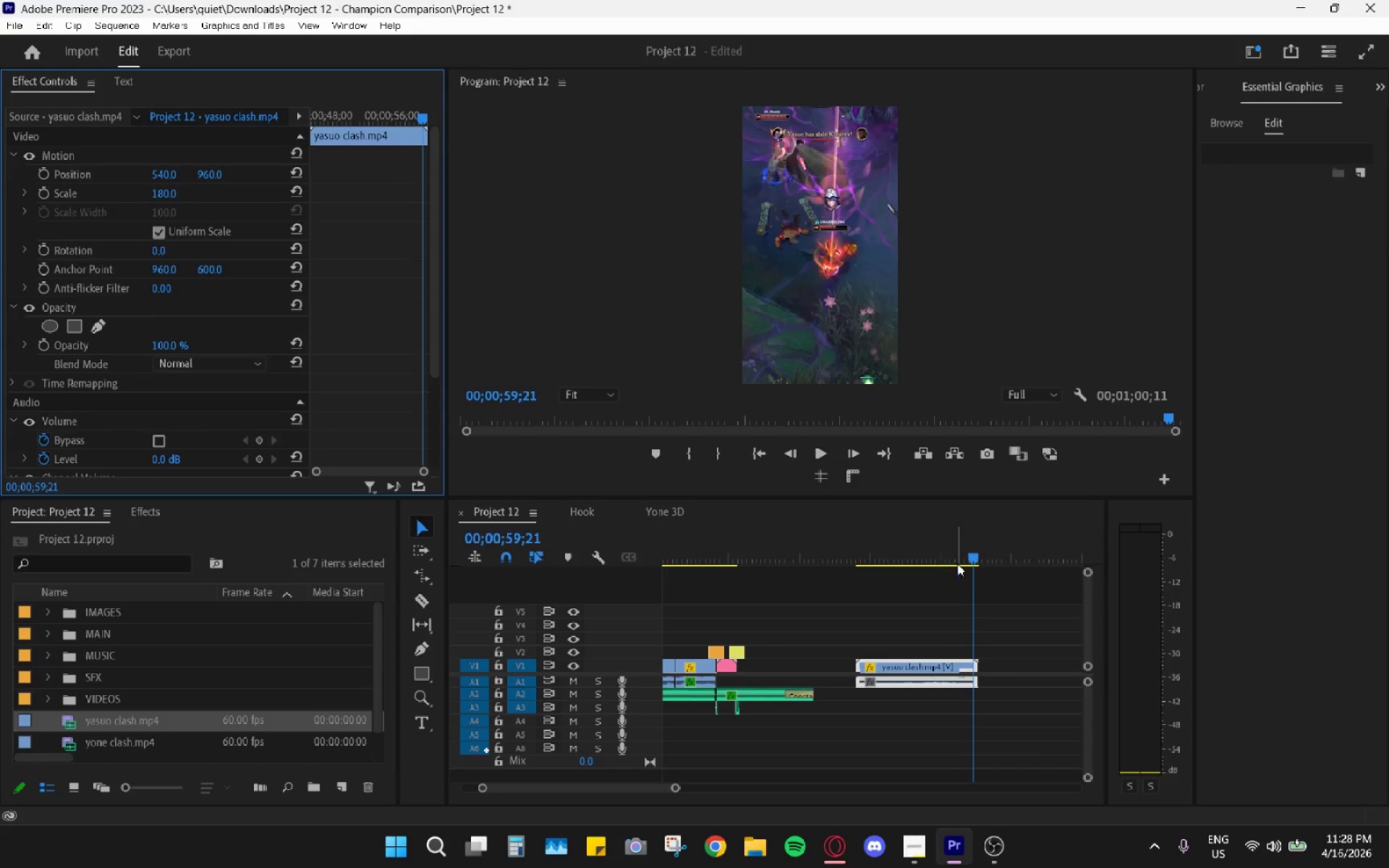 
left_click_drag(start_coordinate=[961, 565], to_coordinate=[957, 566])
 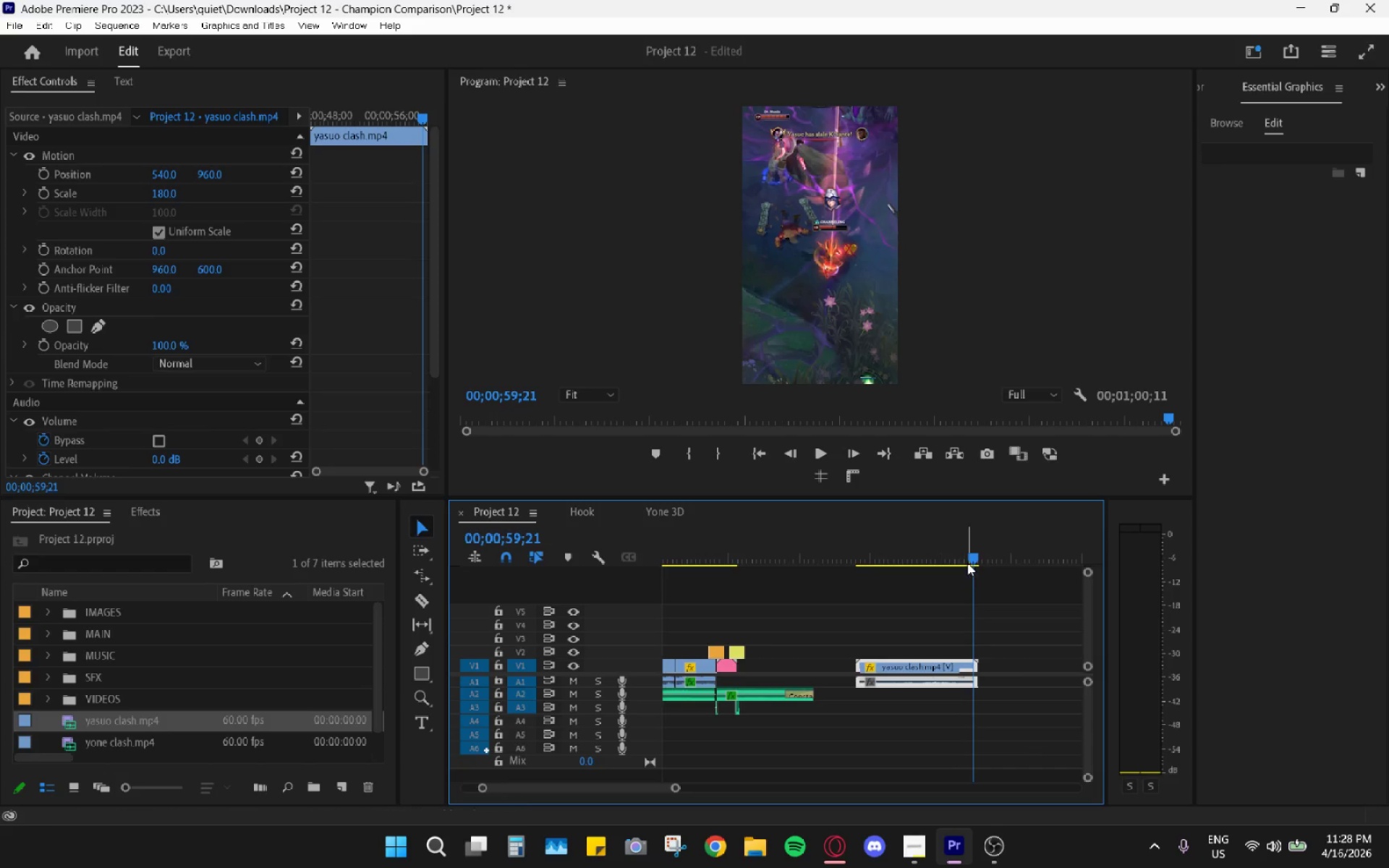 
left_click_drag(start_coordinate=[969, 560], to_coordinate=[946, 550])
 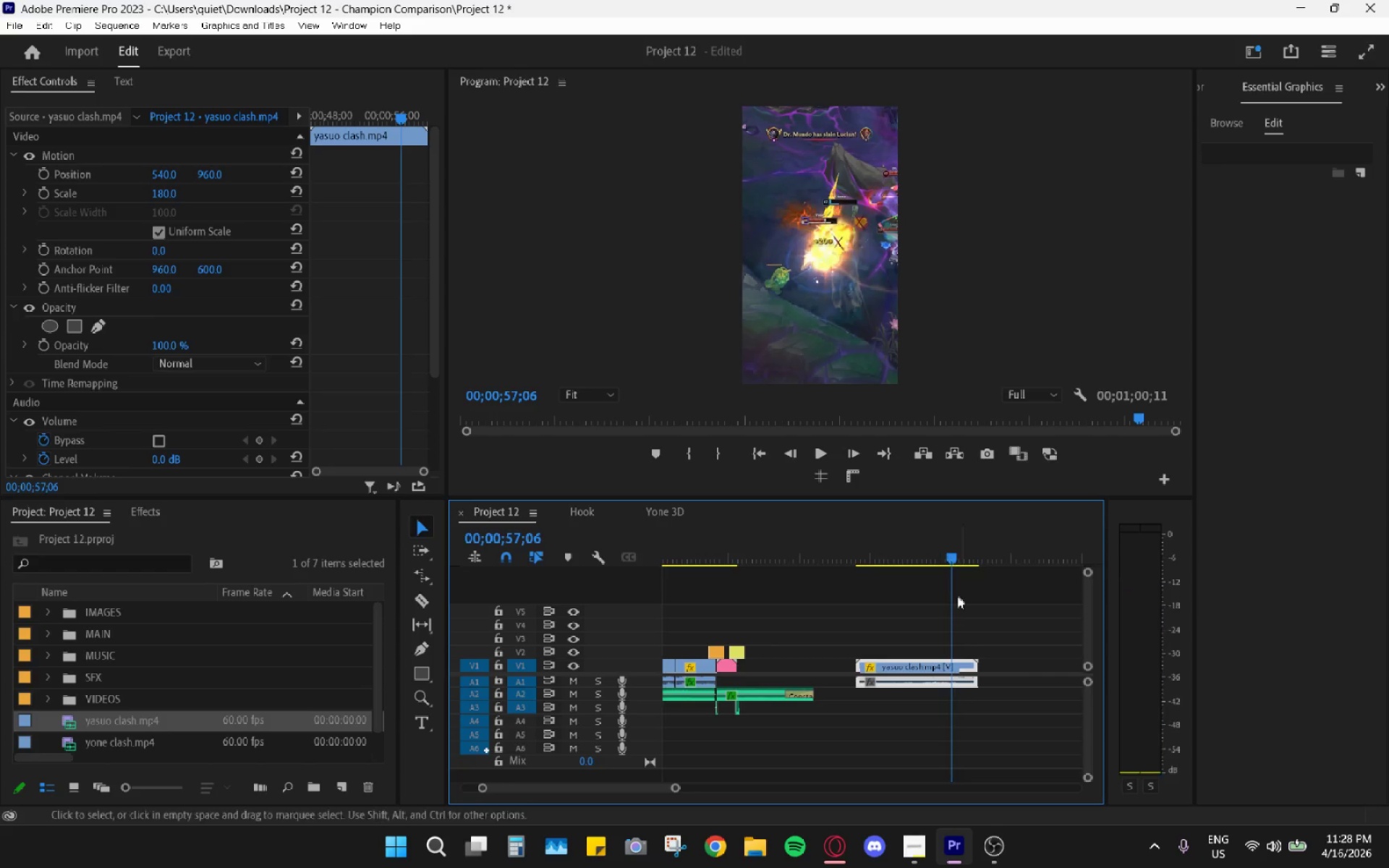 
type(cvh)
 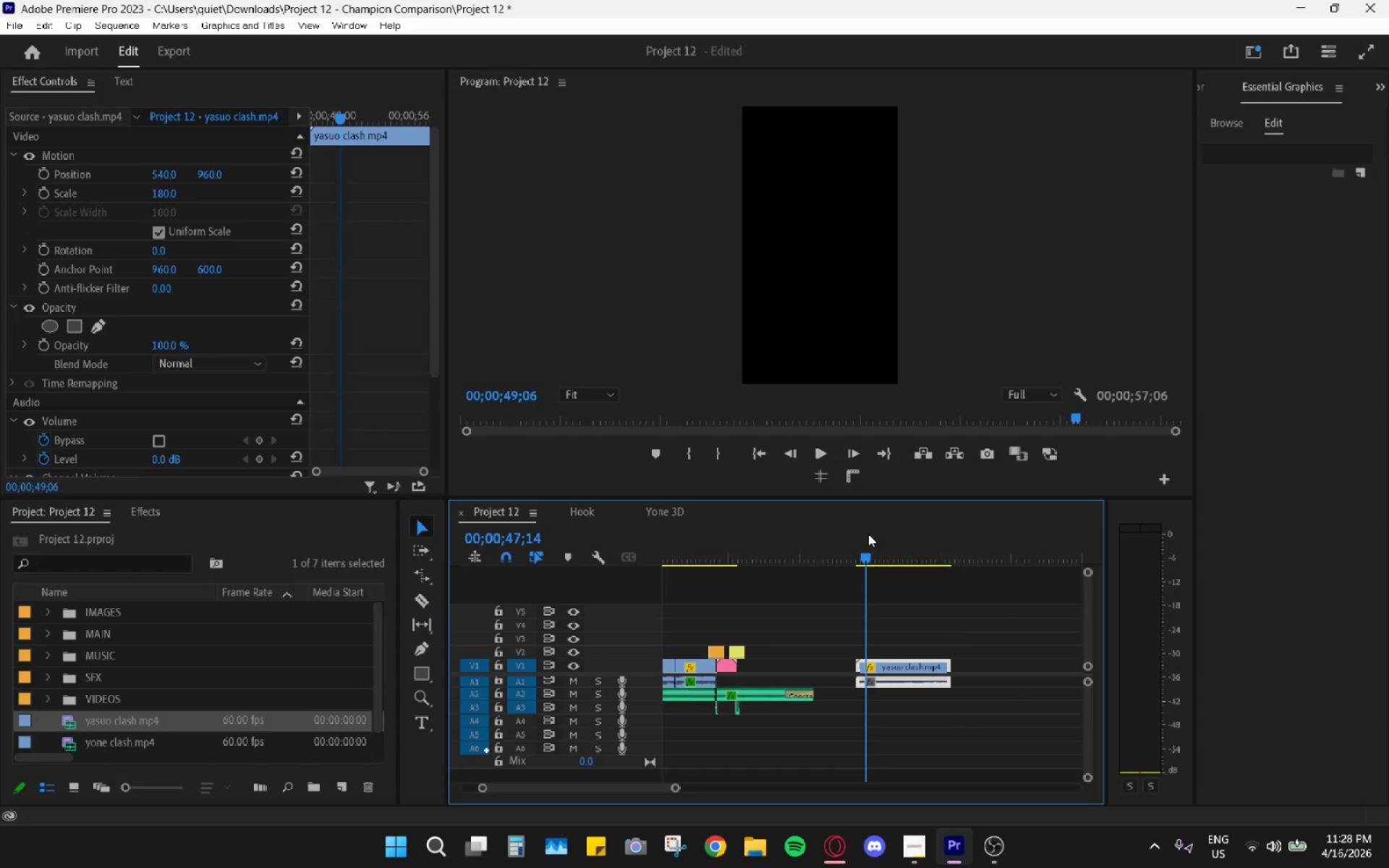 
left_click_drag(start_coordinate=[972, 646], to_coordinate=[969, 703])
 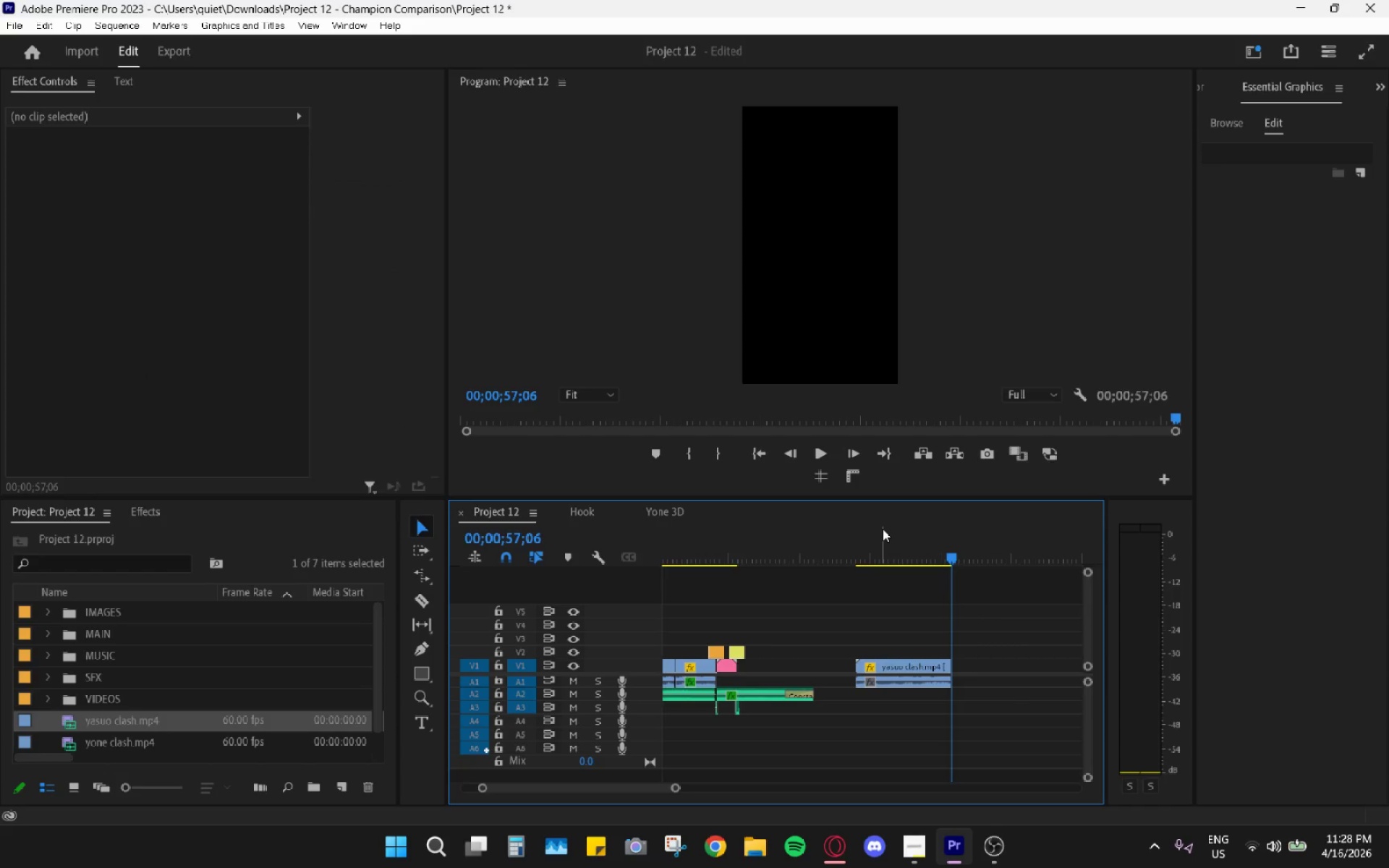 
left_click_drag(start_coordinate=[883, 529], to_coordinate=[893, 556])
 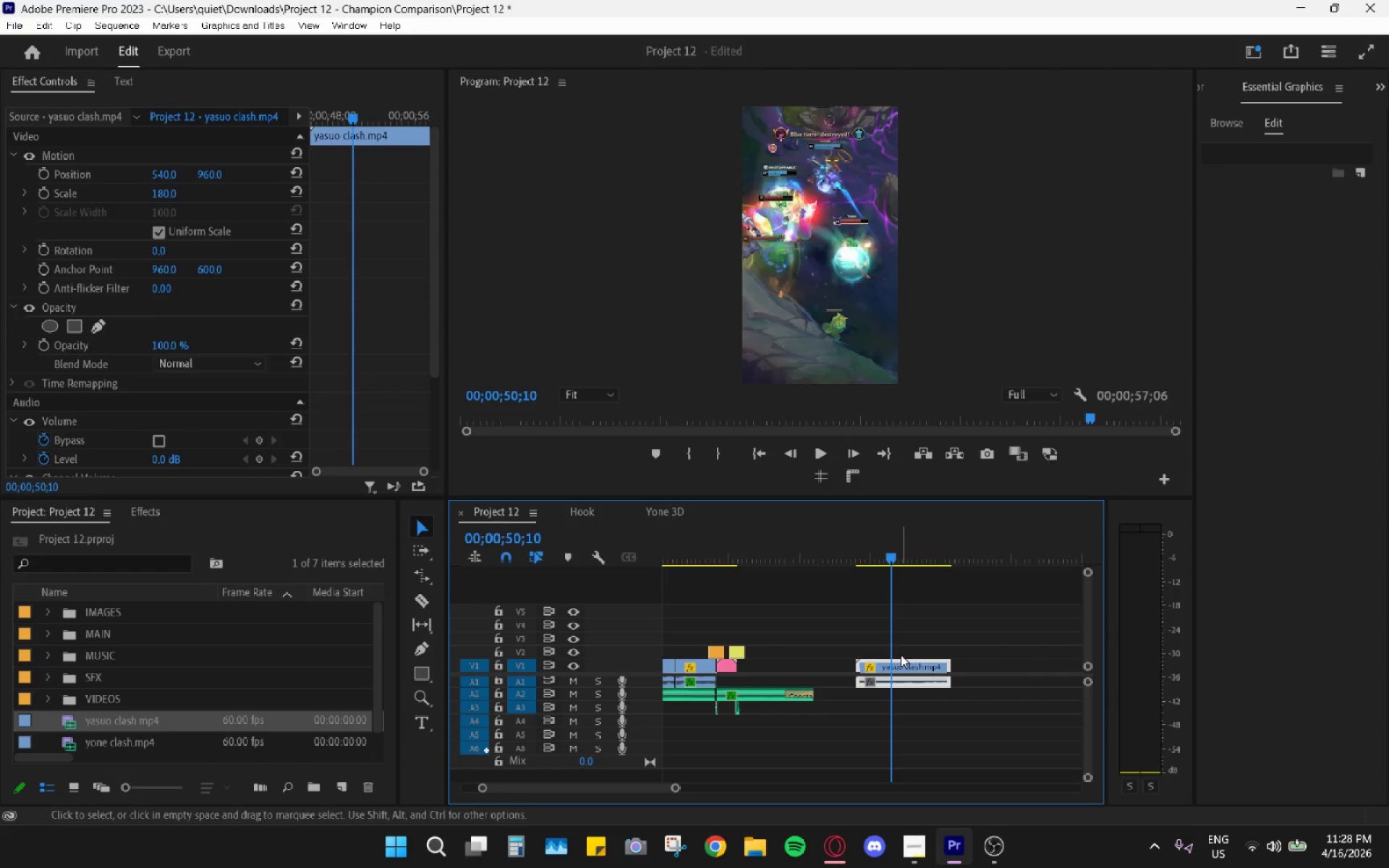 
type(vv  c)
 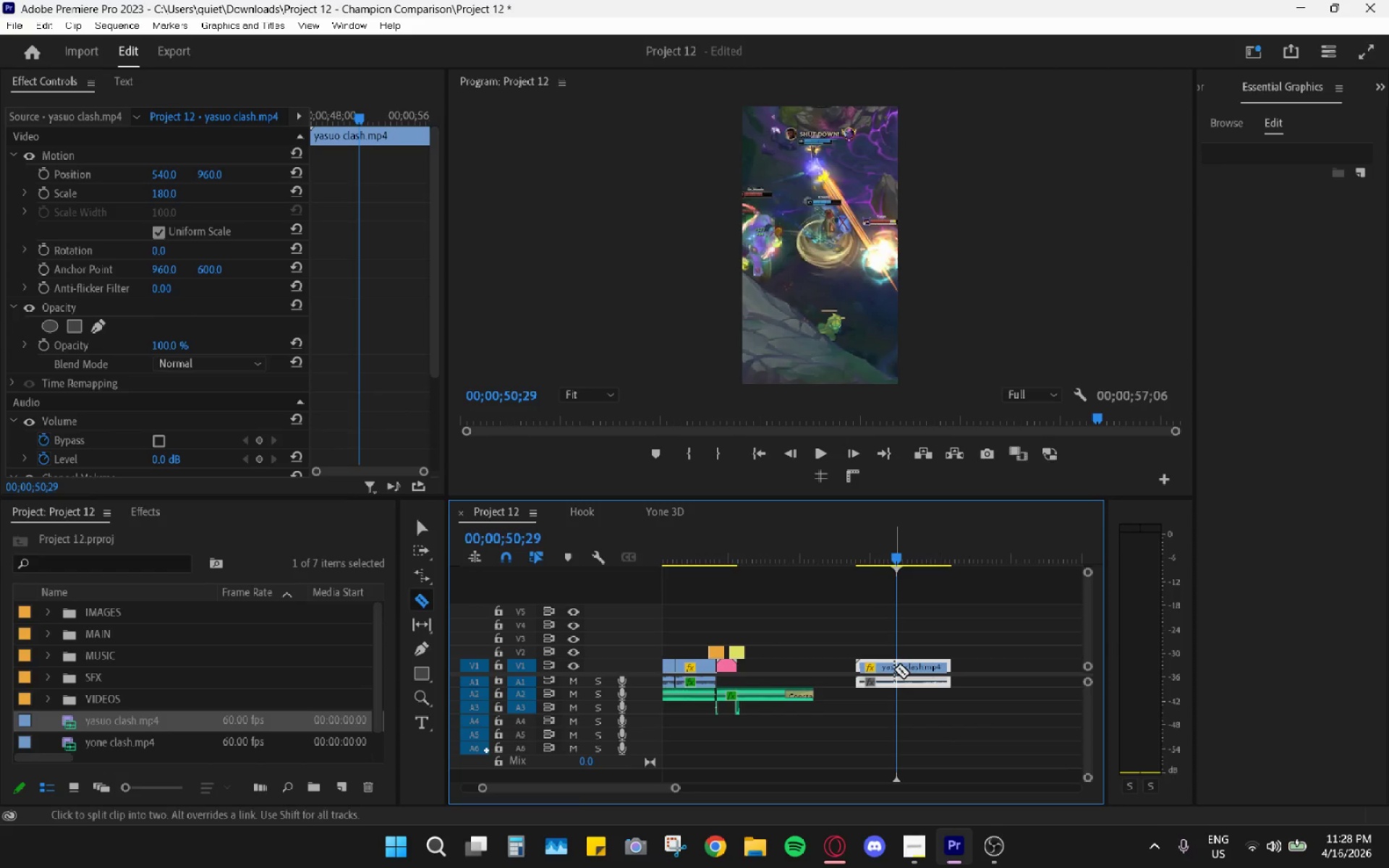 
left_click([894, 669])
 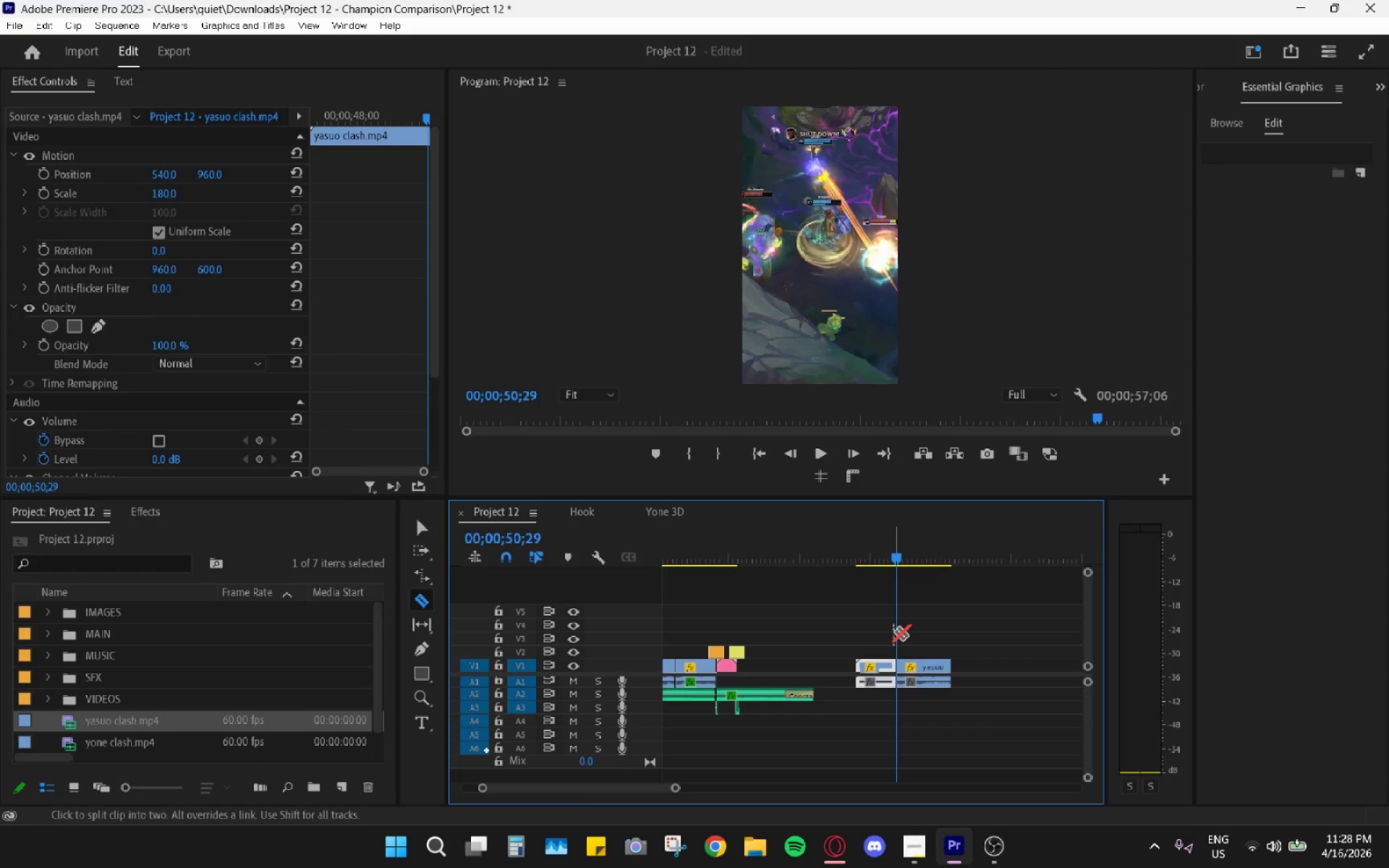 
type(hb )
 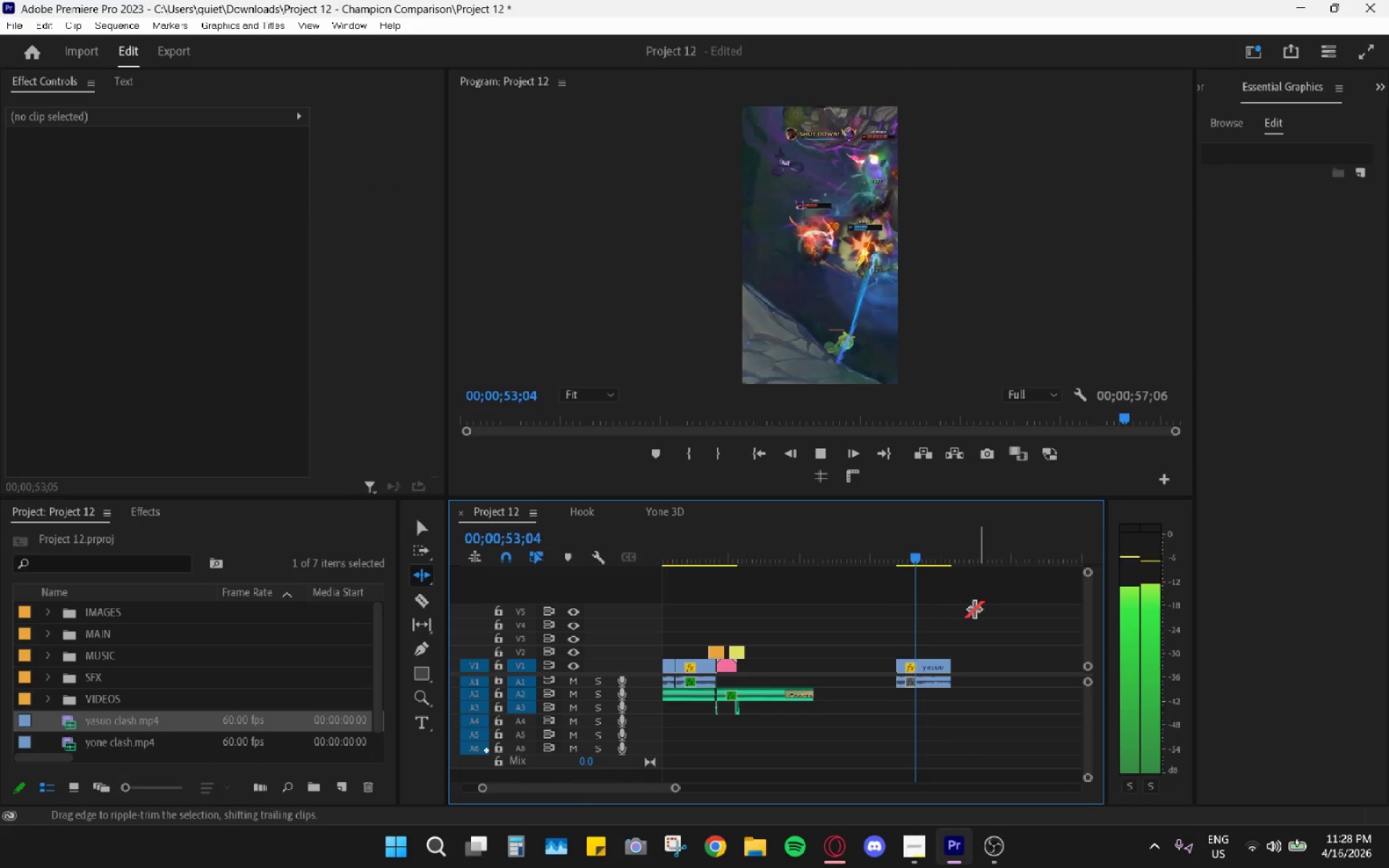 
key(Space)
 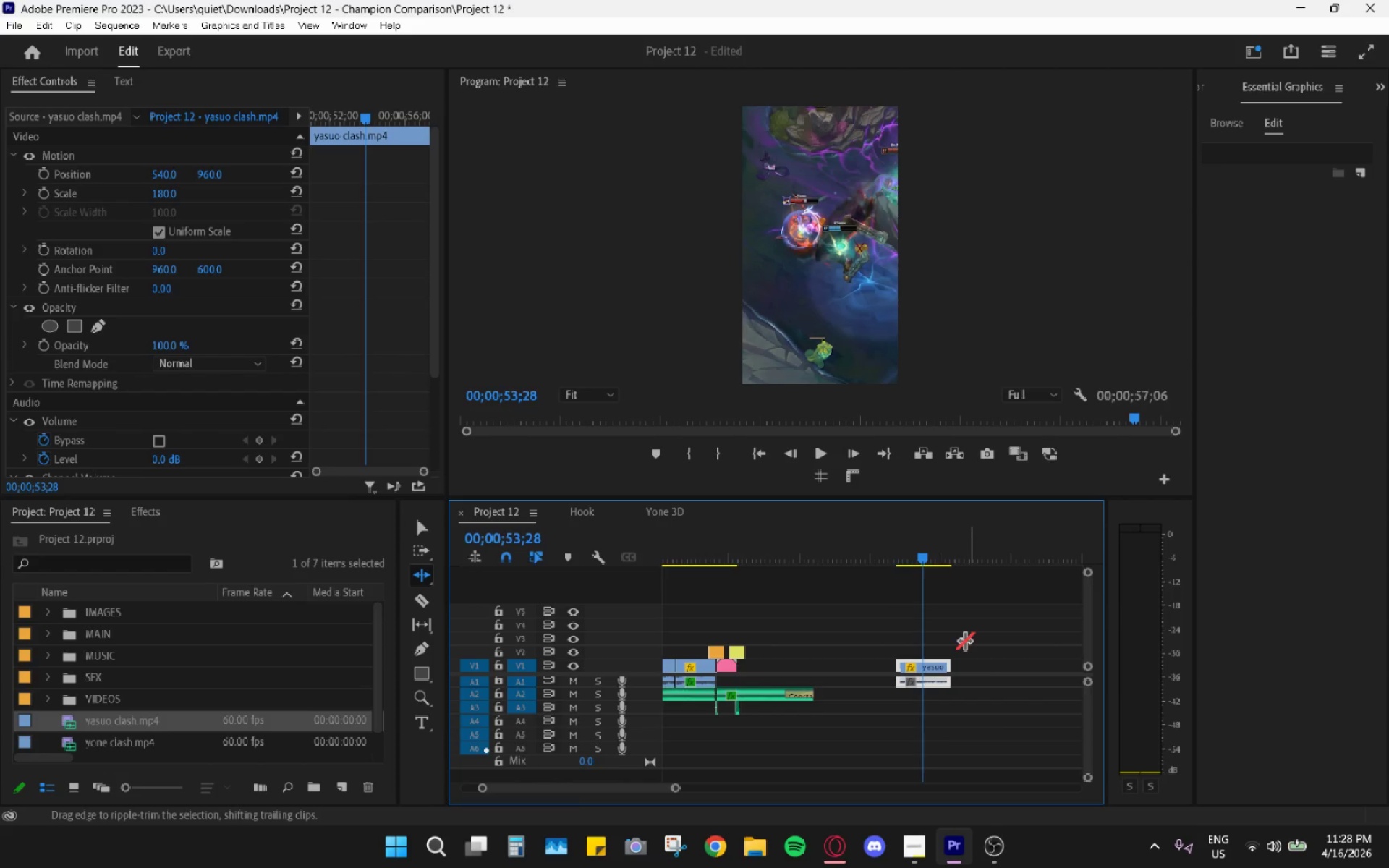 
key(V)
 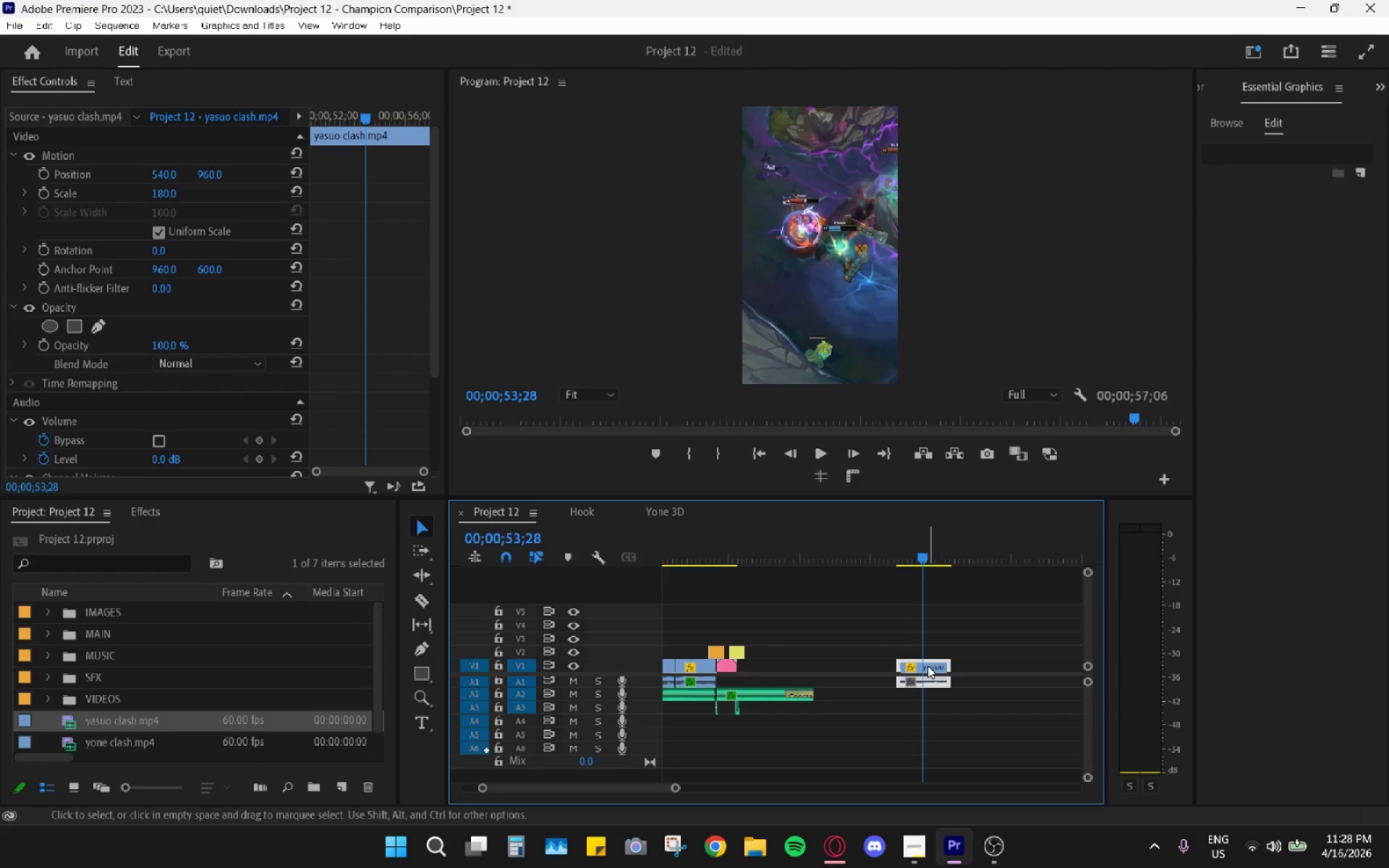 
left_click_drag(start_coordinate=[927, 665], to_coordinate=[770, 678])
 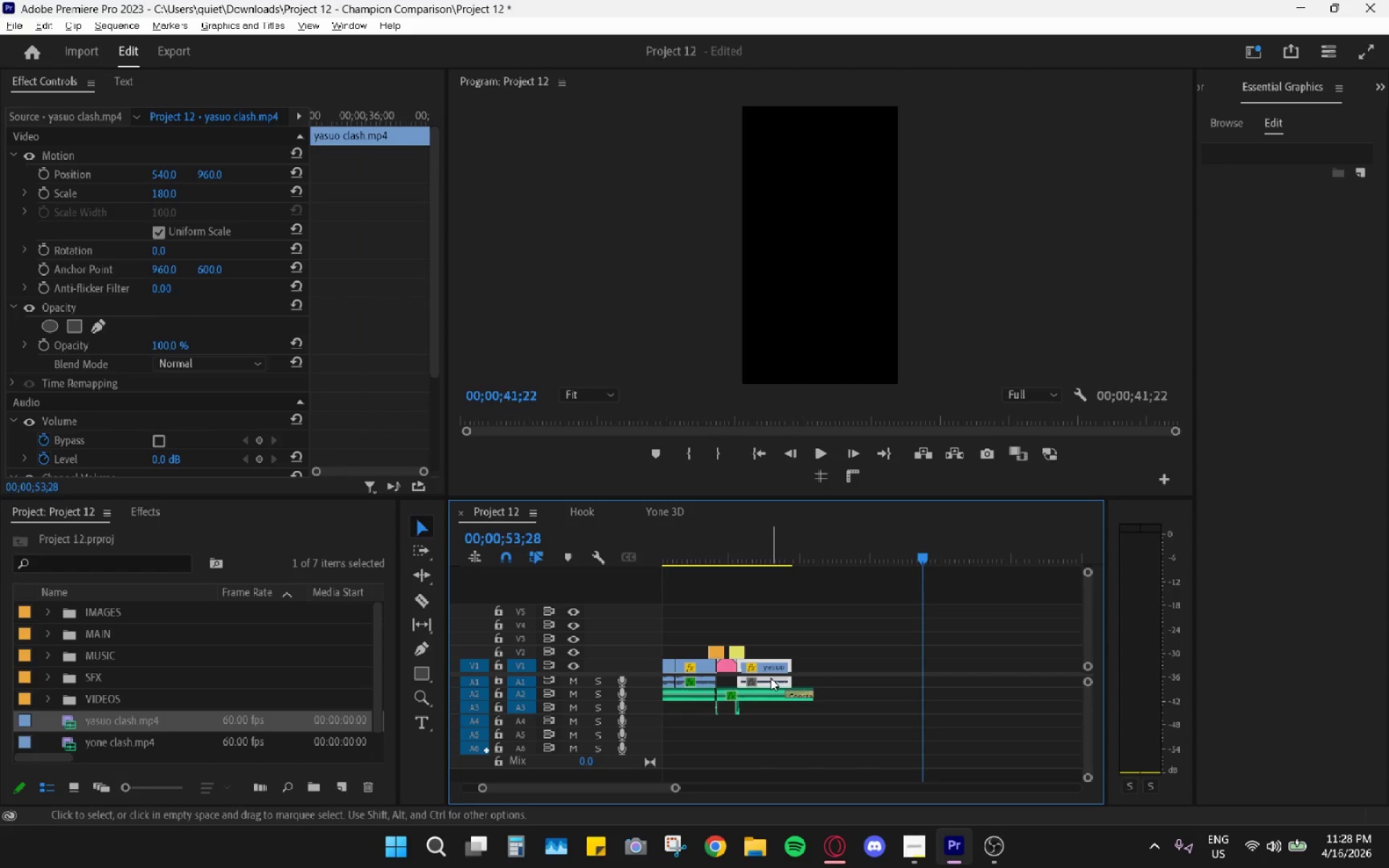 
hold_key(key=AltLeft, duration=0.53)
scroll: coordinate [770, 678], scroll_direction: up, amount: 4.0
 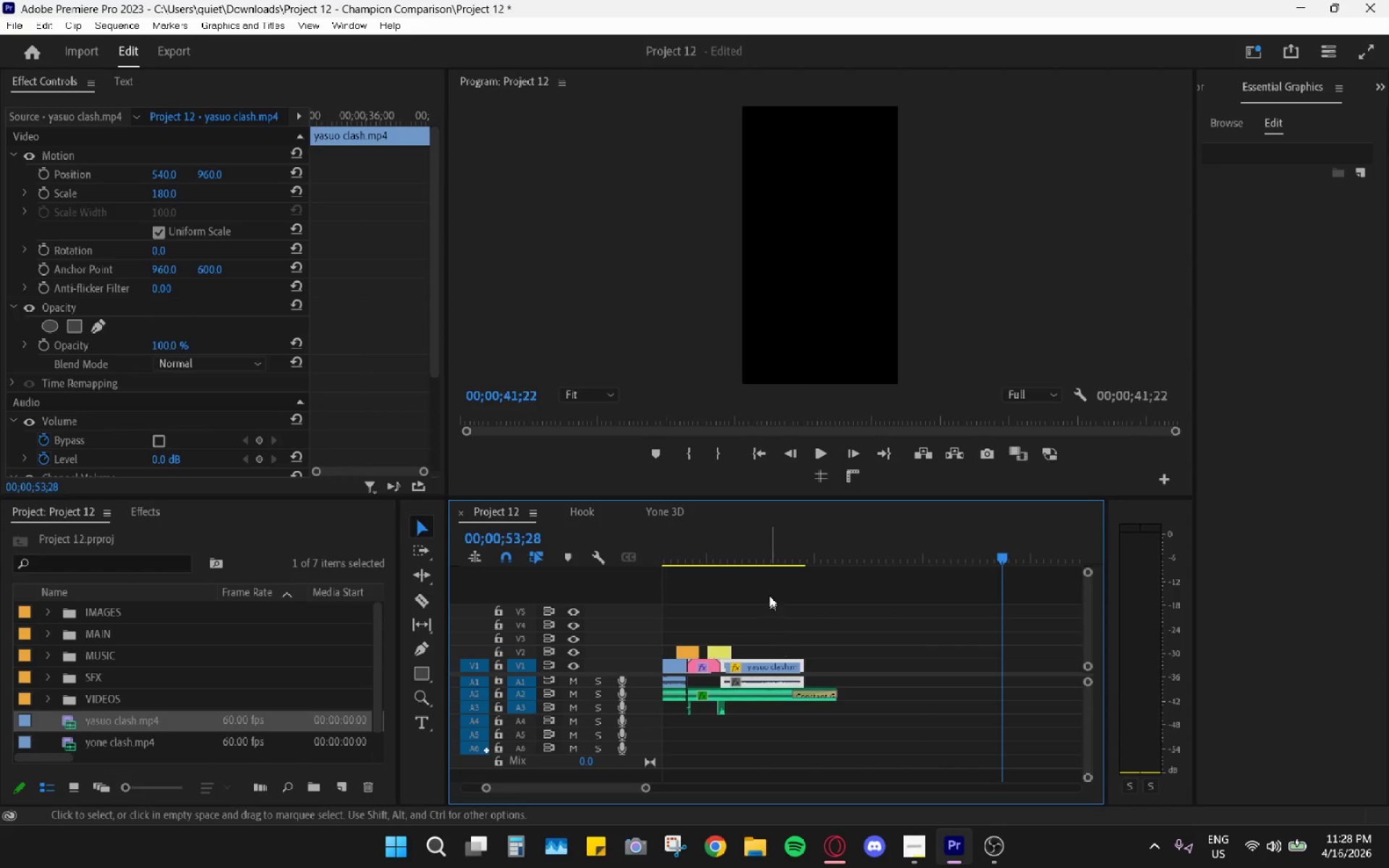 
left_click_drag(start_coordinate=[756, 547], to_coordinate=[771, 555])
 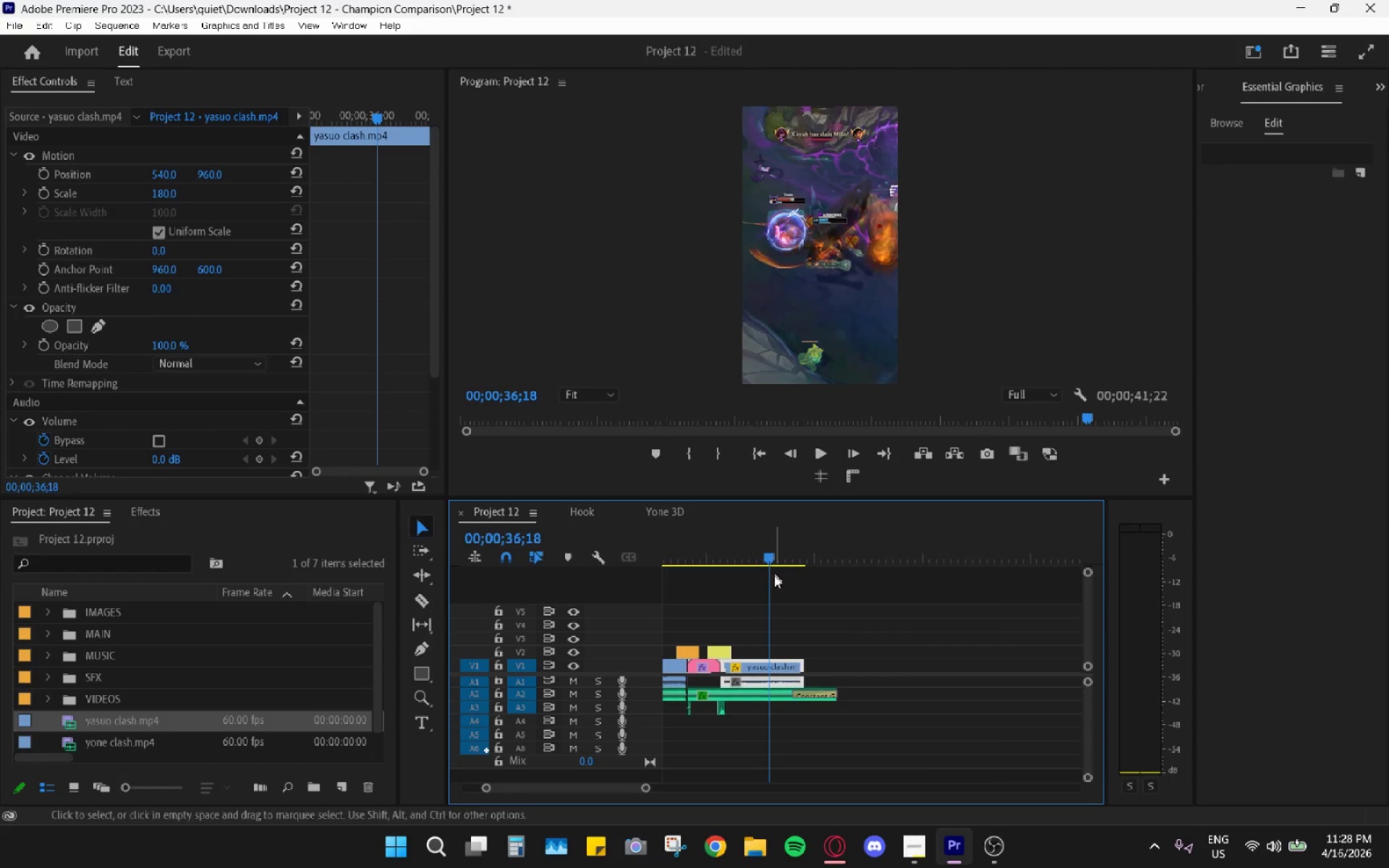 
key(R)
 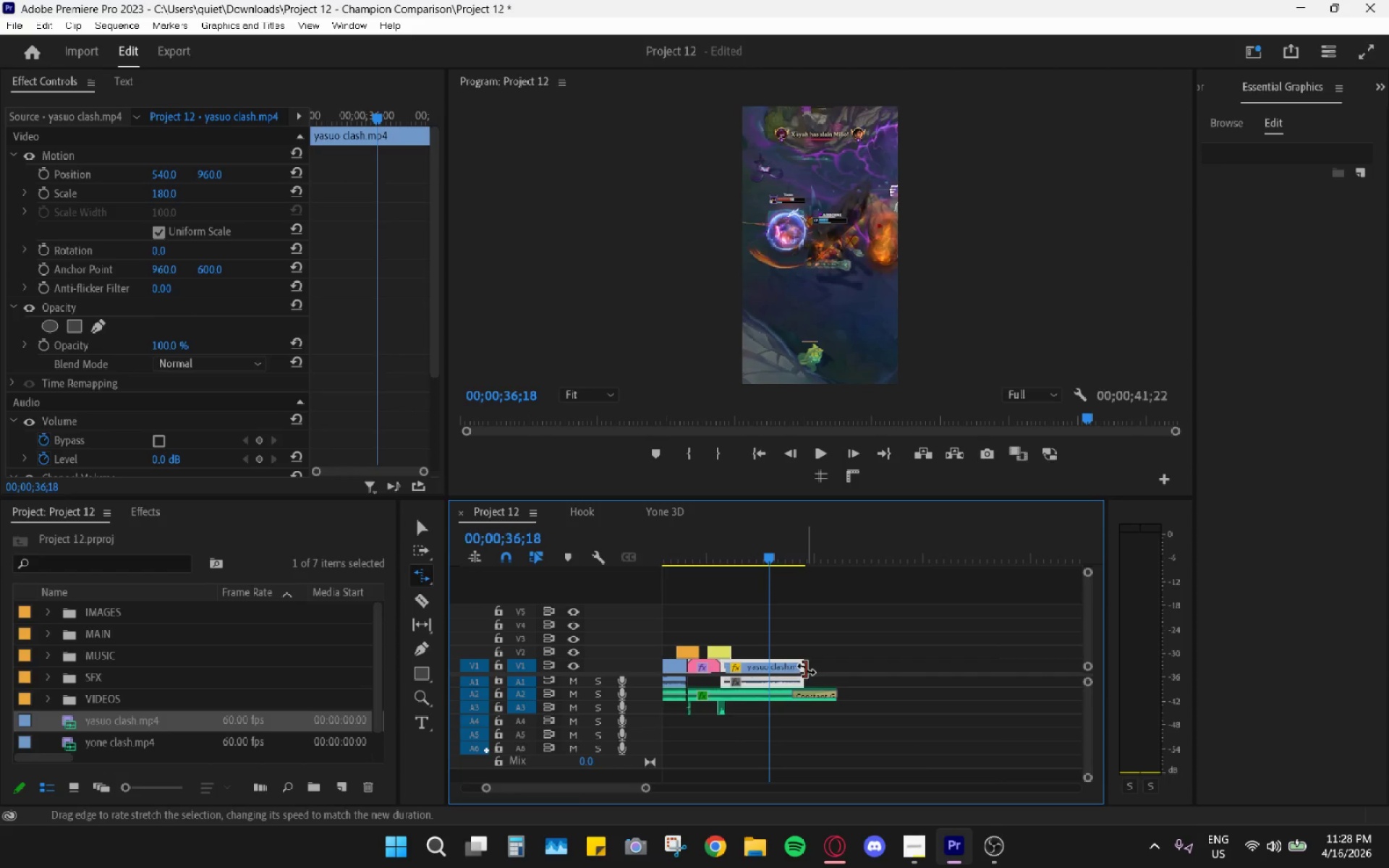 
left_click_drag(start_coordinate=[806, 669], to_coordinate=[787, 672])
 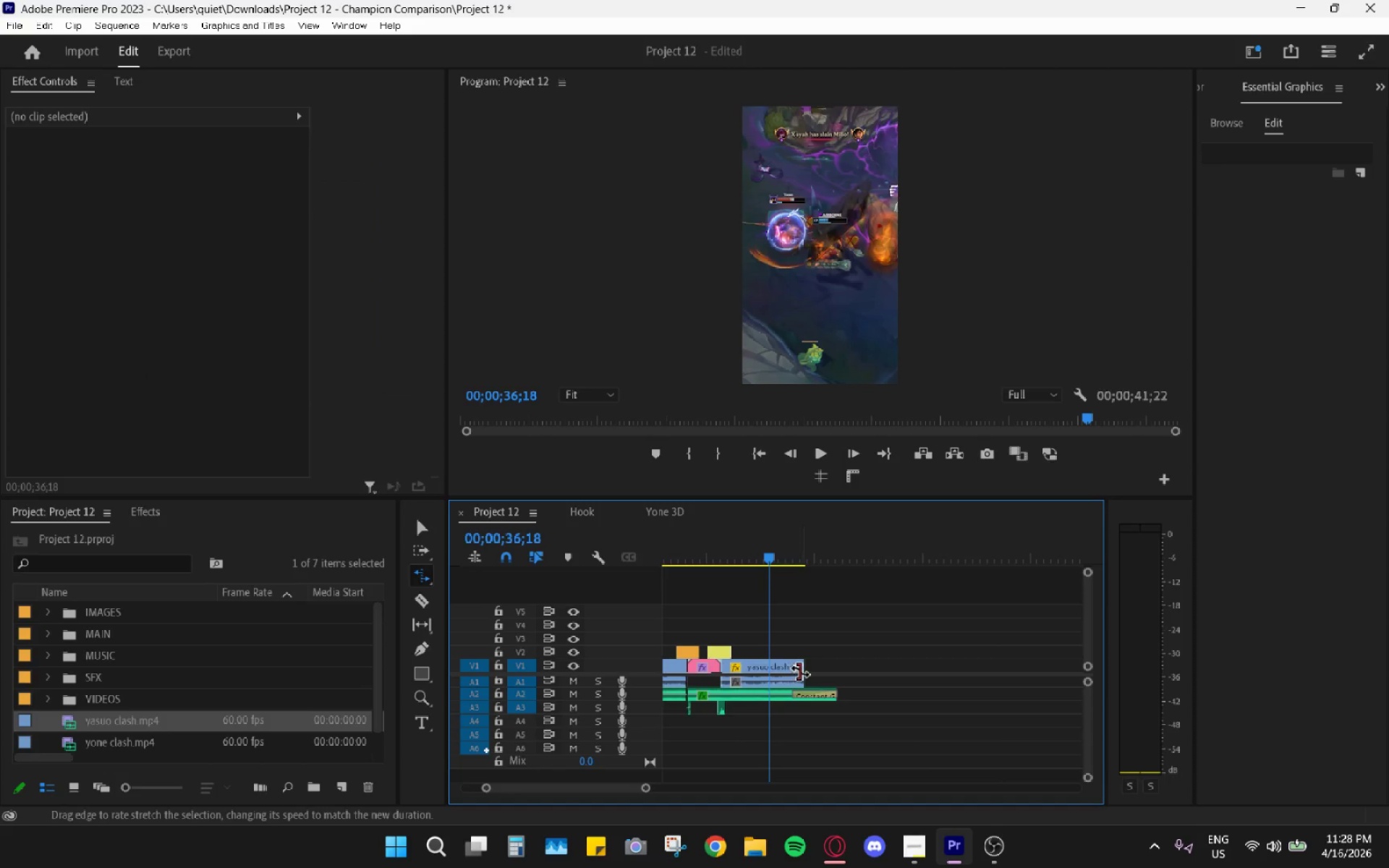 
left_click_drag(start_coordinate=[800, 671], to_coordinate=[786, 670])
 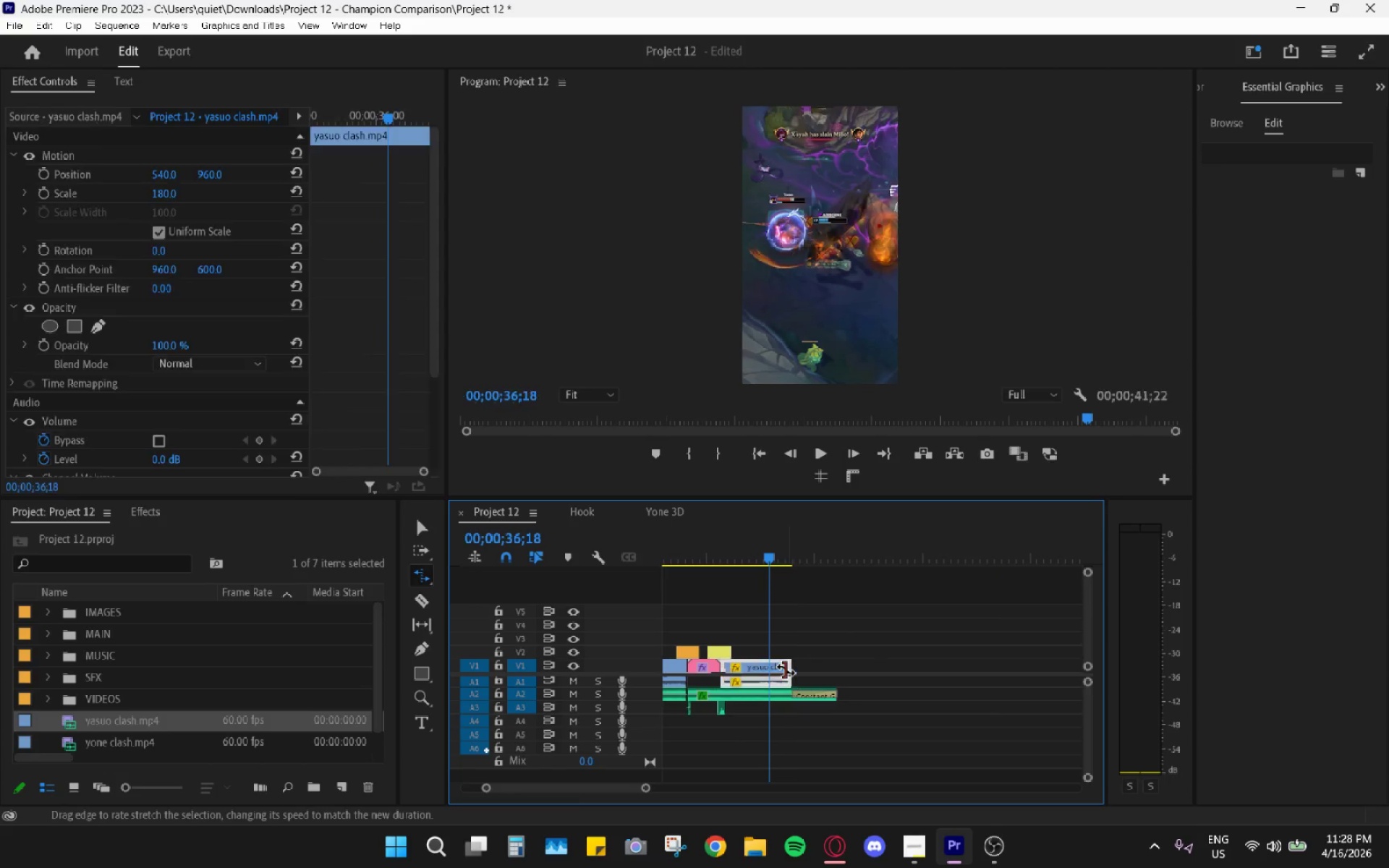 
hold_key(key=AltLeft, duration=0.58)
scroll: coordinate [935, 609], scroll_direction: up, amount: 4.0
 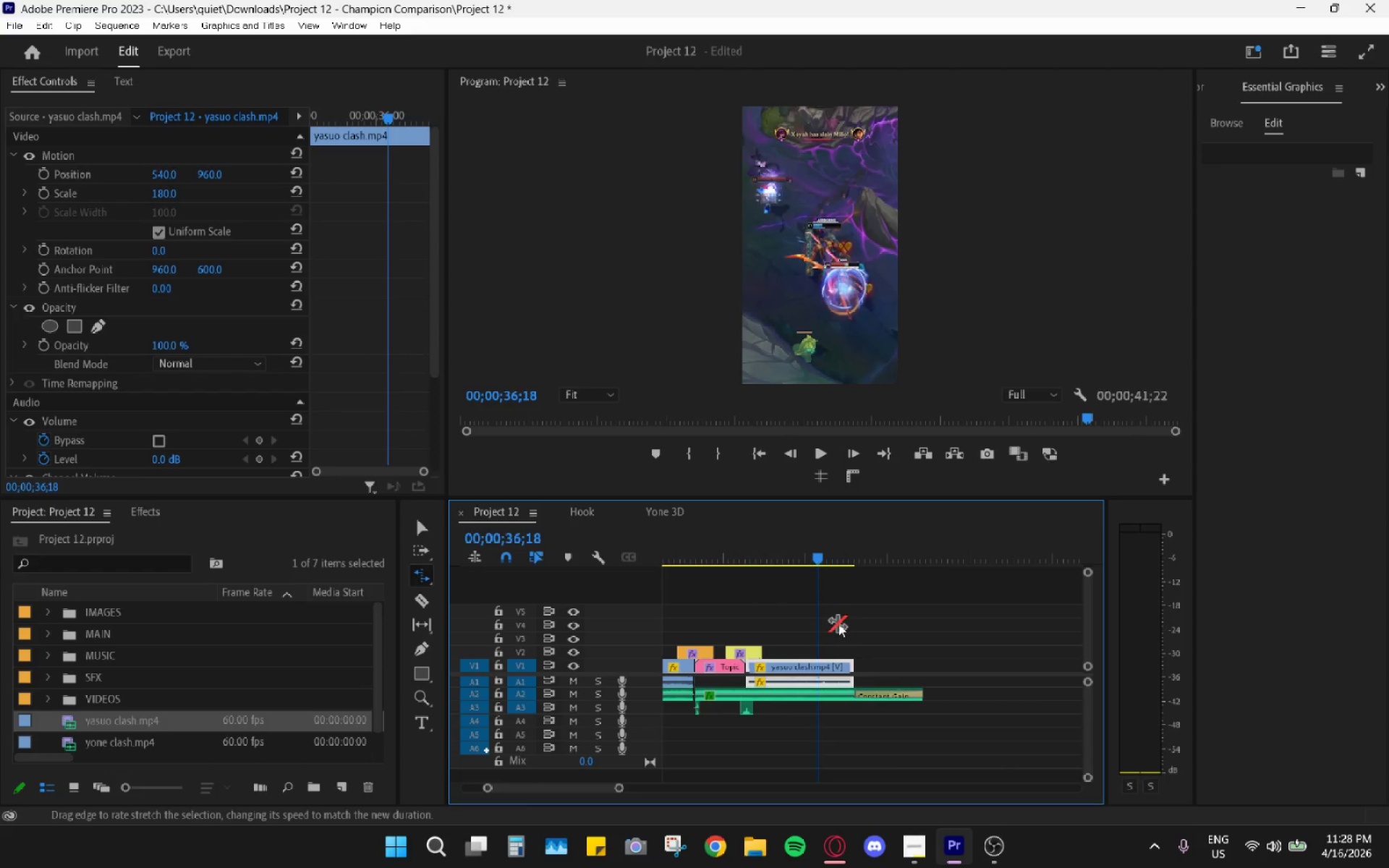 
hold_key(key=AltLeft, duration=0.33)
scroll: coordinate [837, 624], scroll_direction: up, amount: 3.0
 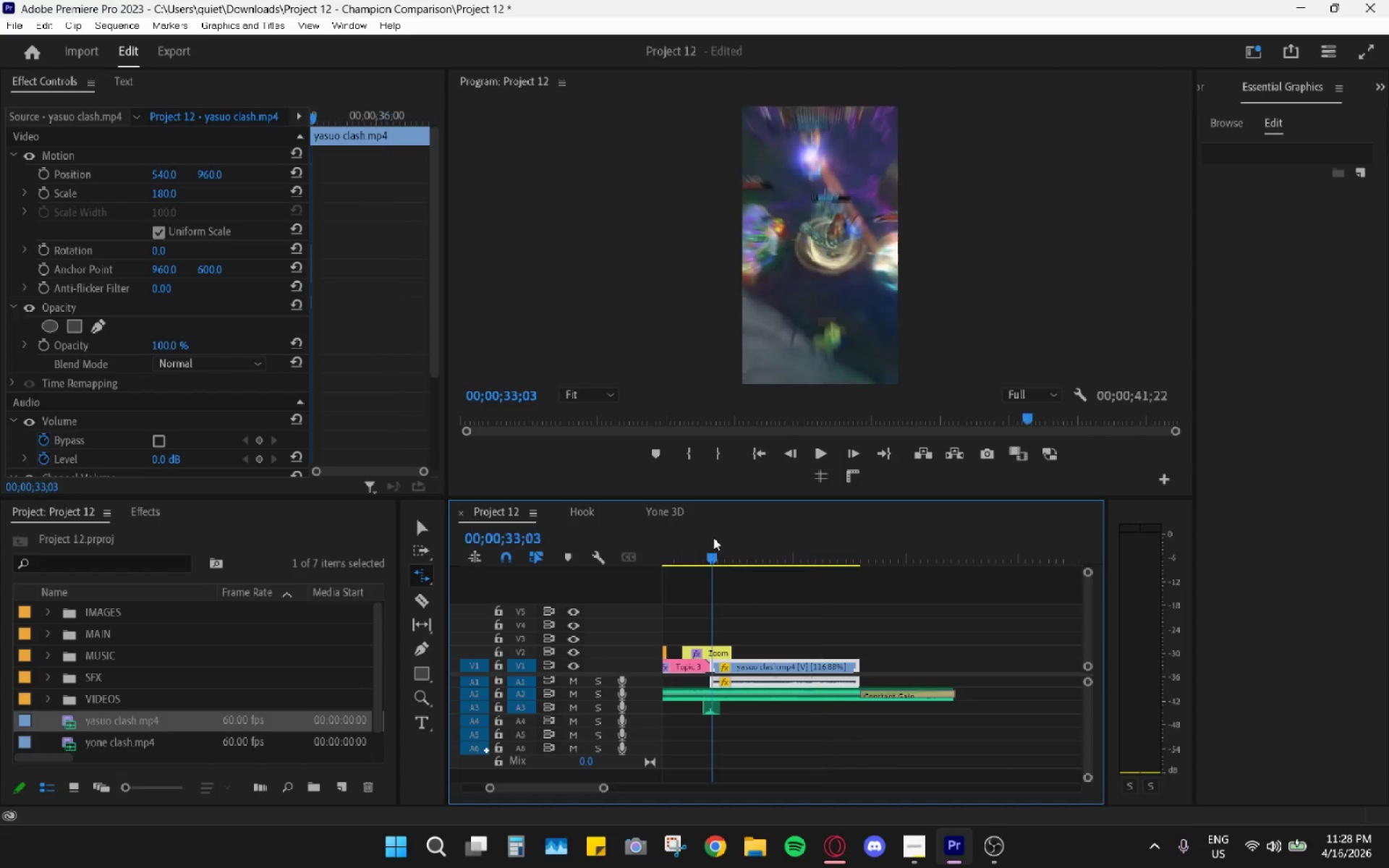 
key(Space)
 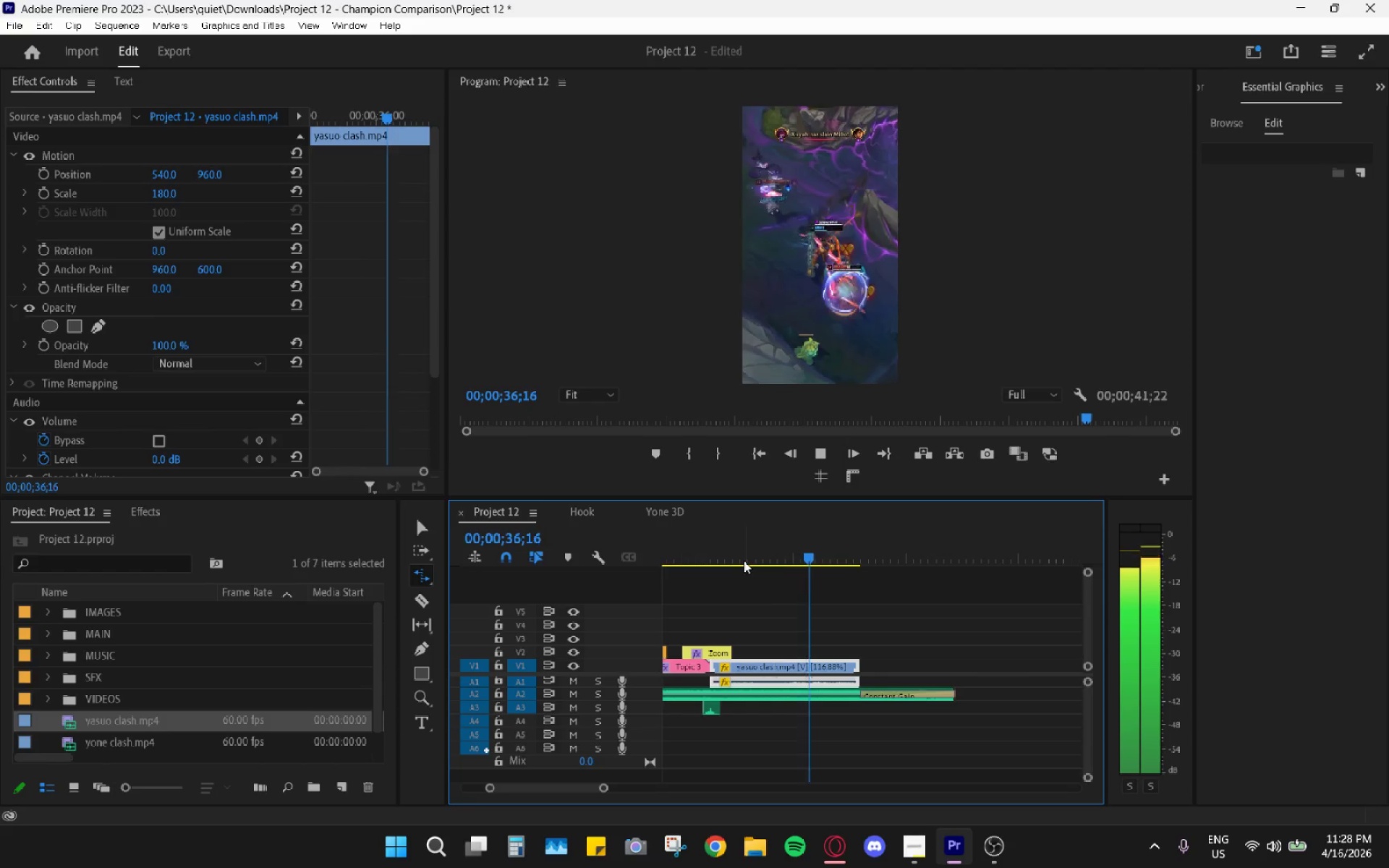 
key(Space)
 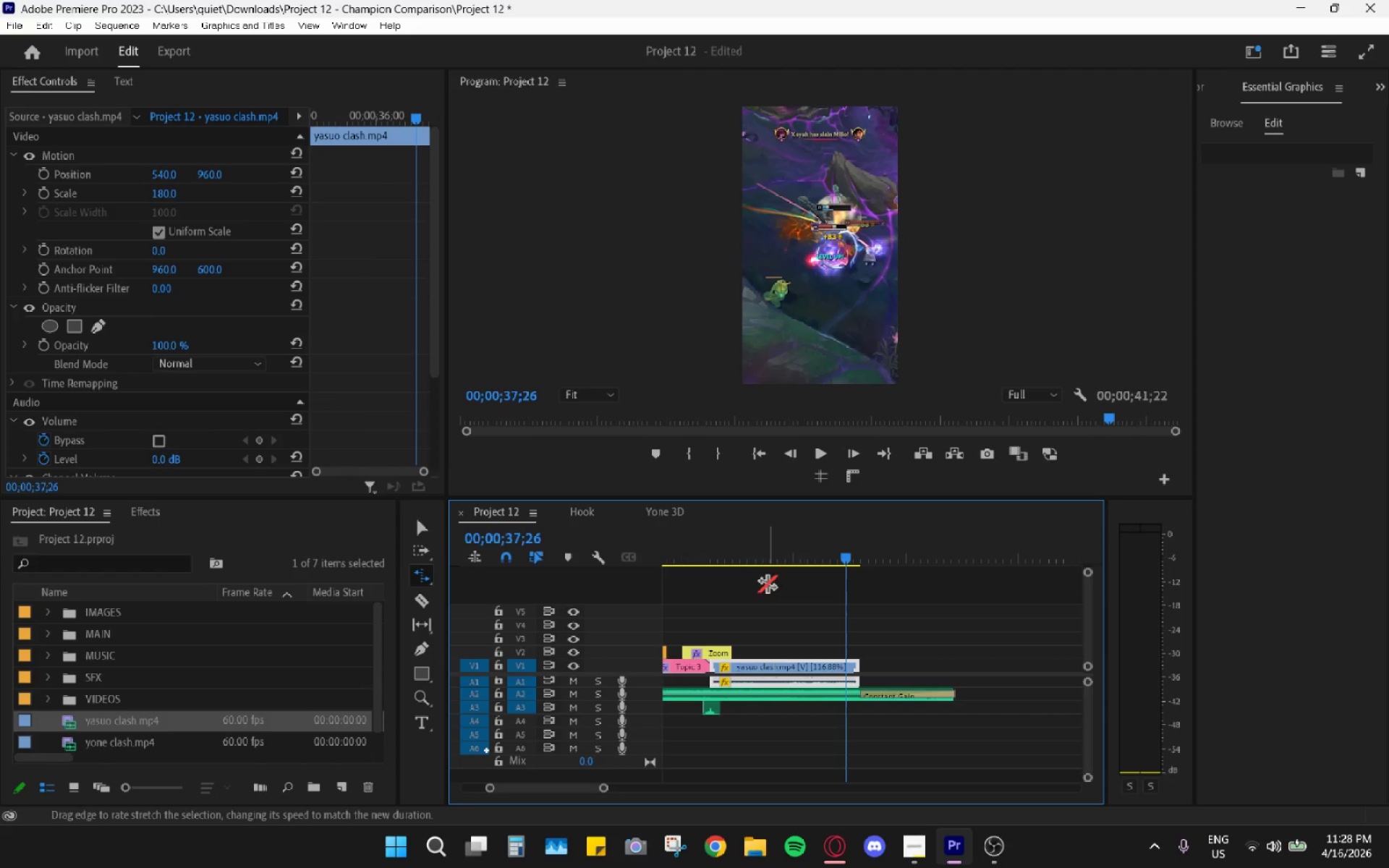 
hold_key(key=AltLeft, duration=0.47)
scroll: coordinate [770, 583], scroll_direction: up, amount: 6.0
 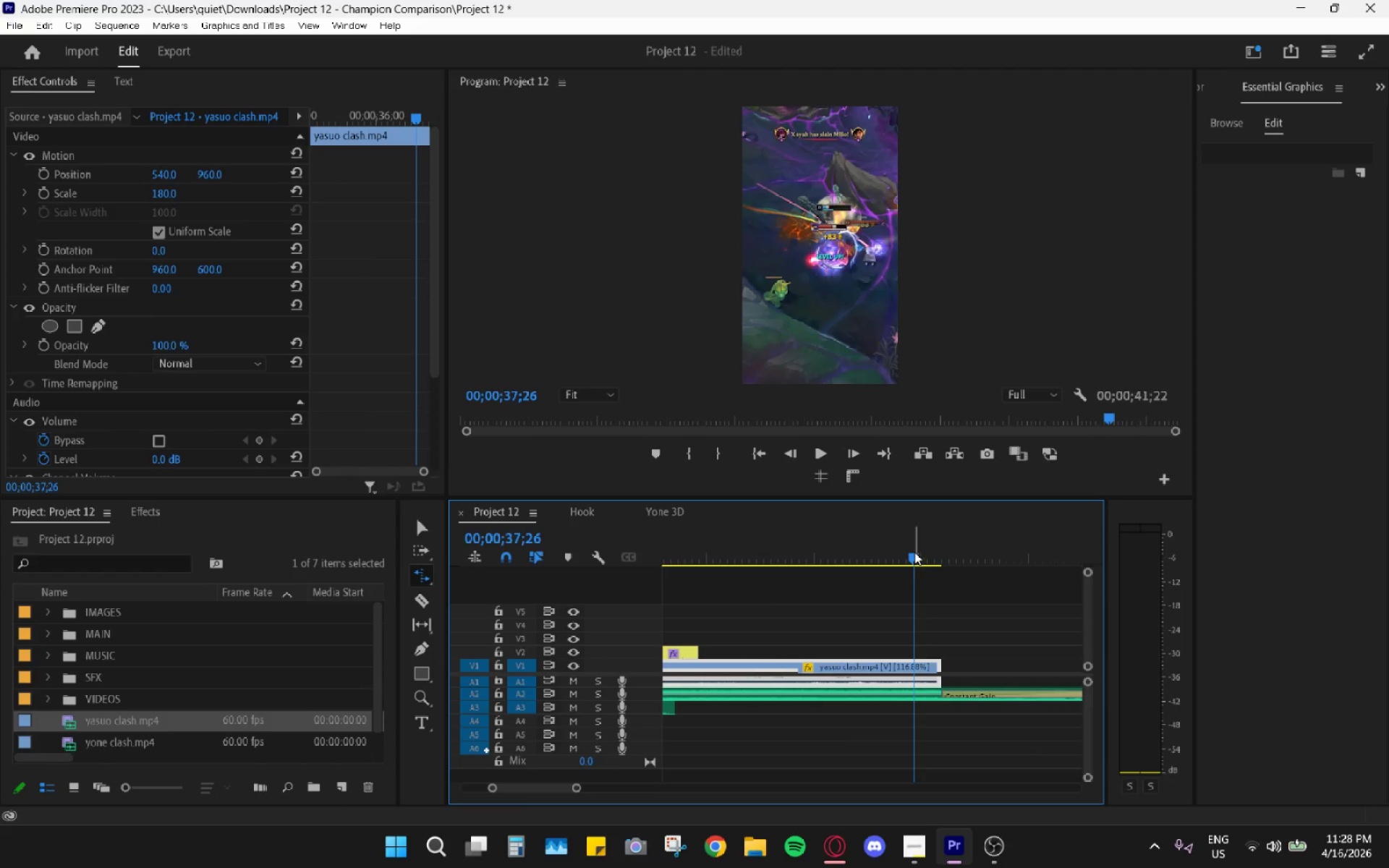 
left_click_drag(start_coordinate=[912, 552], to_coordinate=[715, 512])
 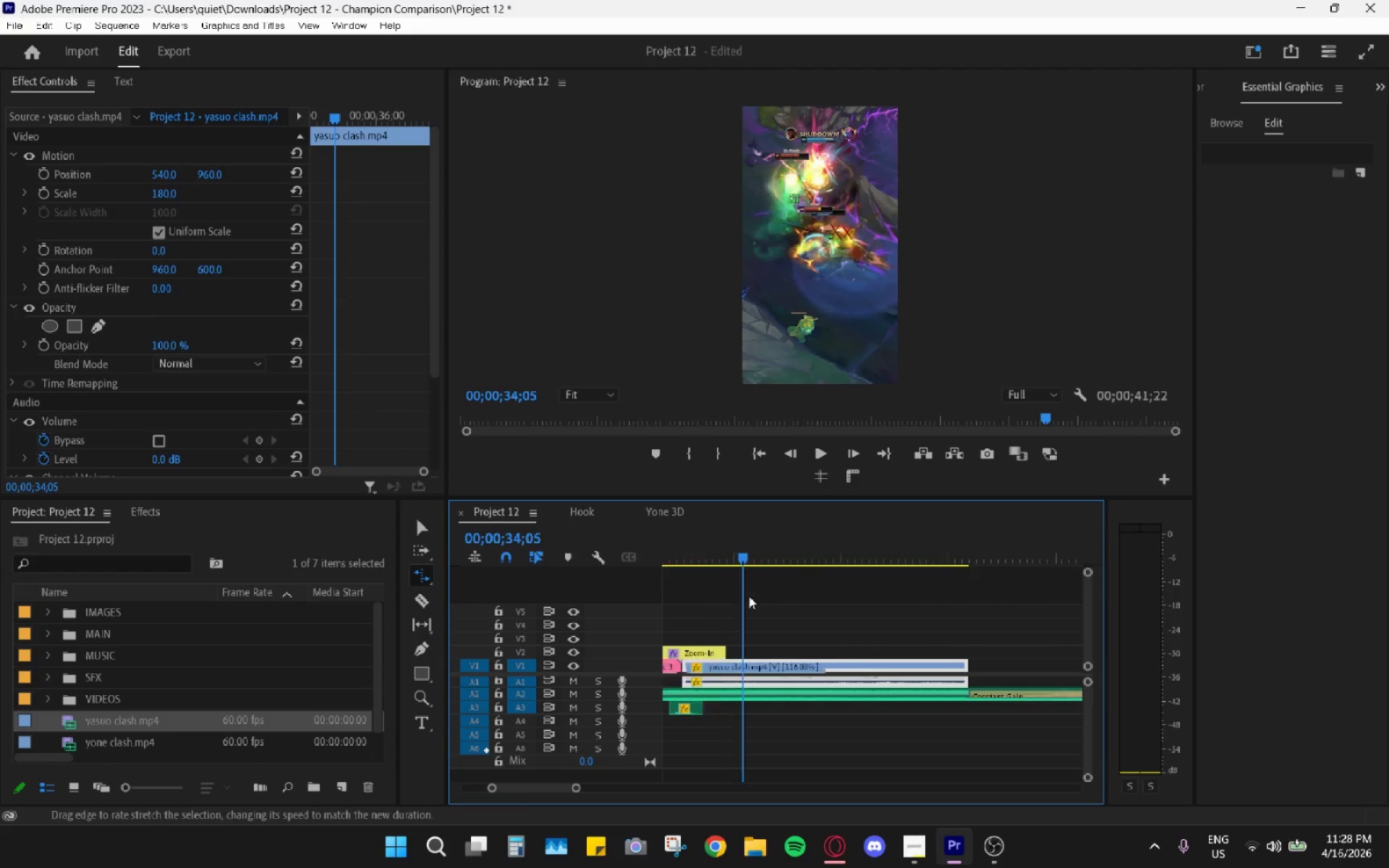 
scroll: coordinate [749, 596], scroll_direction: up, amount: 3.0
 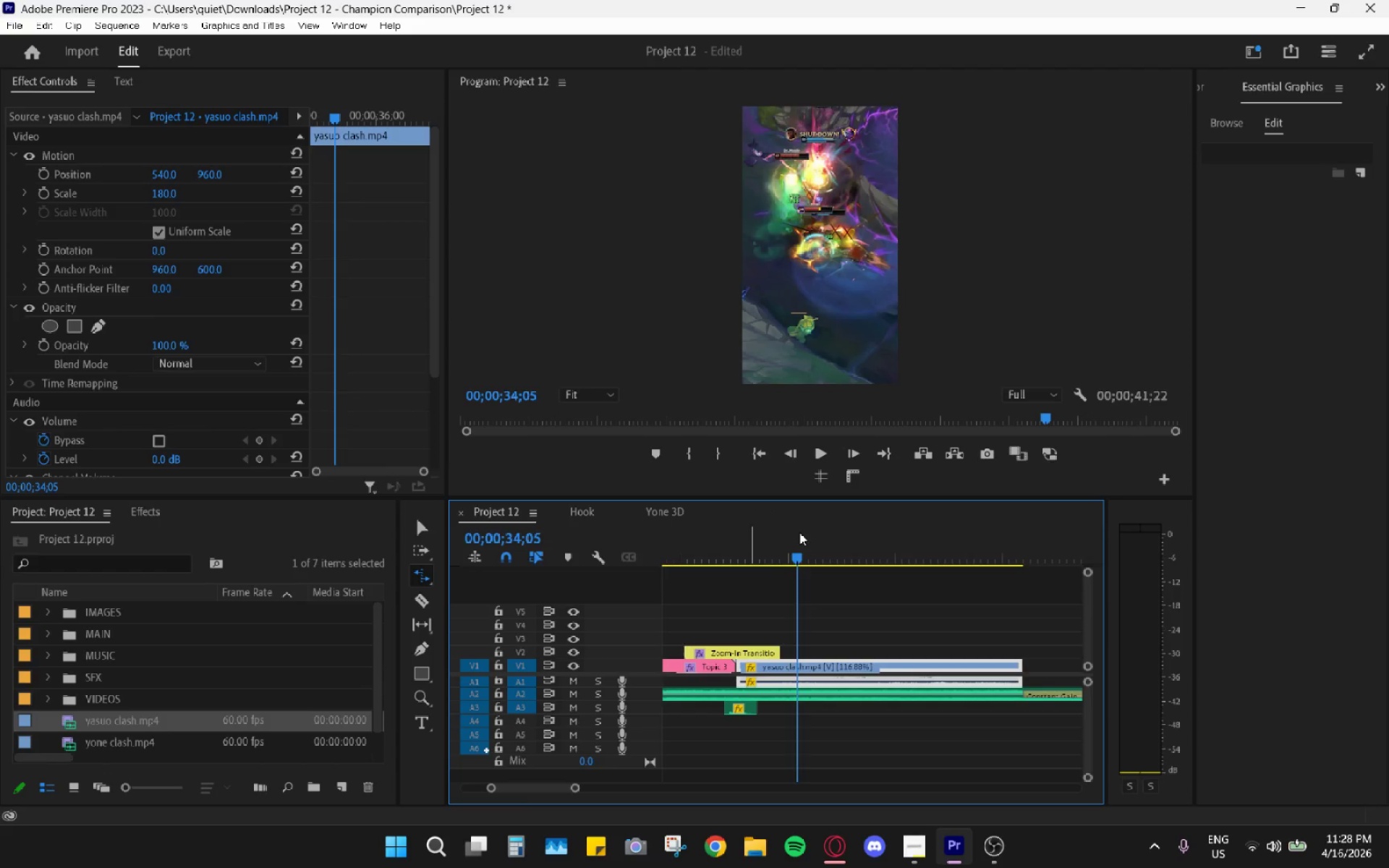 
left_click_drag(start_coordinate=[799, 532], to_coordinate=[748, 545])
 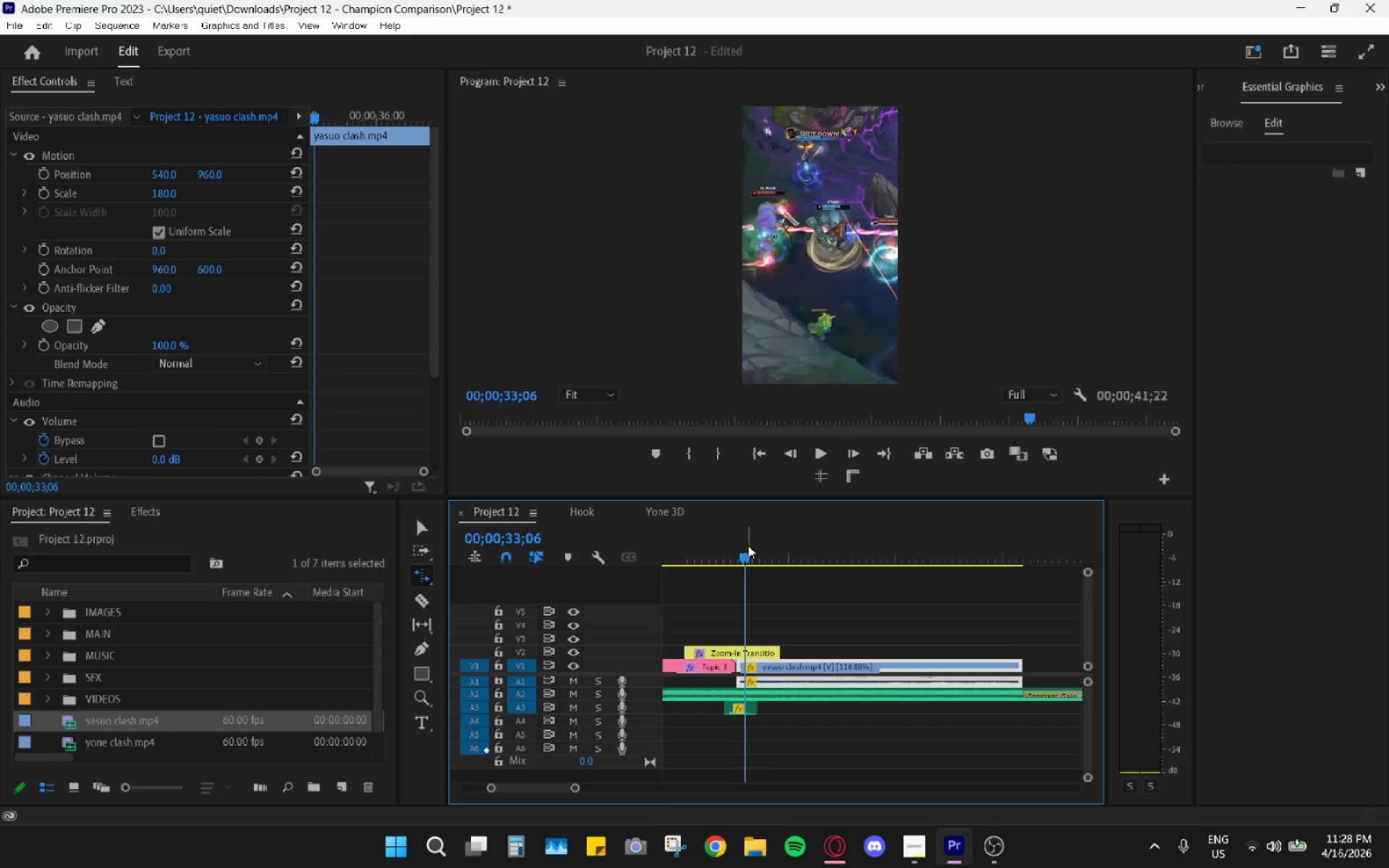 
key(Space)
 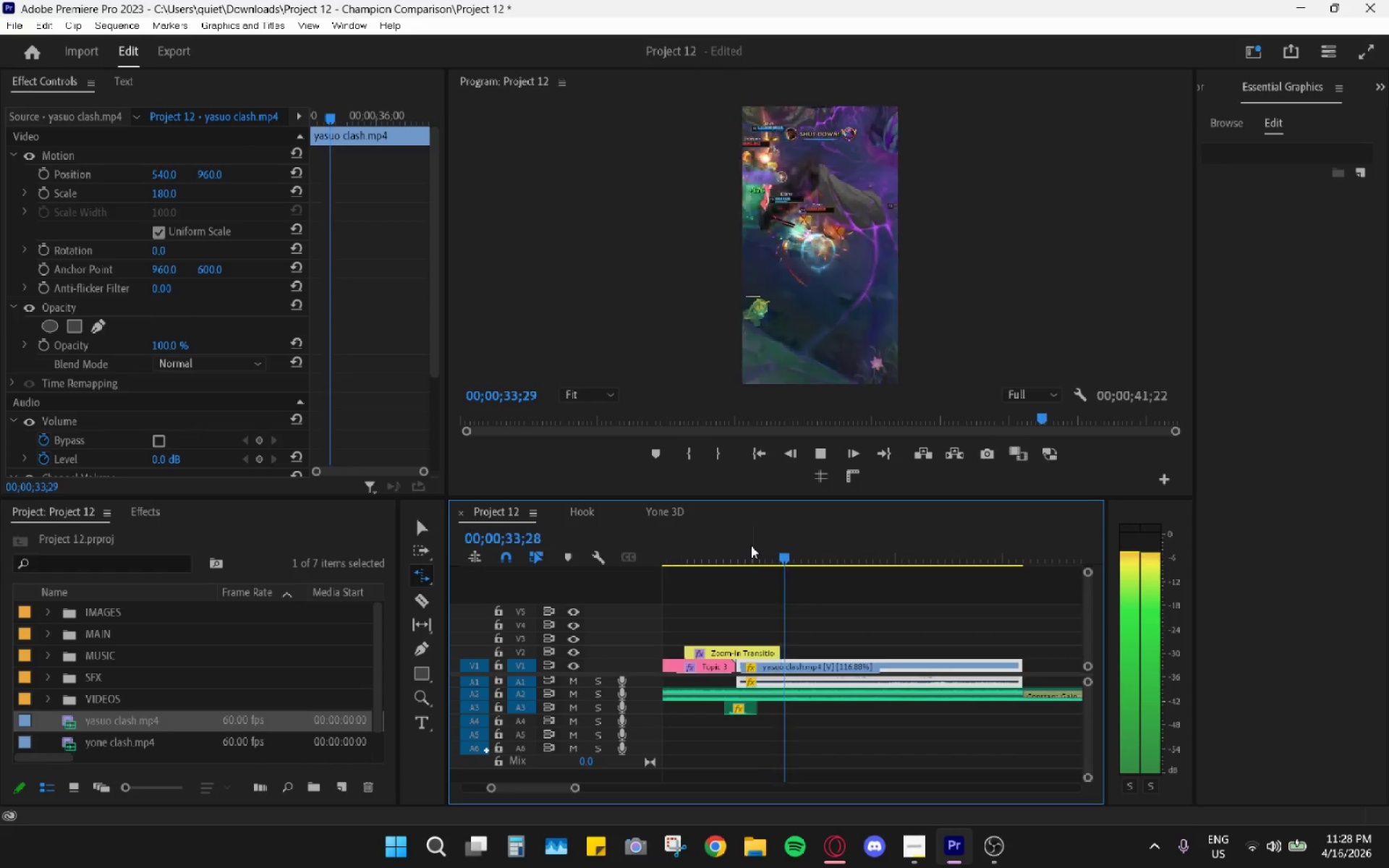 
key(Space)
 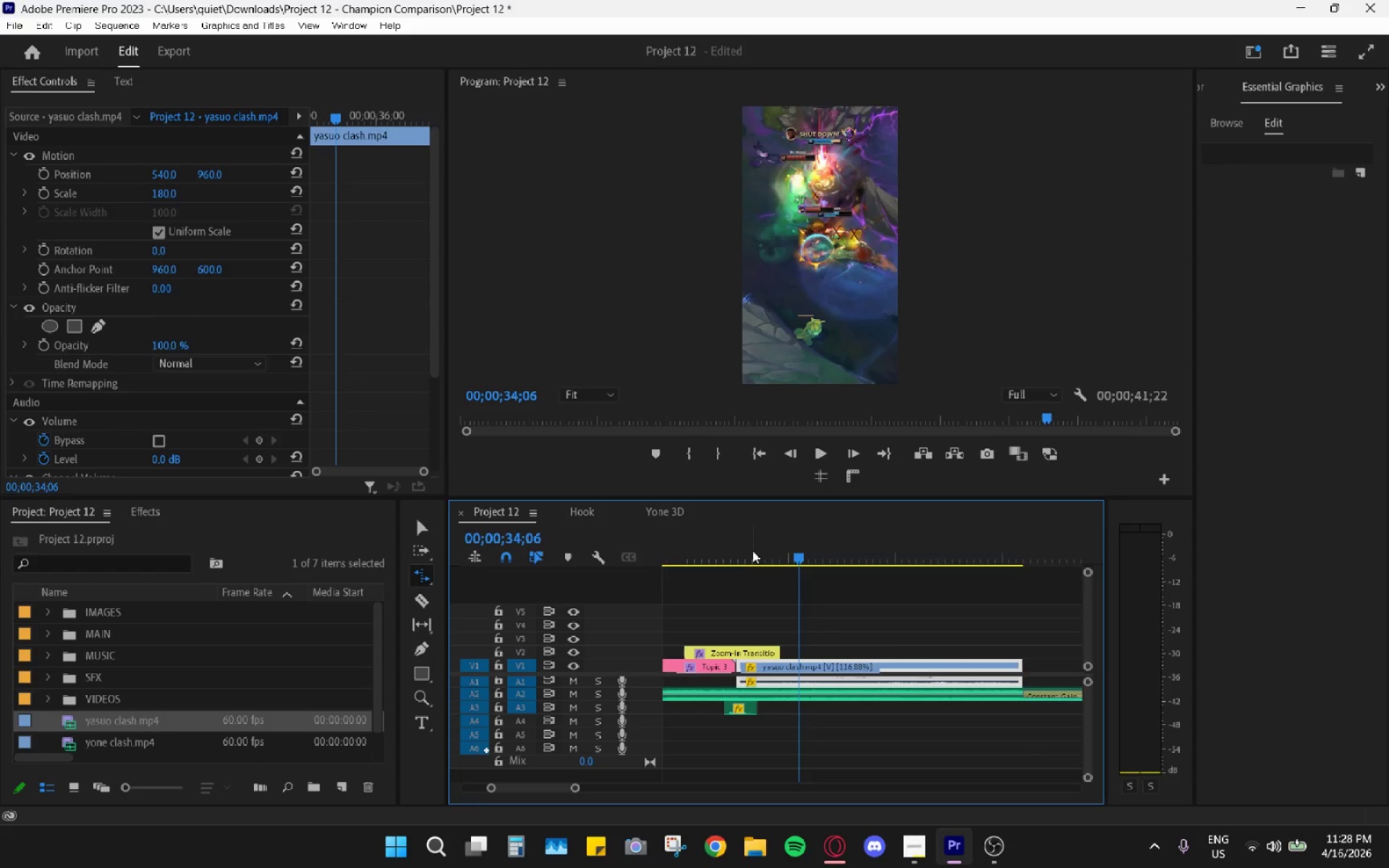 
key(Space)
 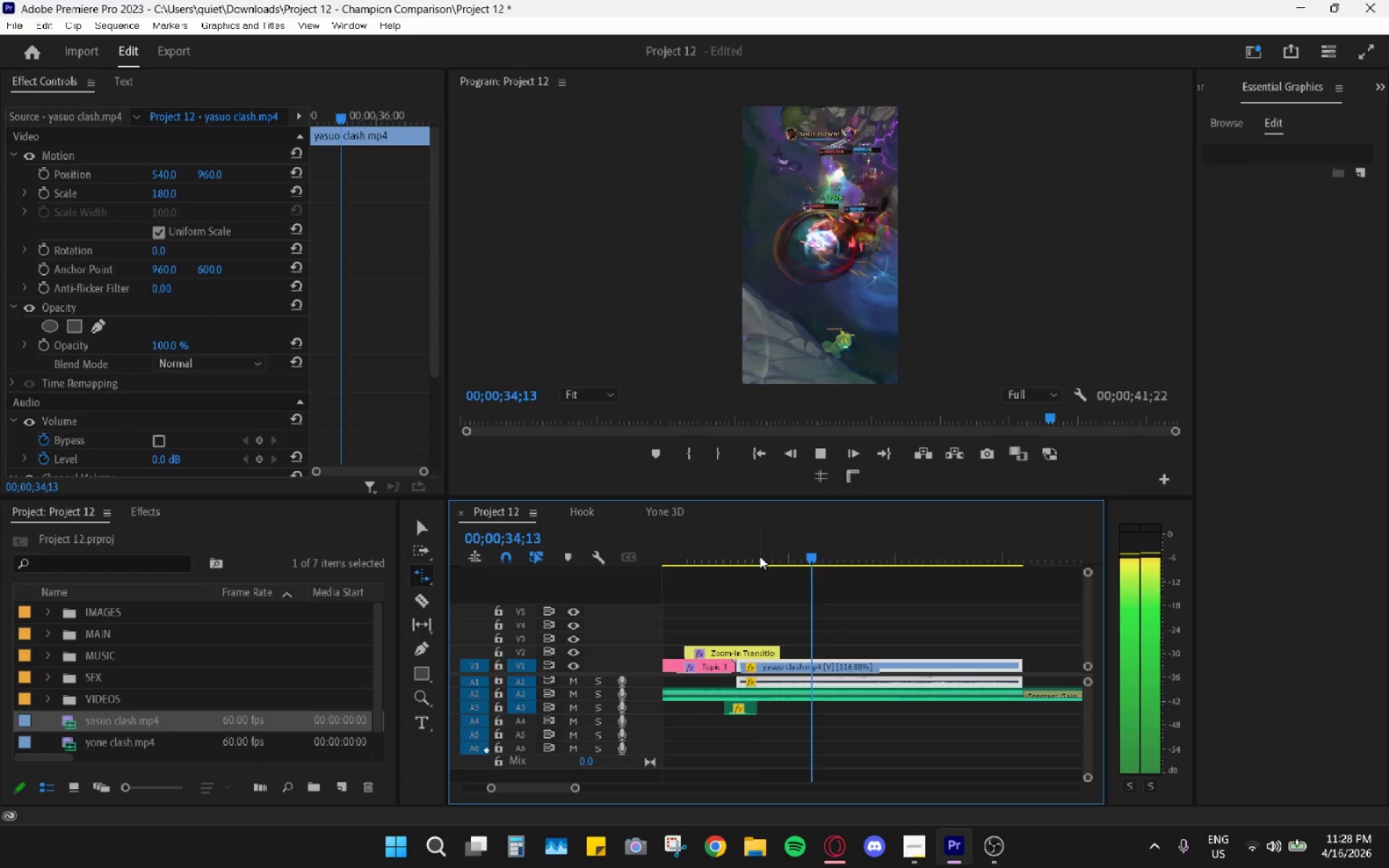 
left_click_drag(start_coordinate=[760, 556], to_coordinate=[777, 565])
 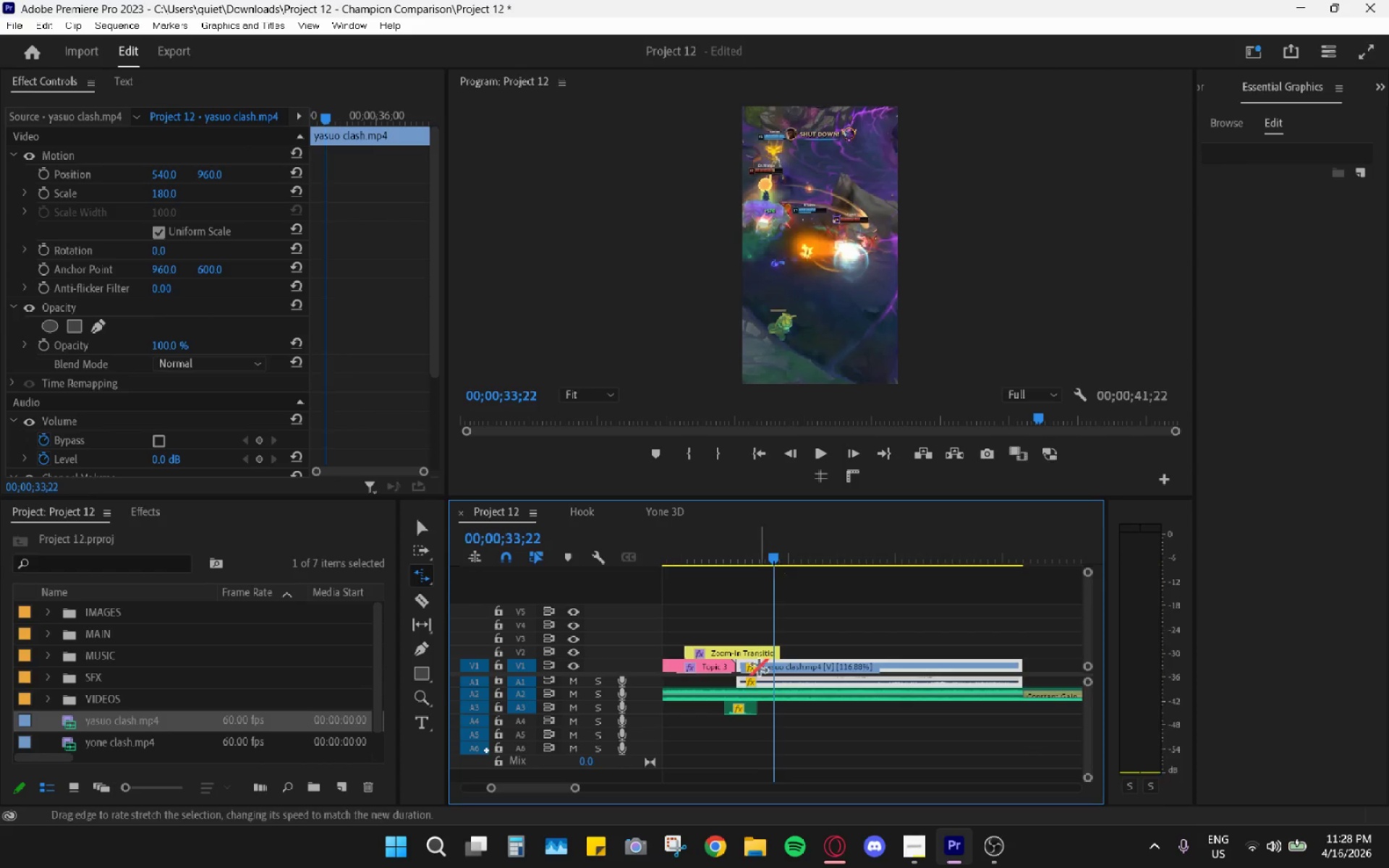 
key(C)
 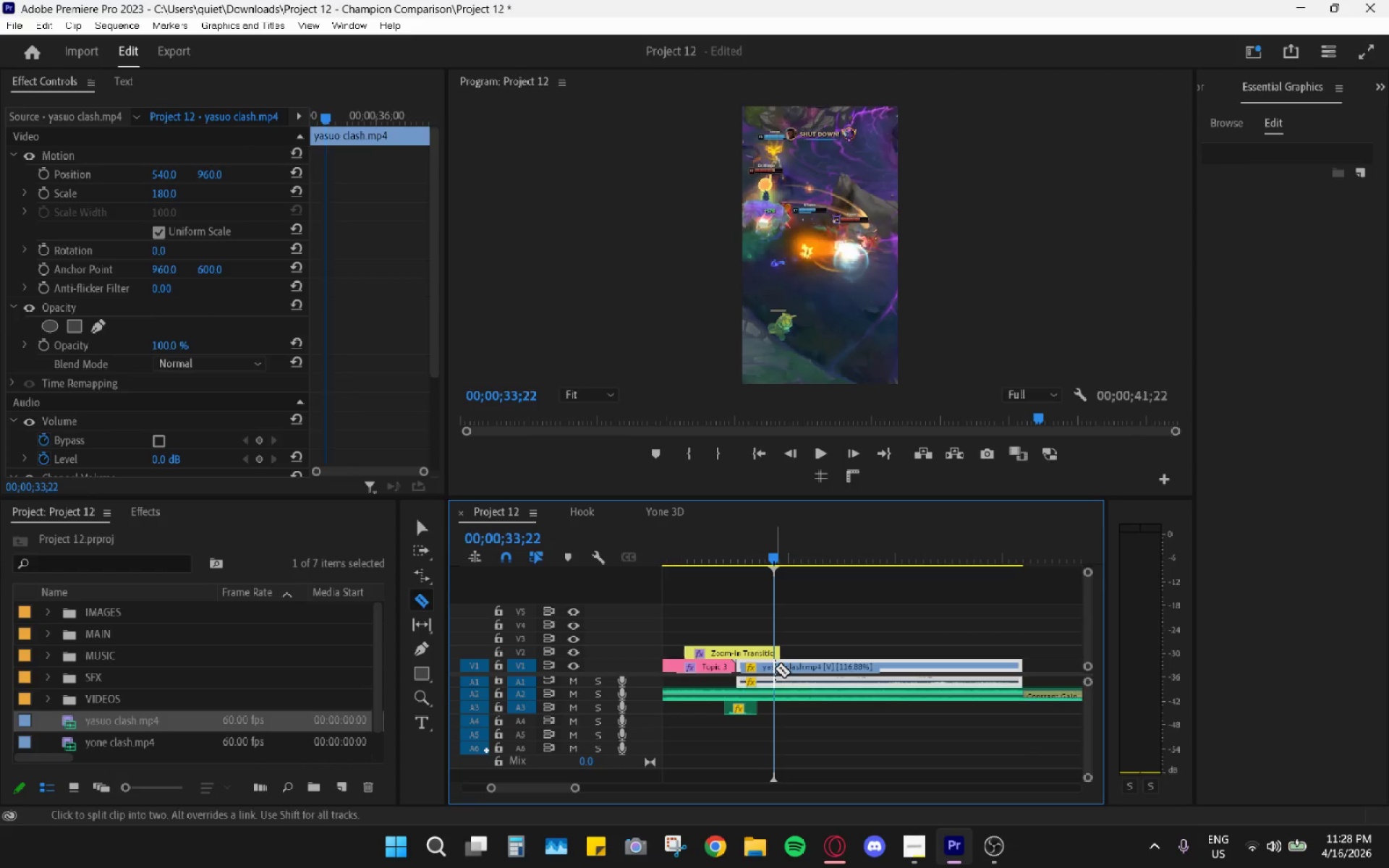 
left_click([775, 668])
 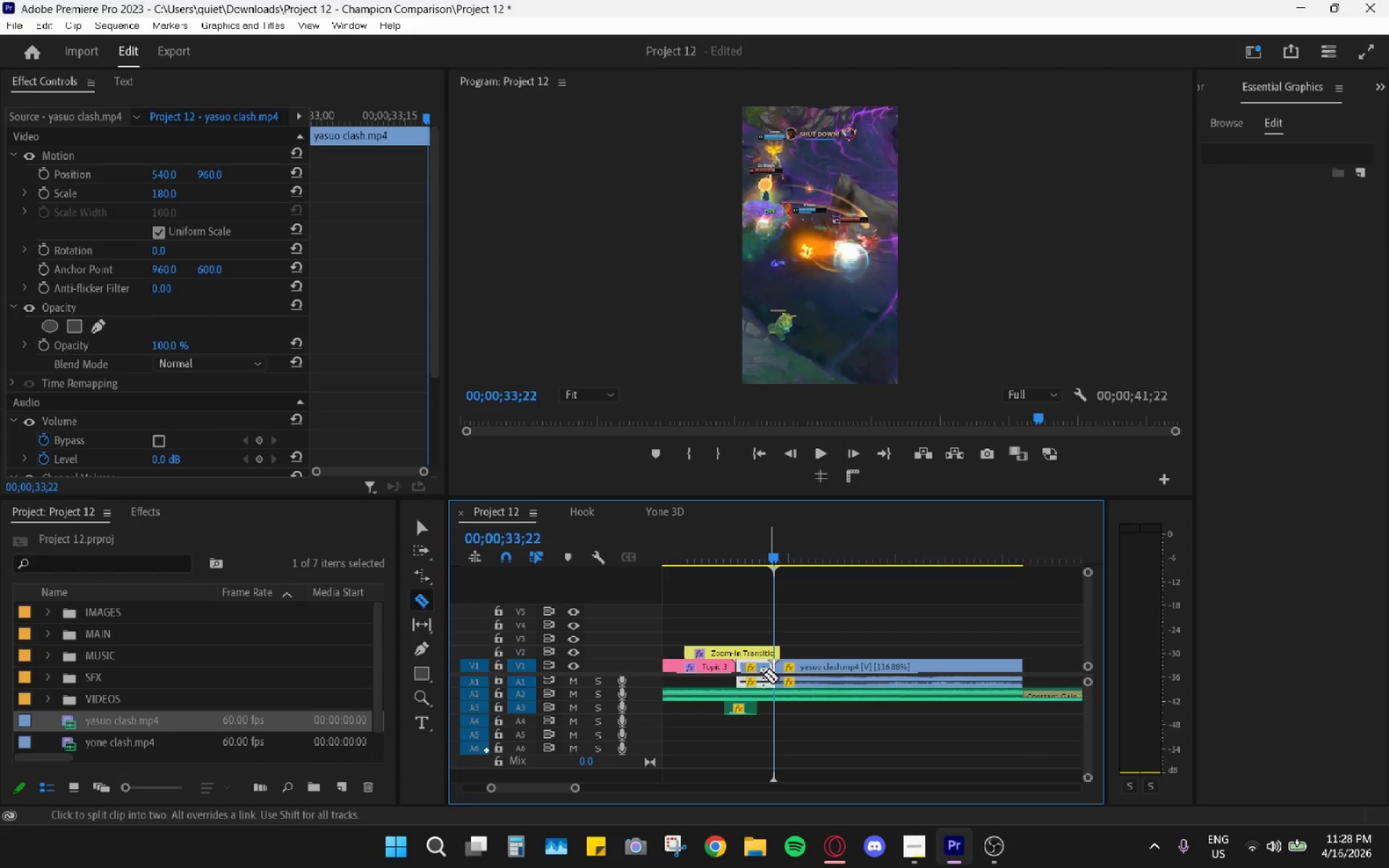 
key(H)
 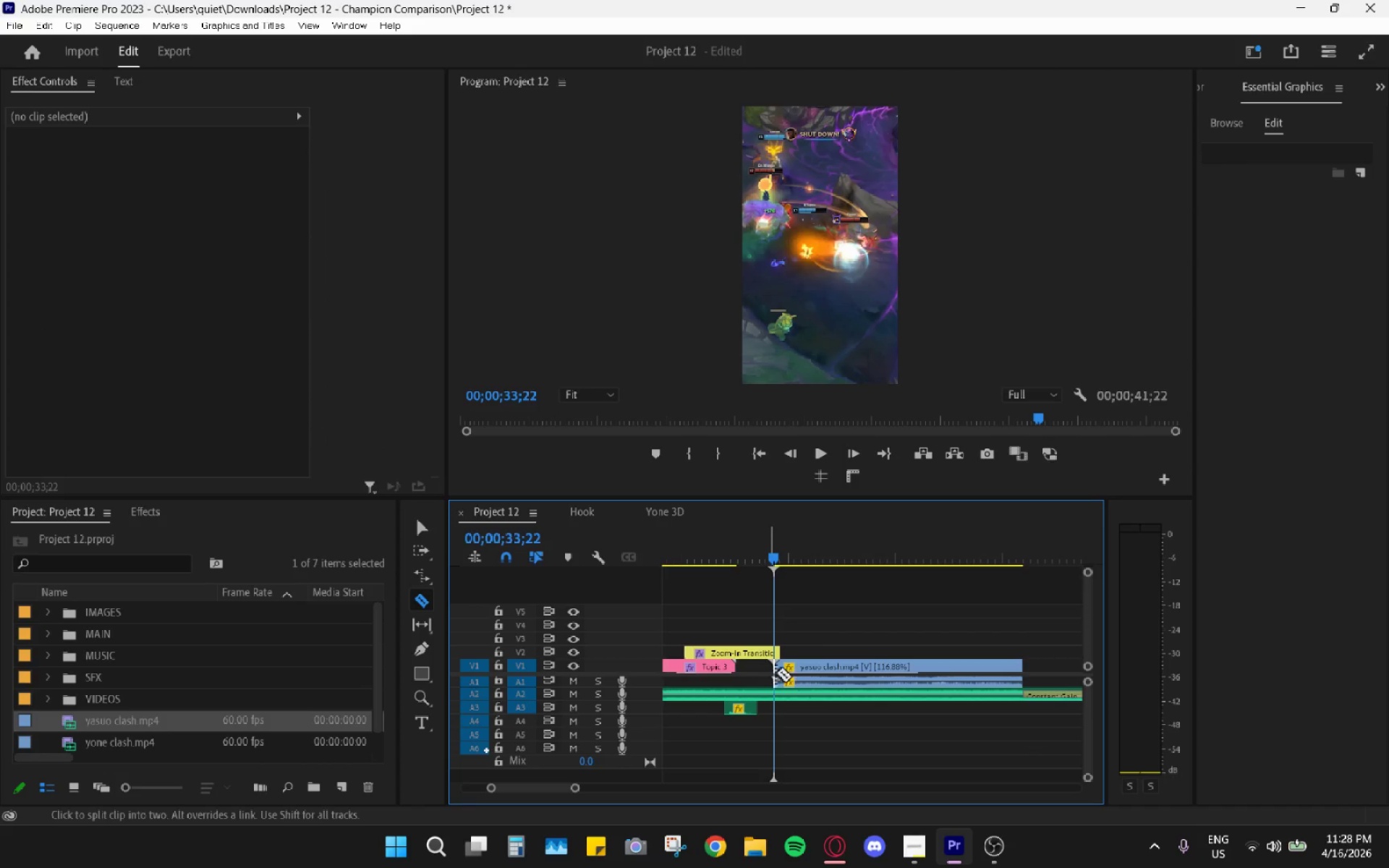 
key(V)
 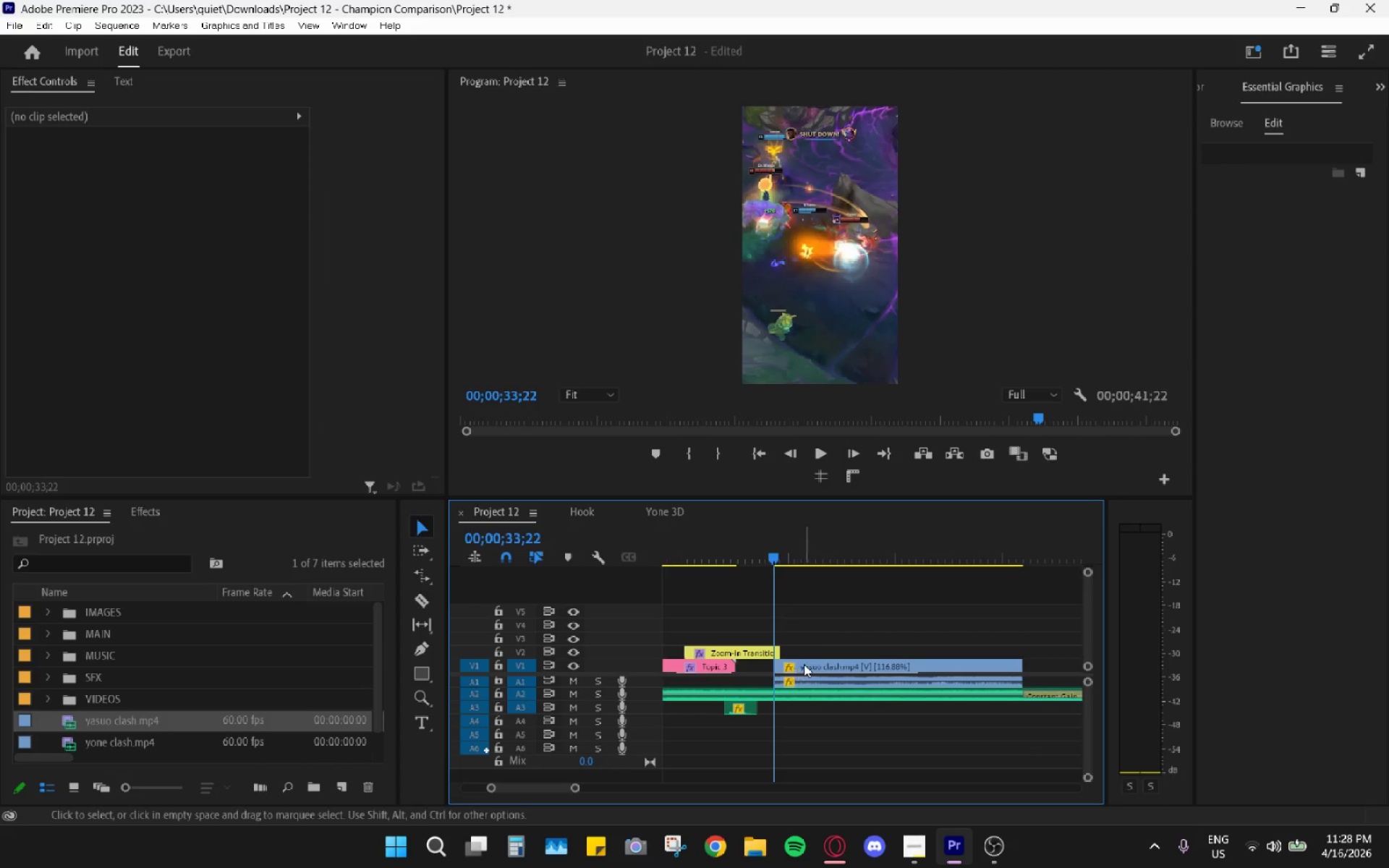 
left_click_drag(start_coordinate=[805, 662], to_coordinate=[776, 668])
 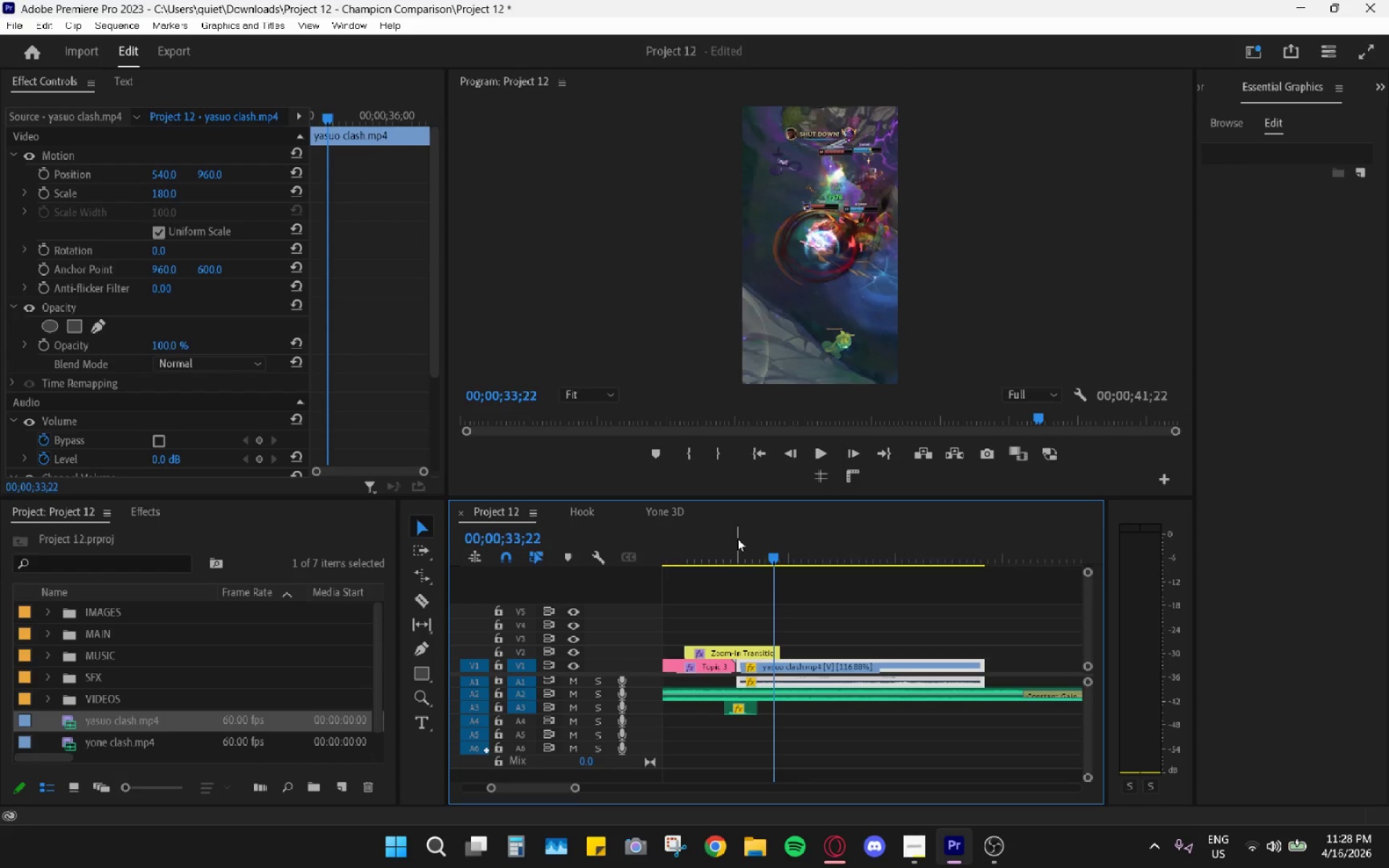 
left_click_drag(start_coordinate=[737, 538], to_coordinate=[729, 539])
 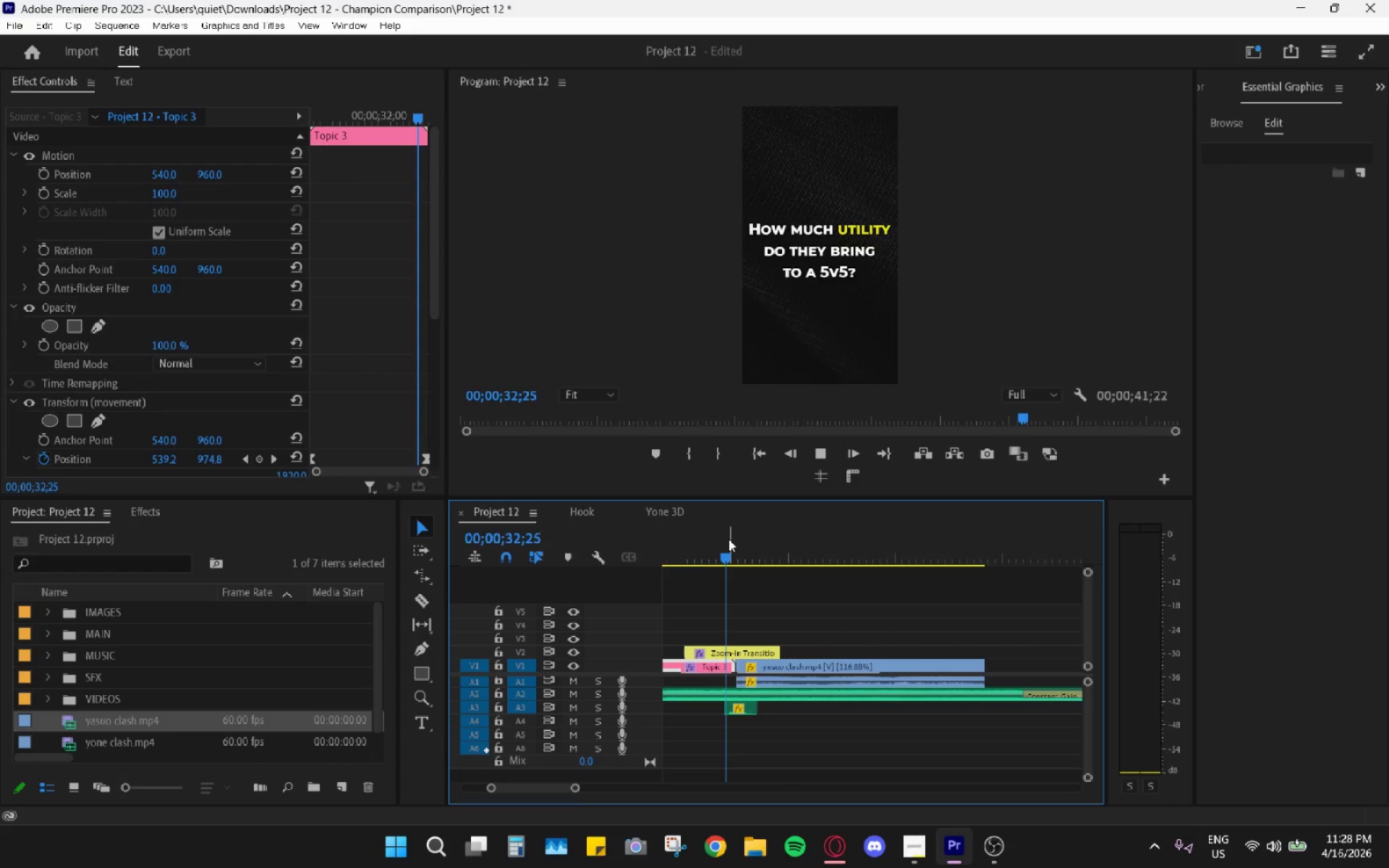 
key(Space)
 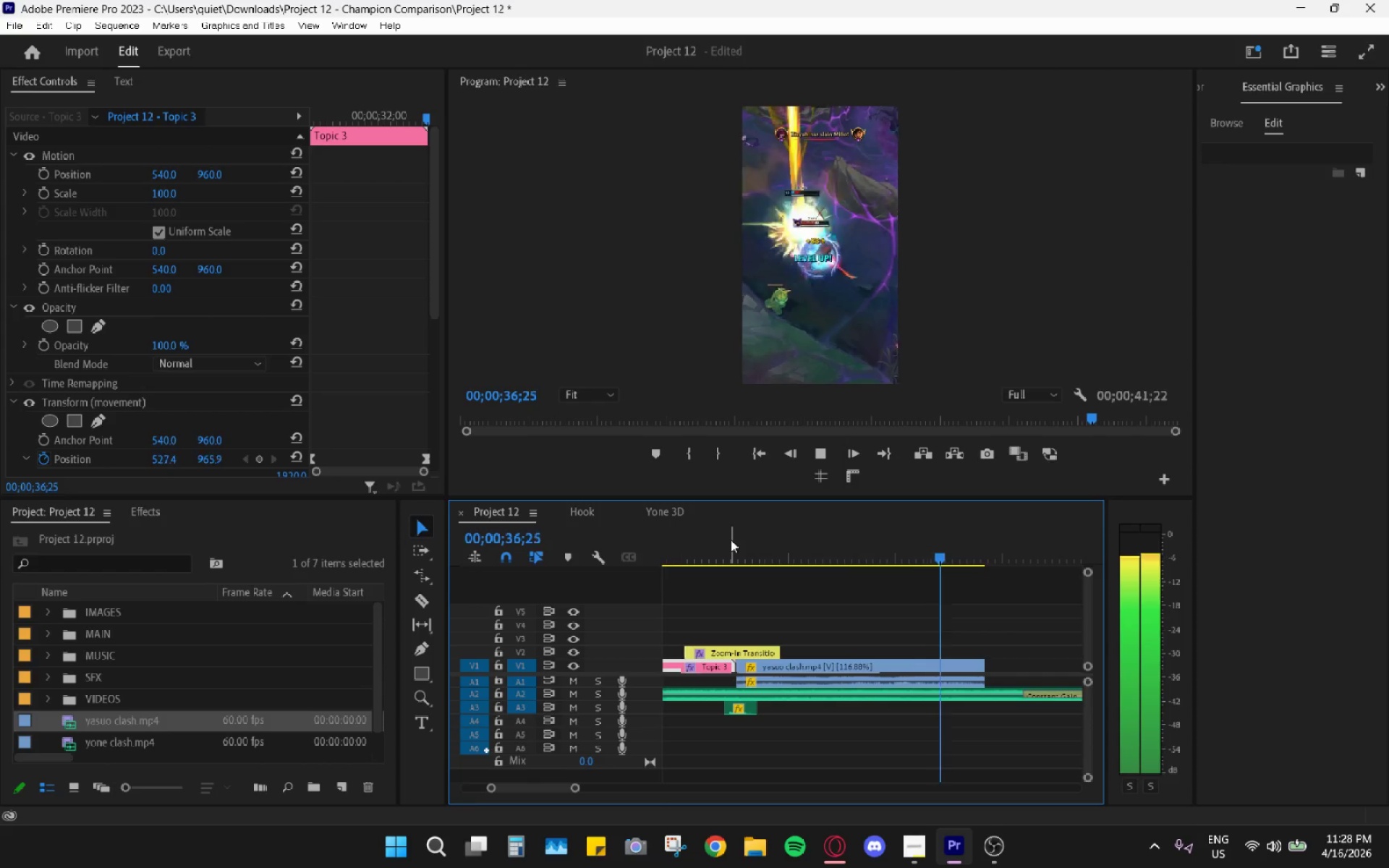 
wait(5.48)
 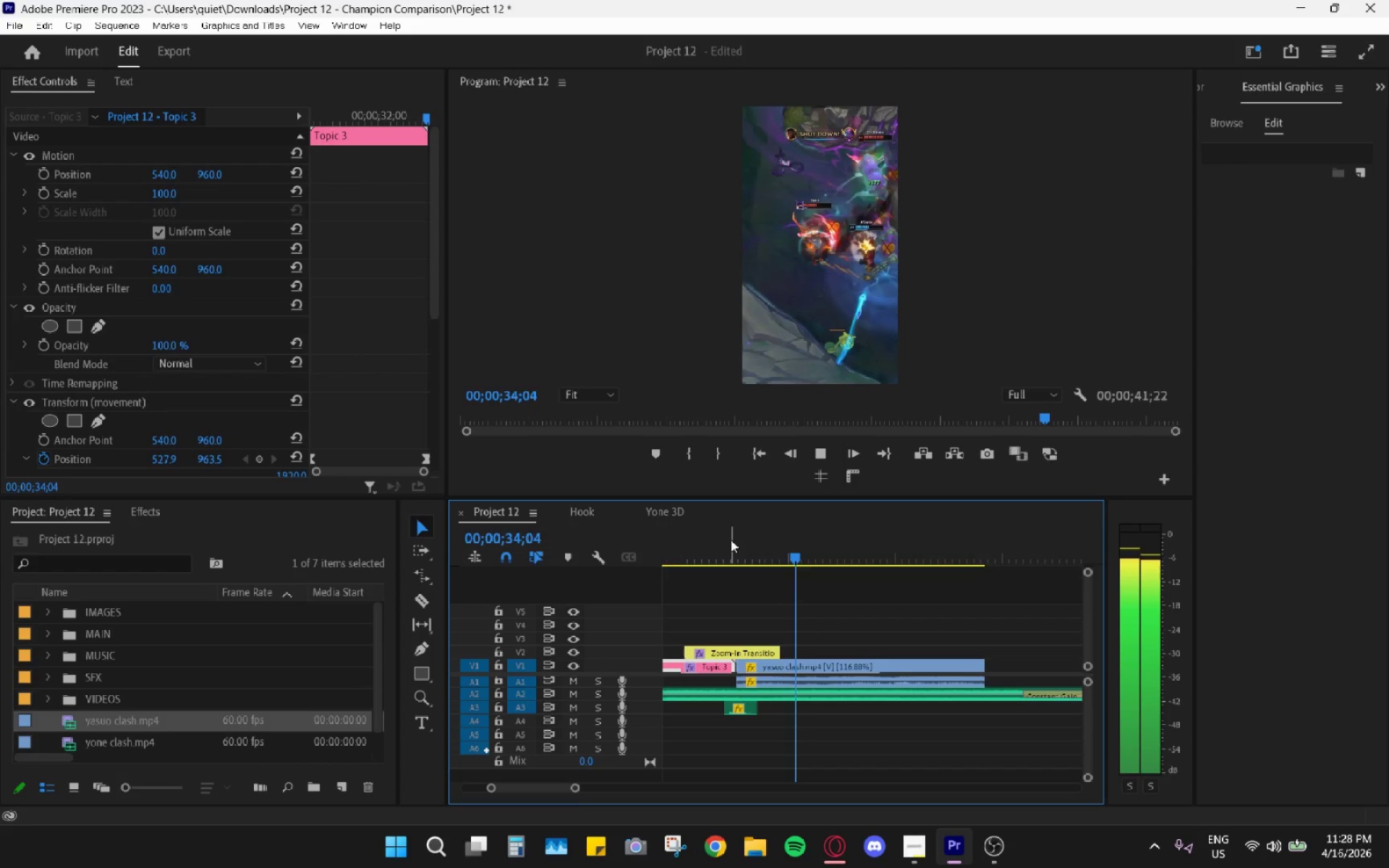 
key(Space)
 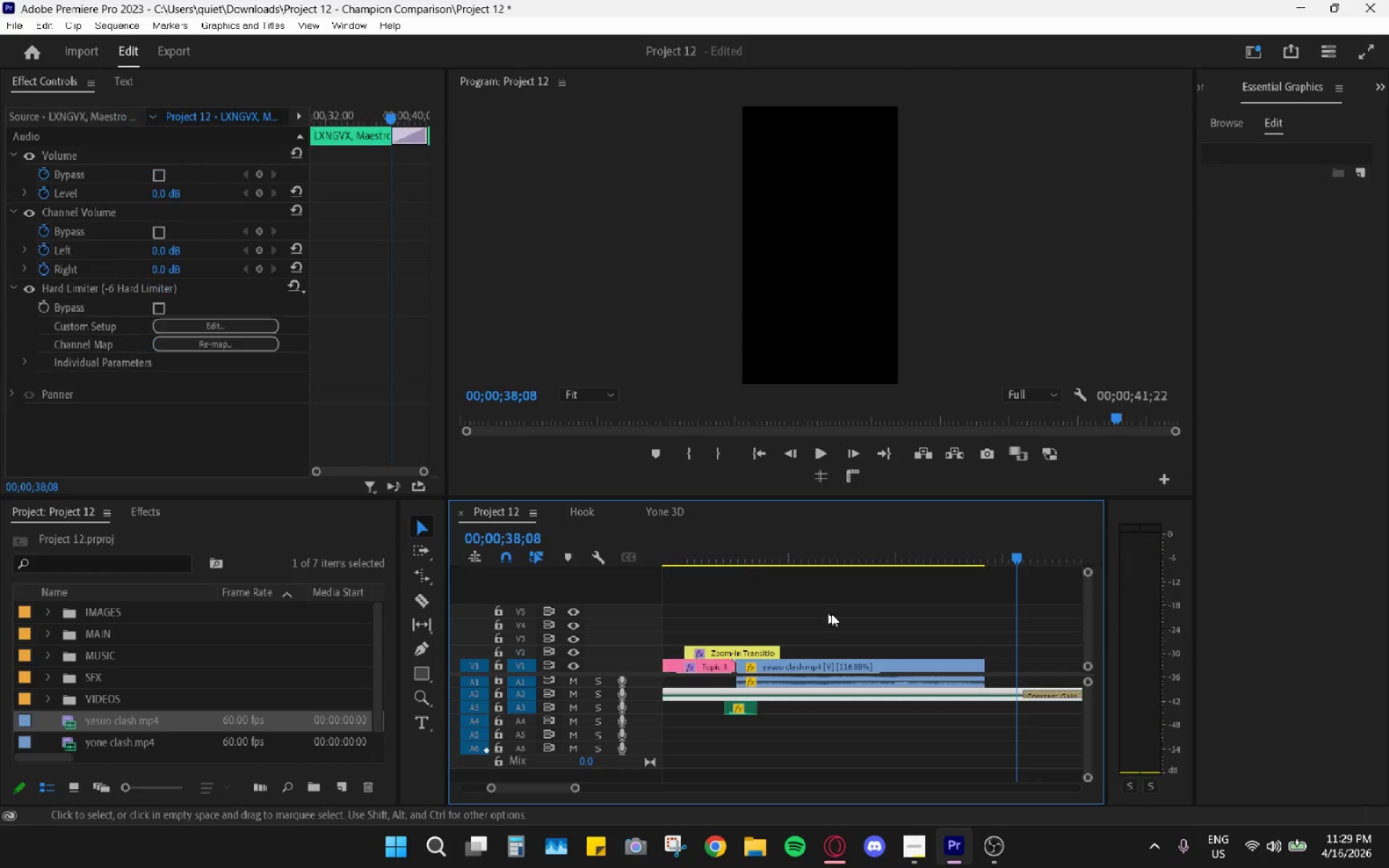 
hold_key(key=AltLeft, duration=0.59)
scroll: coordinate [873, 633], scroll_direction: down, amount: 9.0
 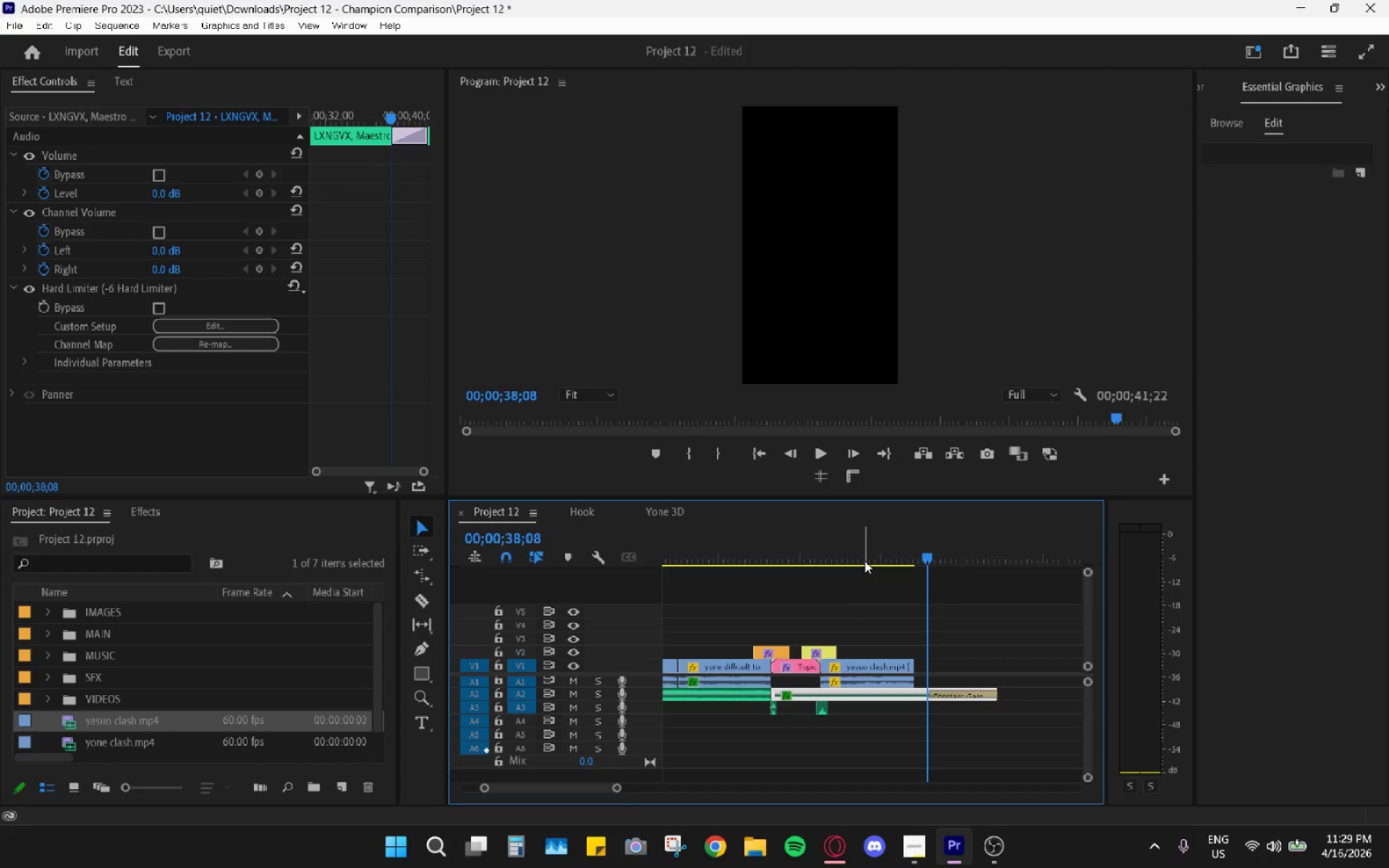 
left_click_drag(start_coordinate=[824, 541], to_coordinate=[901, 579])
 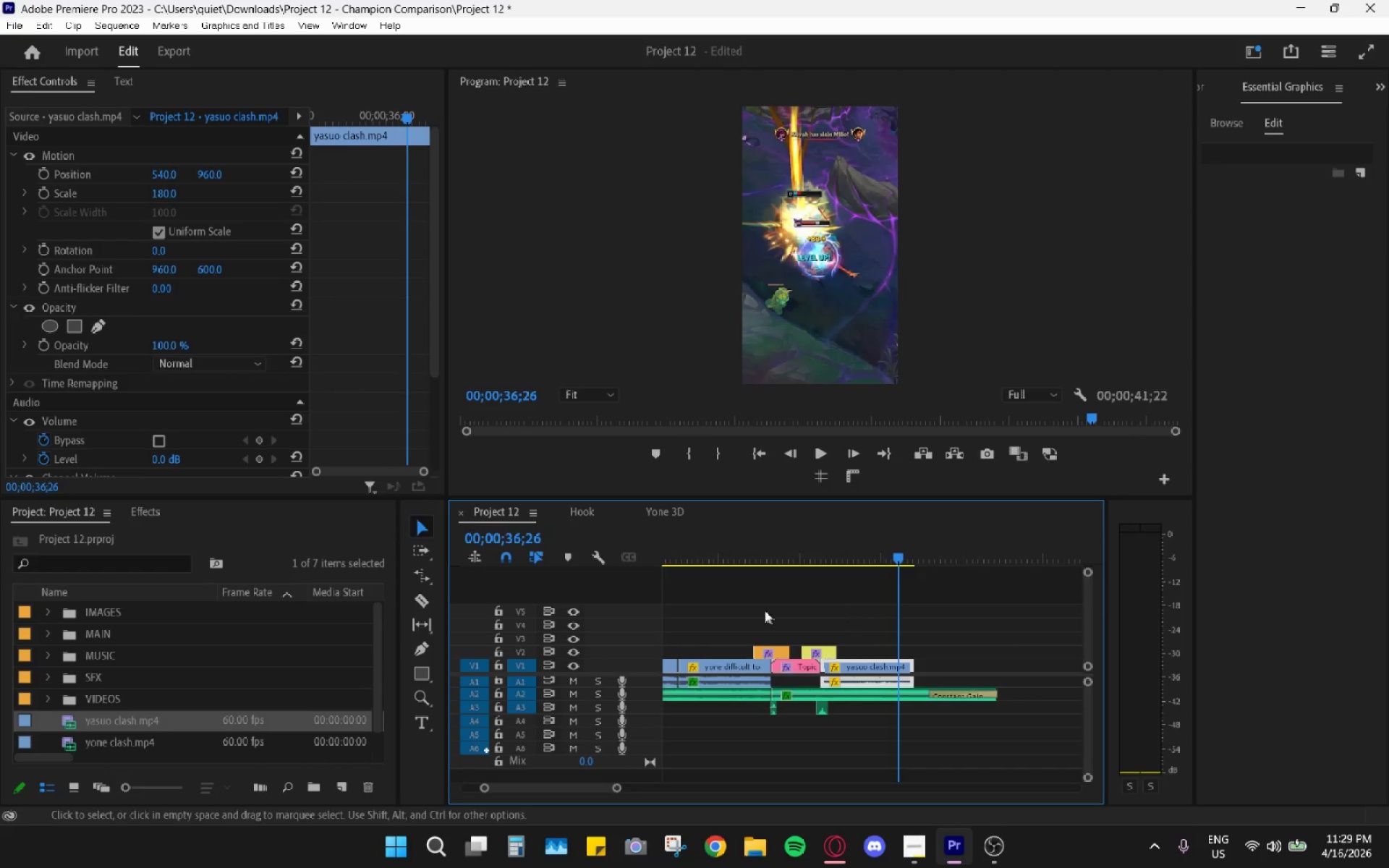 
hold_key(key=AltLeft, duration=0.56)
scroll: coordinate [770, 631], scroll_direction: down, amount: 4.0
 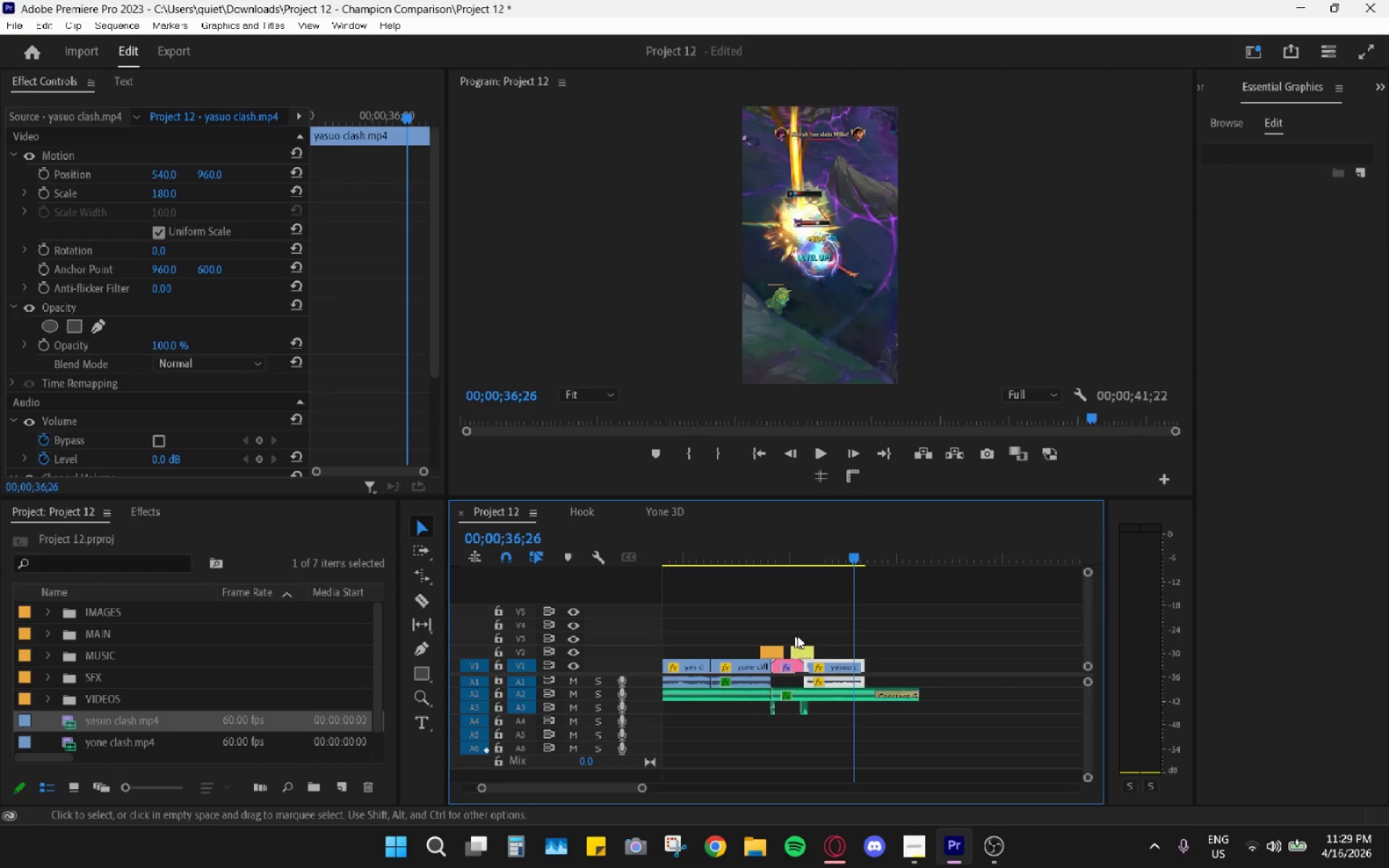 
hold_key(key=AltLeft, duration=0.73)
scroll: coordinate [837, 649], scroll_direction: up, amount: 10.0
 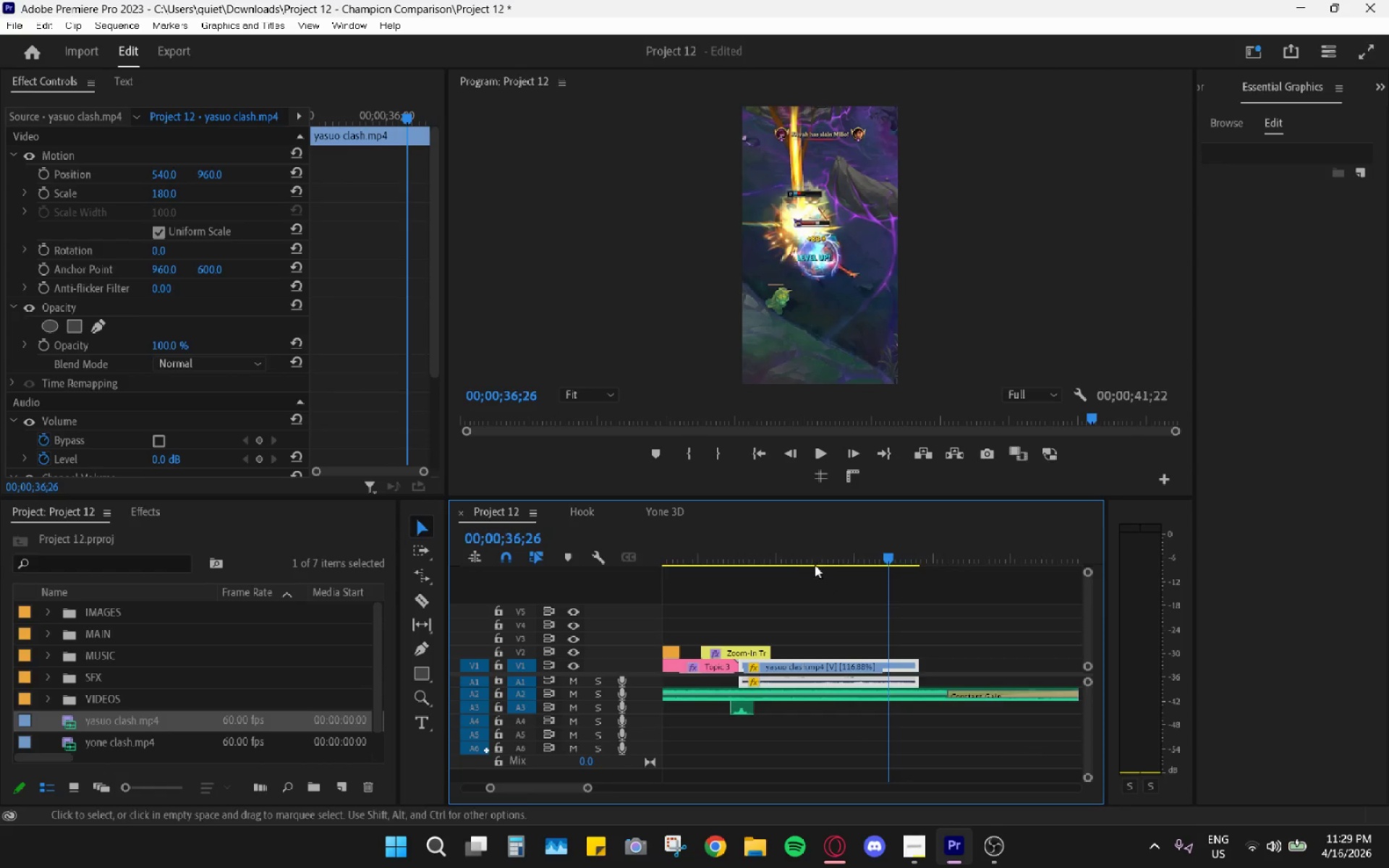 
left_click_drag(start_coordinate=[787, 553], to_coordinate=[816, 575])
 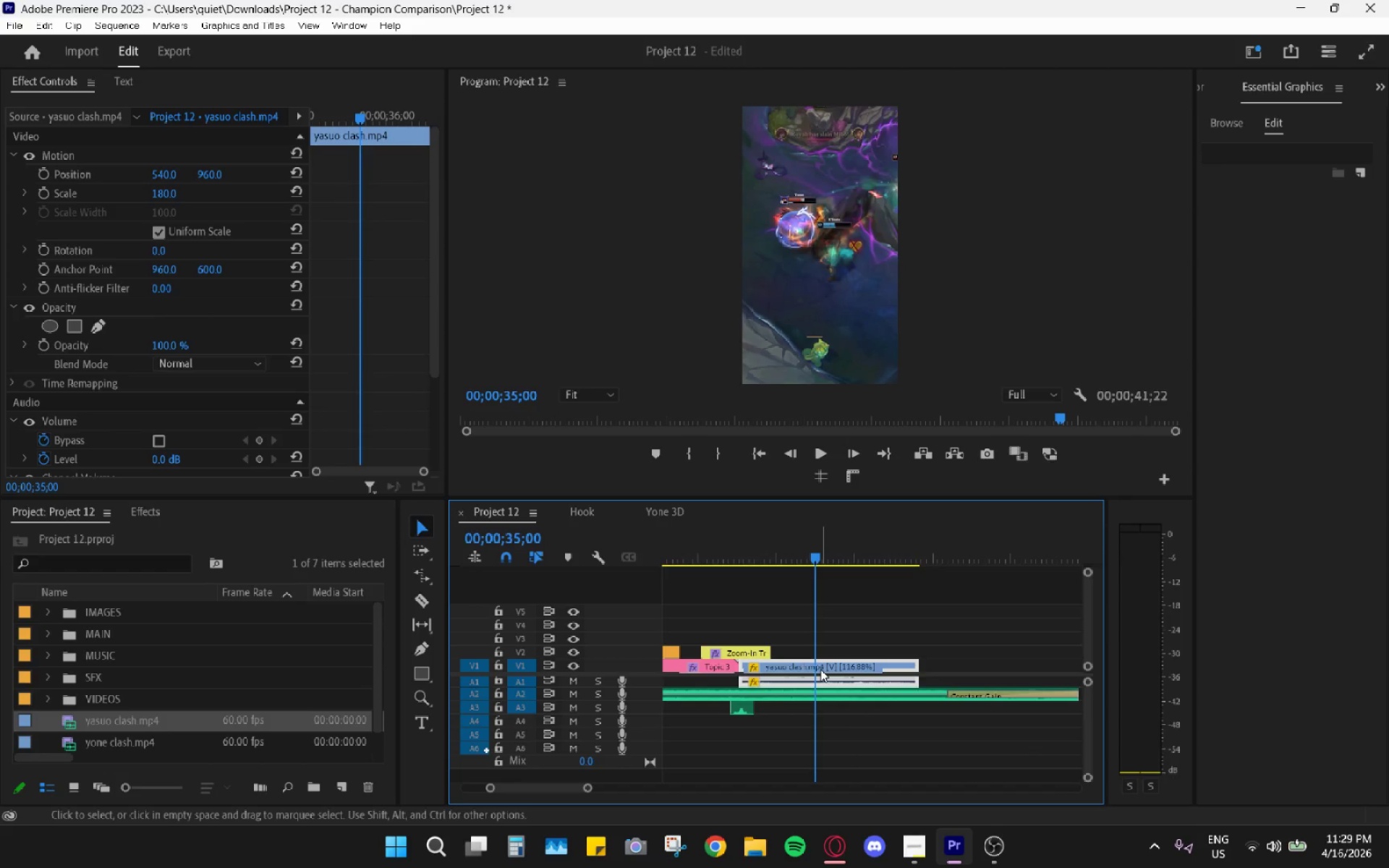 
left_click([821, 669])
 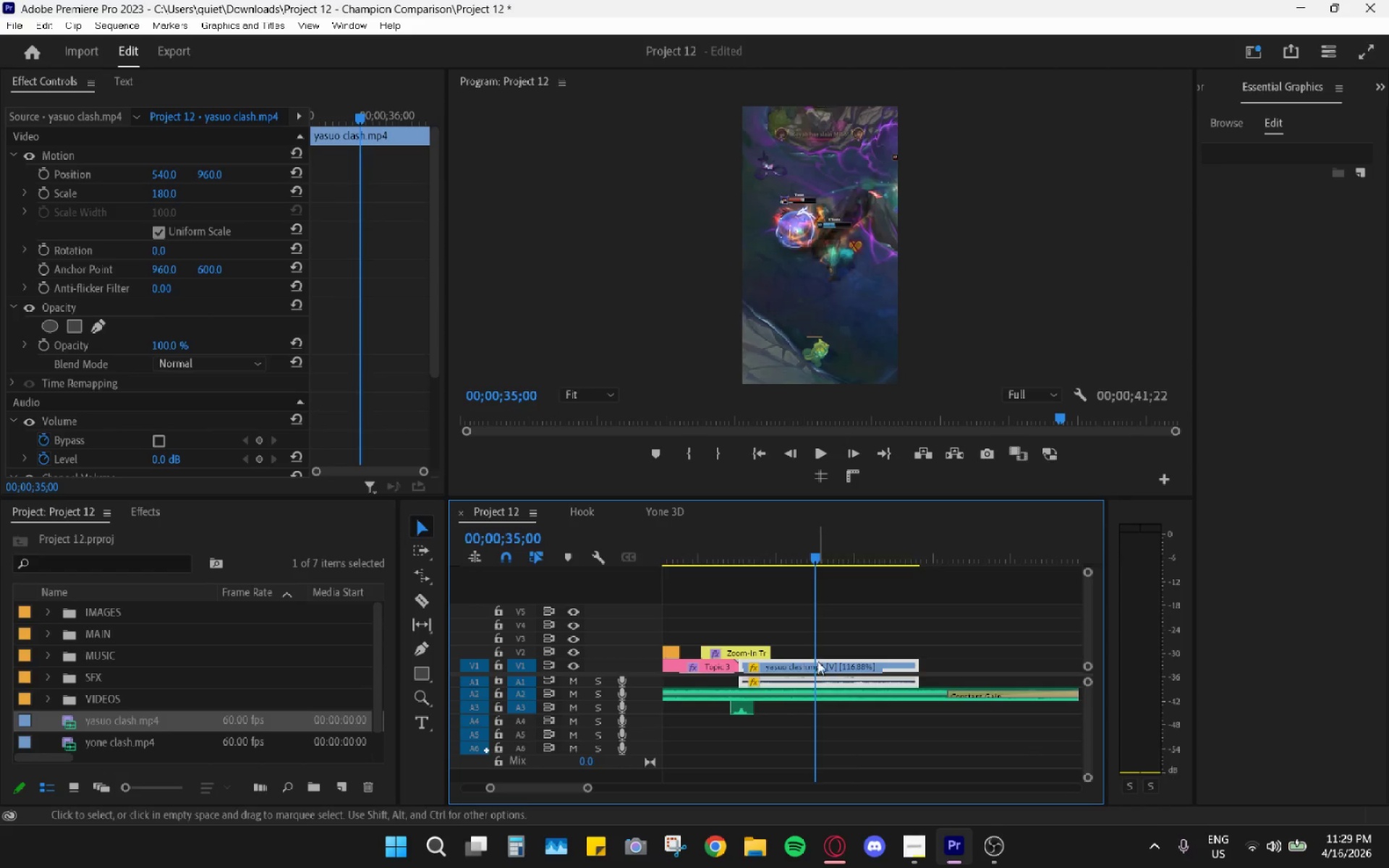 
key(Space)
 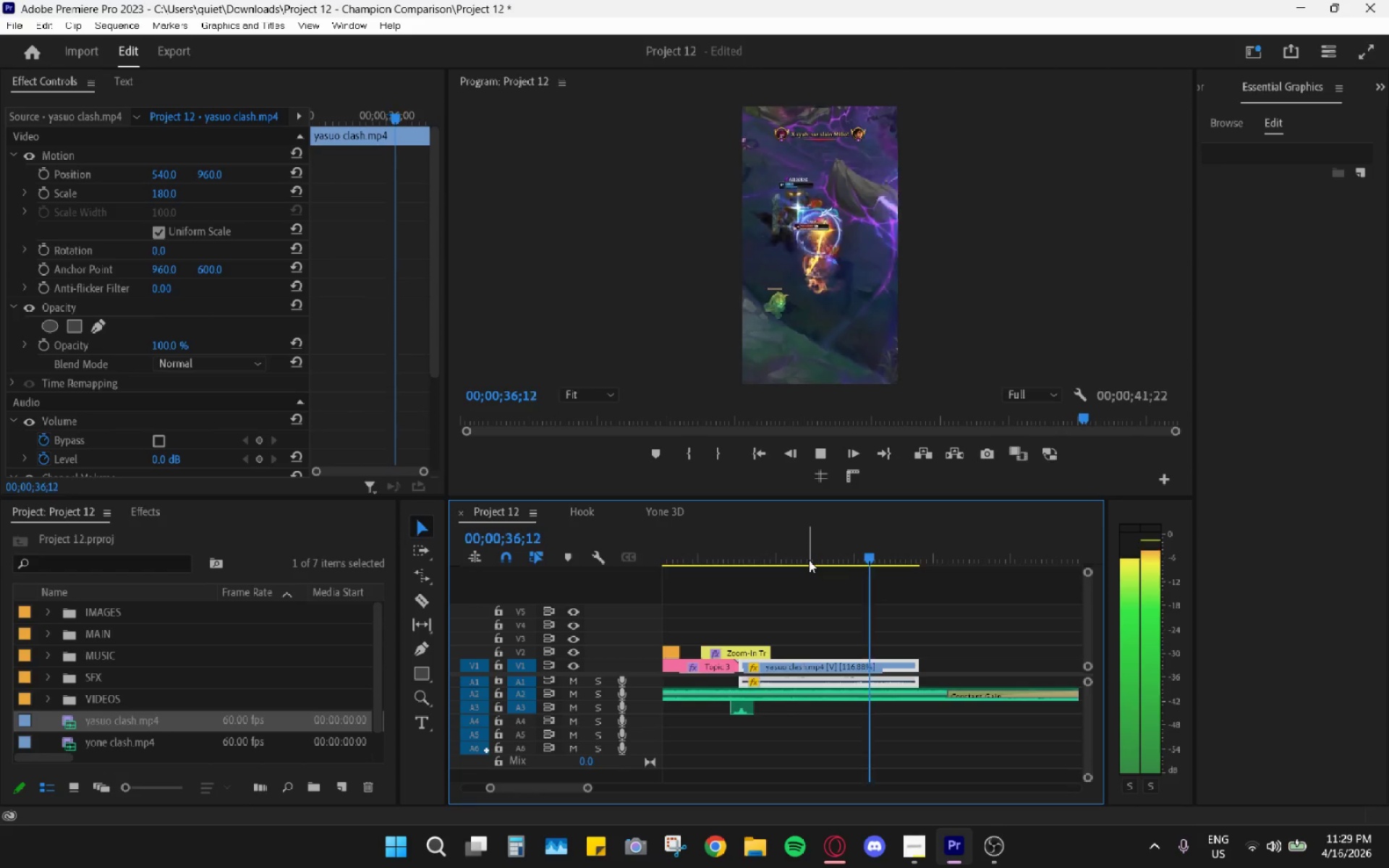 
key(Space)
 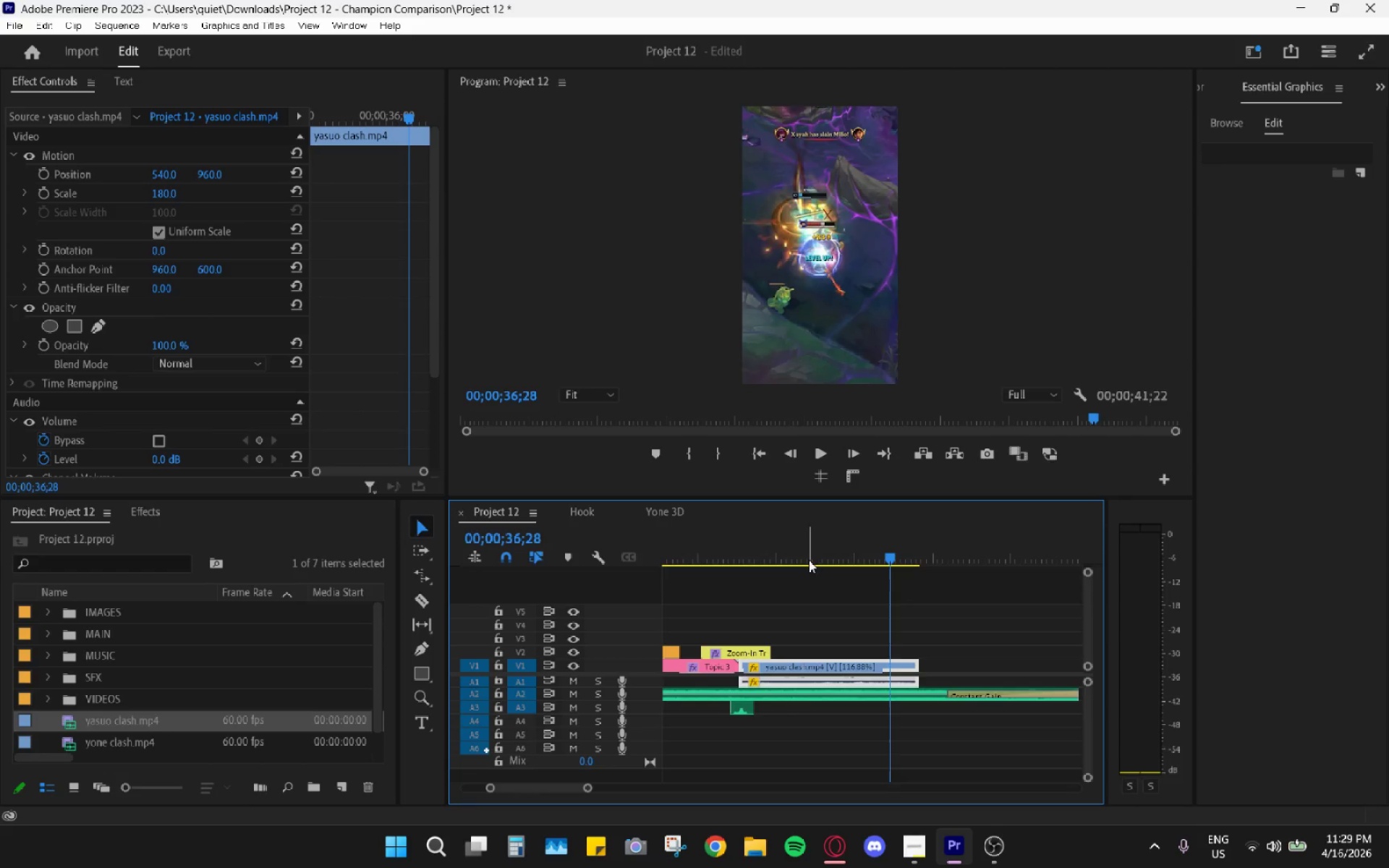 
key(Space)
 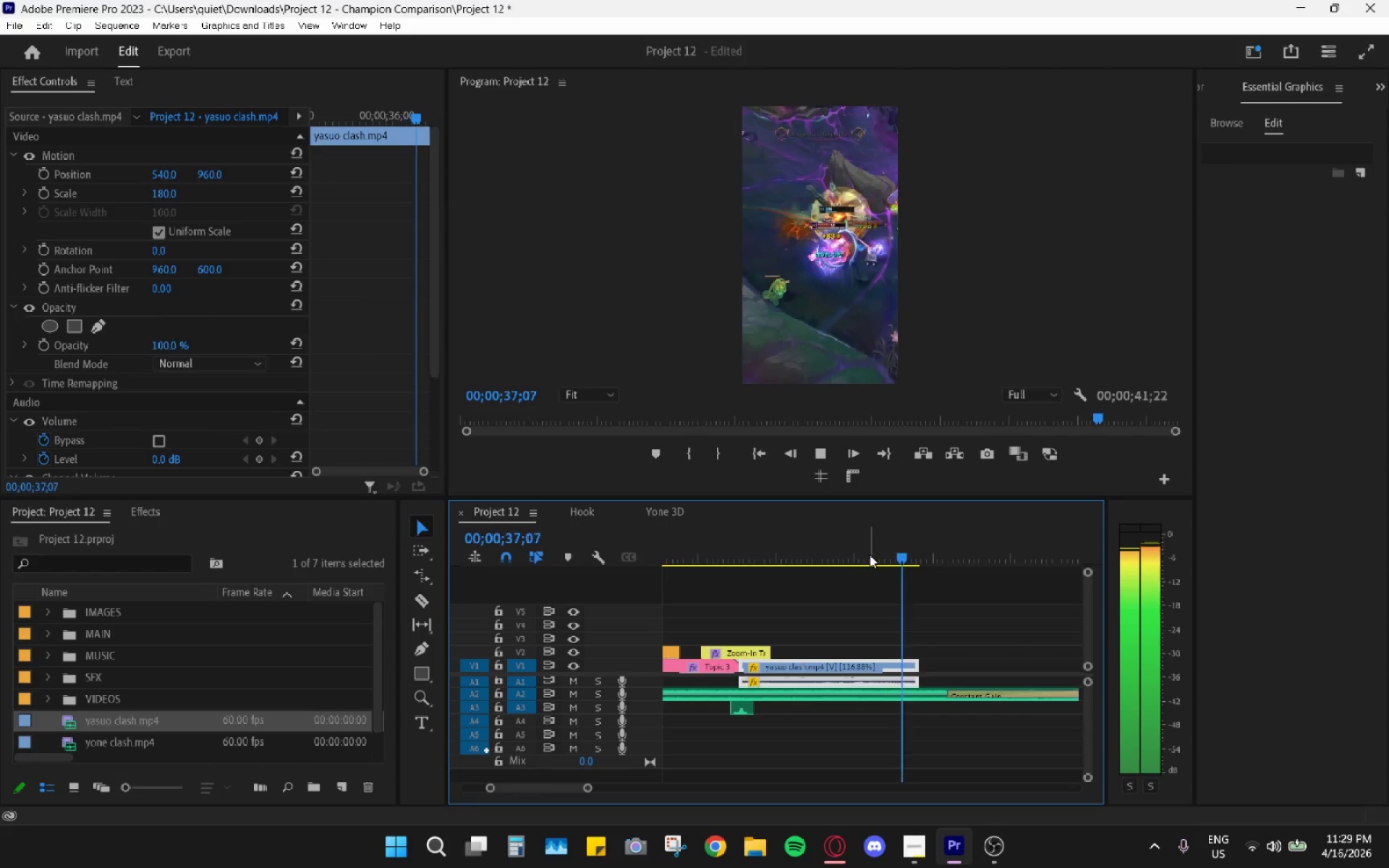 
left_click_drag(start_coordinate=[872, 555], to_coordinate=[724, 536])
 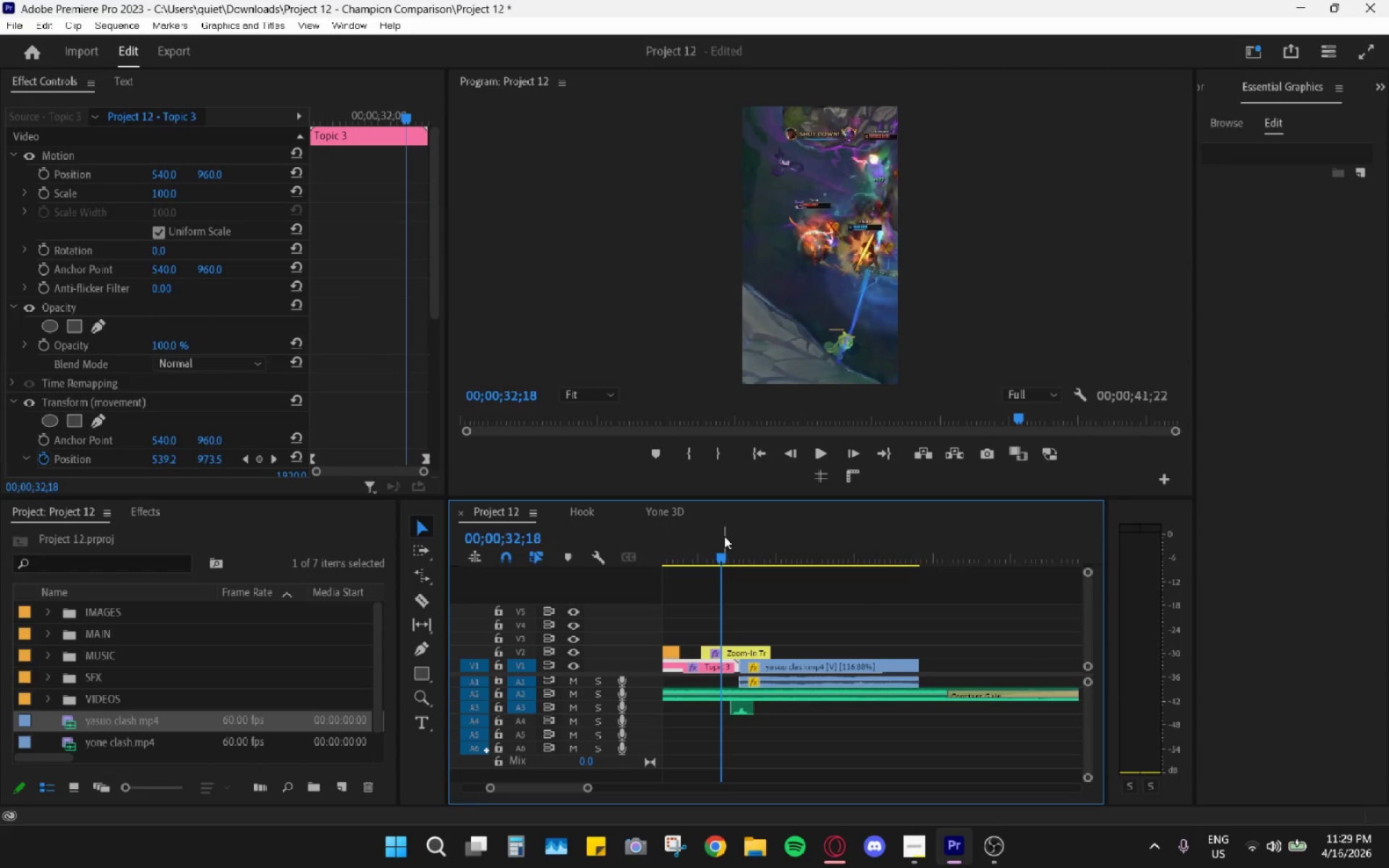 
key(Space)
 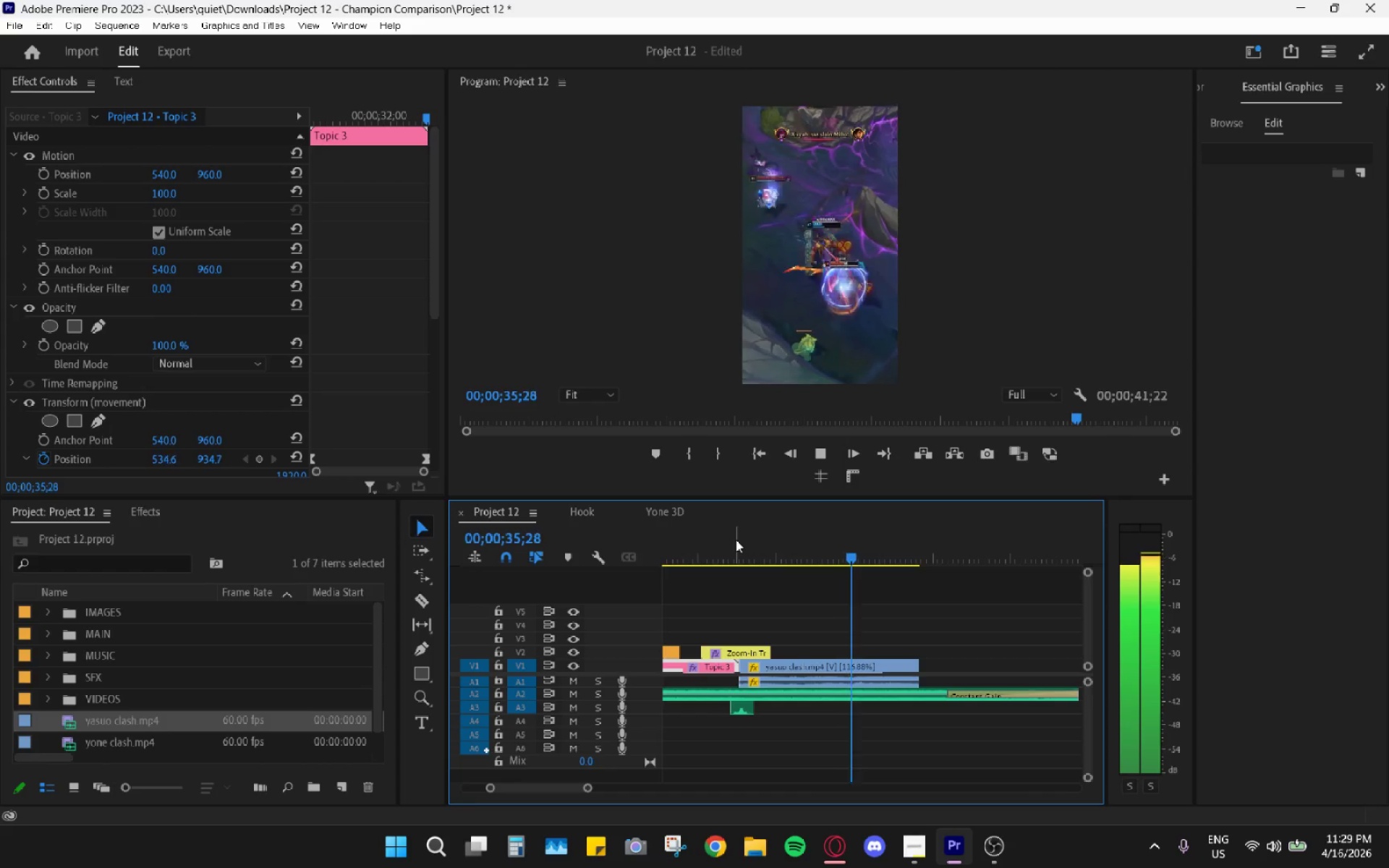 
type( cvhttt)
 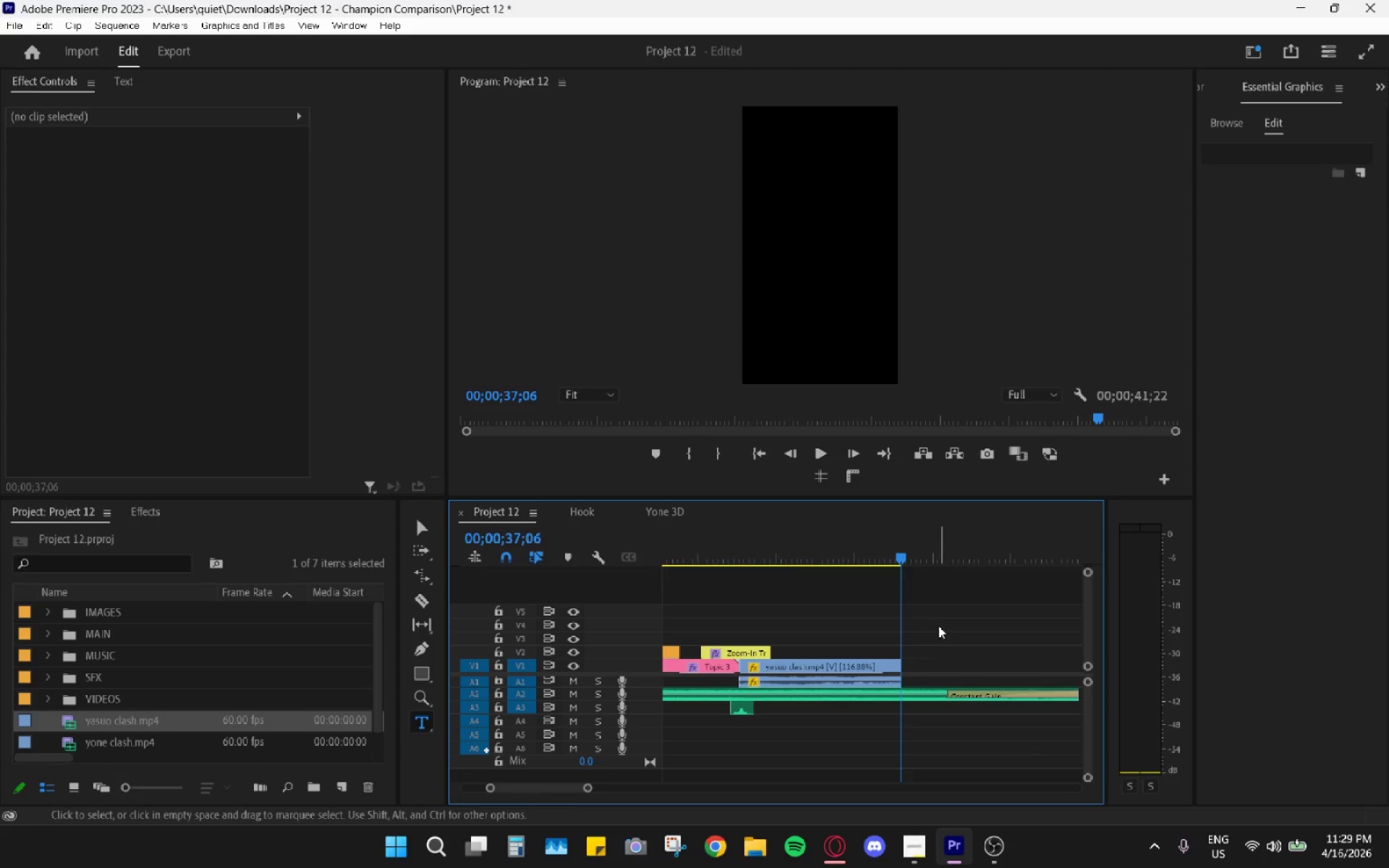 
left_click_drag(start_coordinate=[927, 631], to_coordinate=[915, 684])
 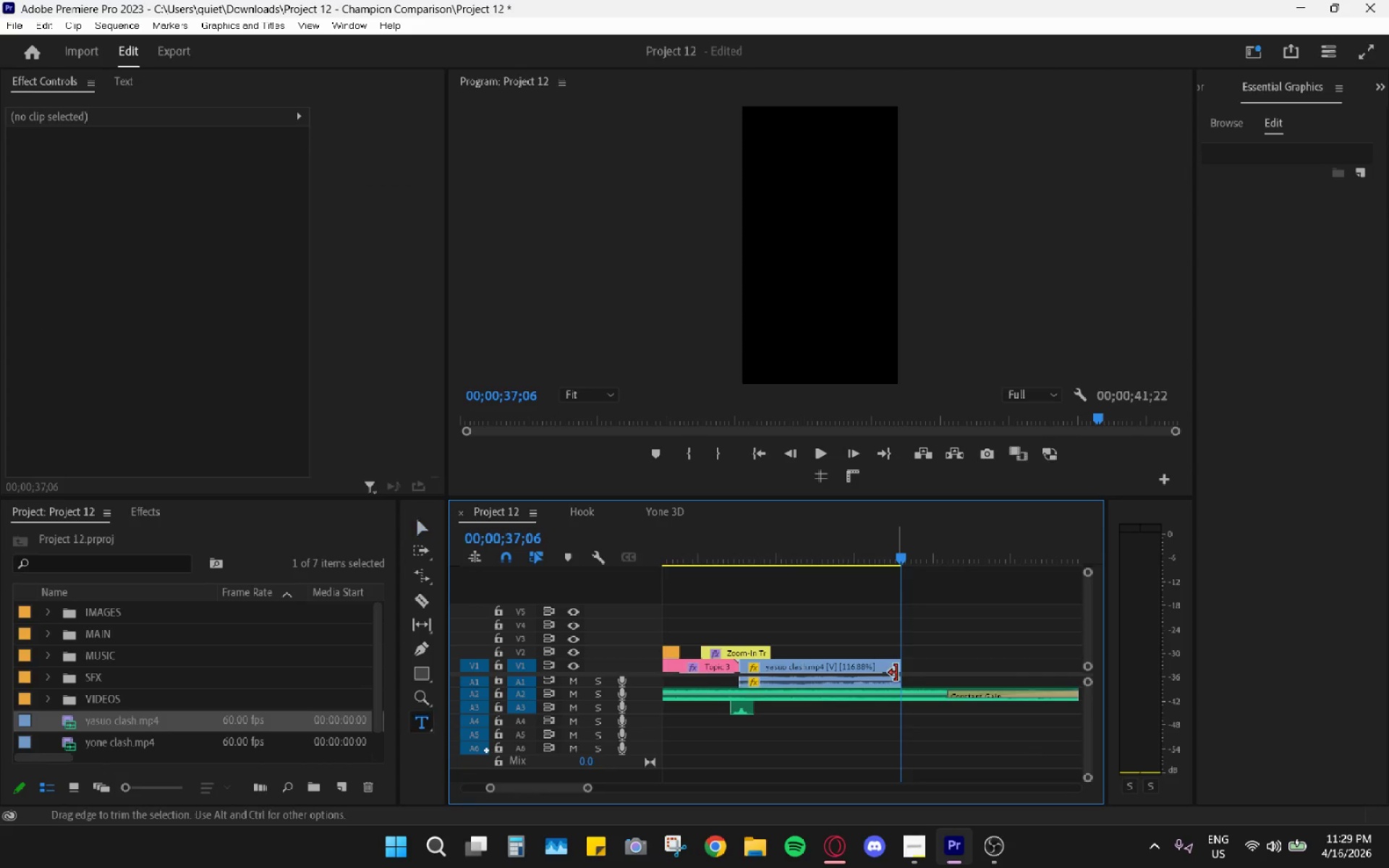 
left_click_drag(start_coordinate=[896, 673], to_coordinate=[885, 675])
 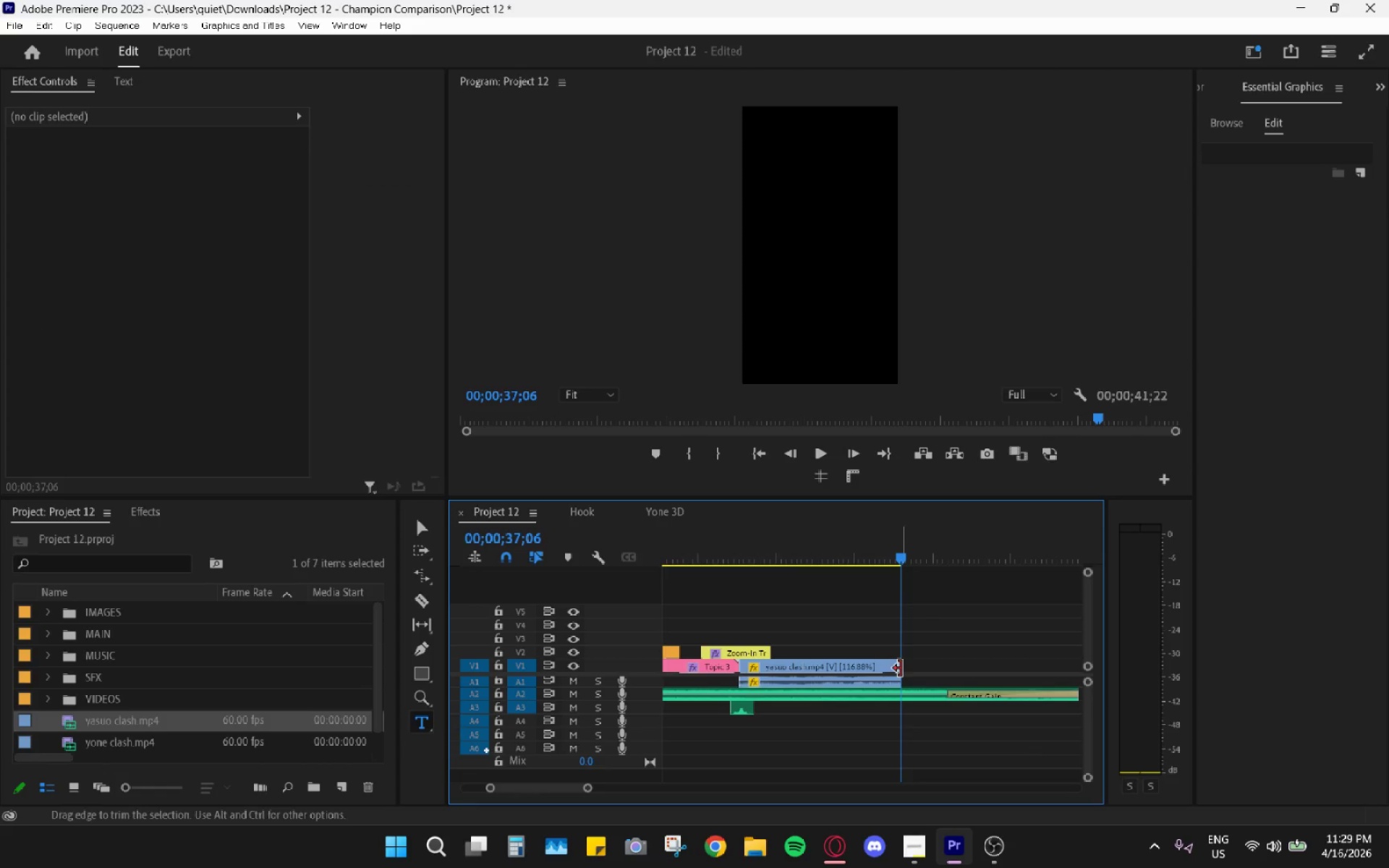 
left_click([938, 626])
 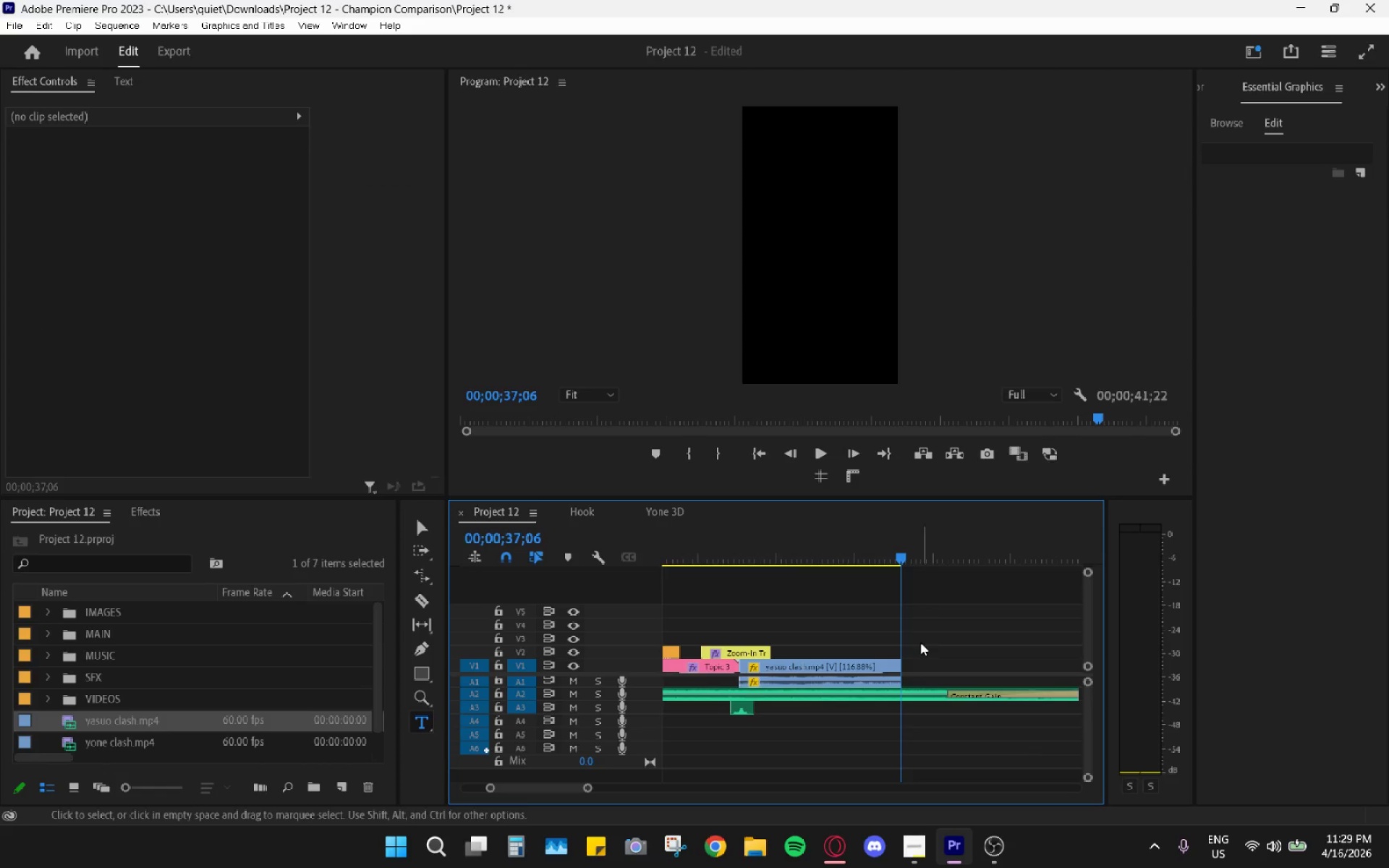 
key(R)
 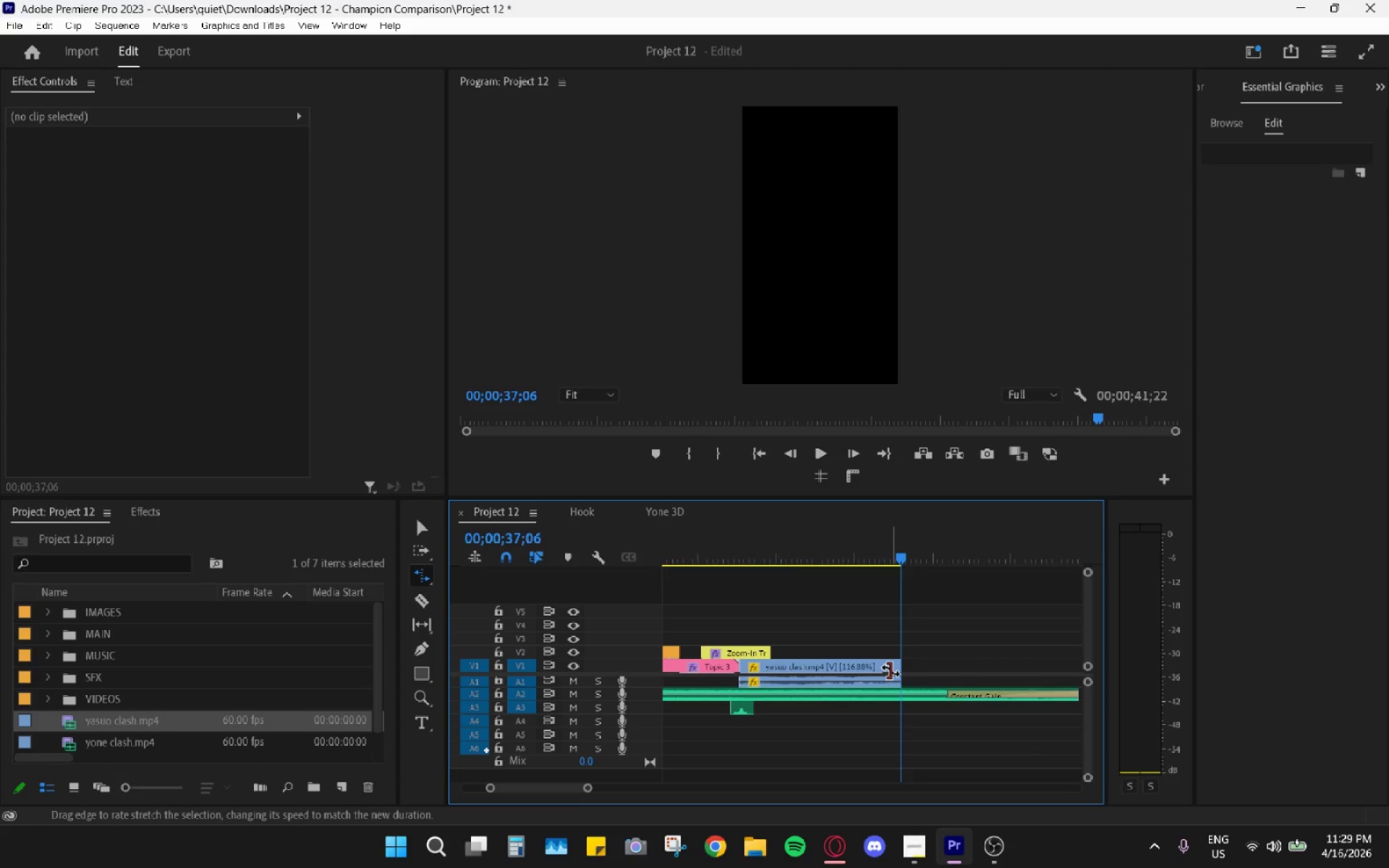 
left_click_drag(start_coordinate=[897, 671], to_coordinate=[868, 672])
 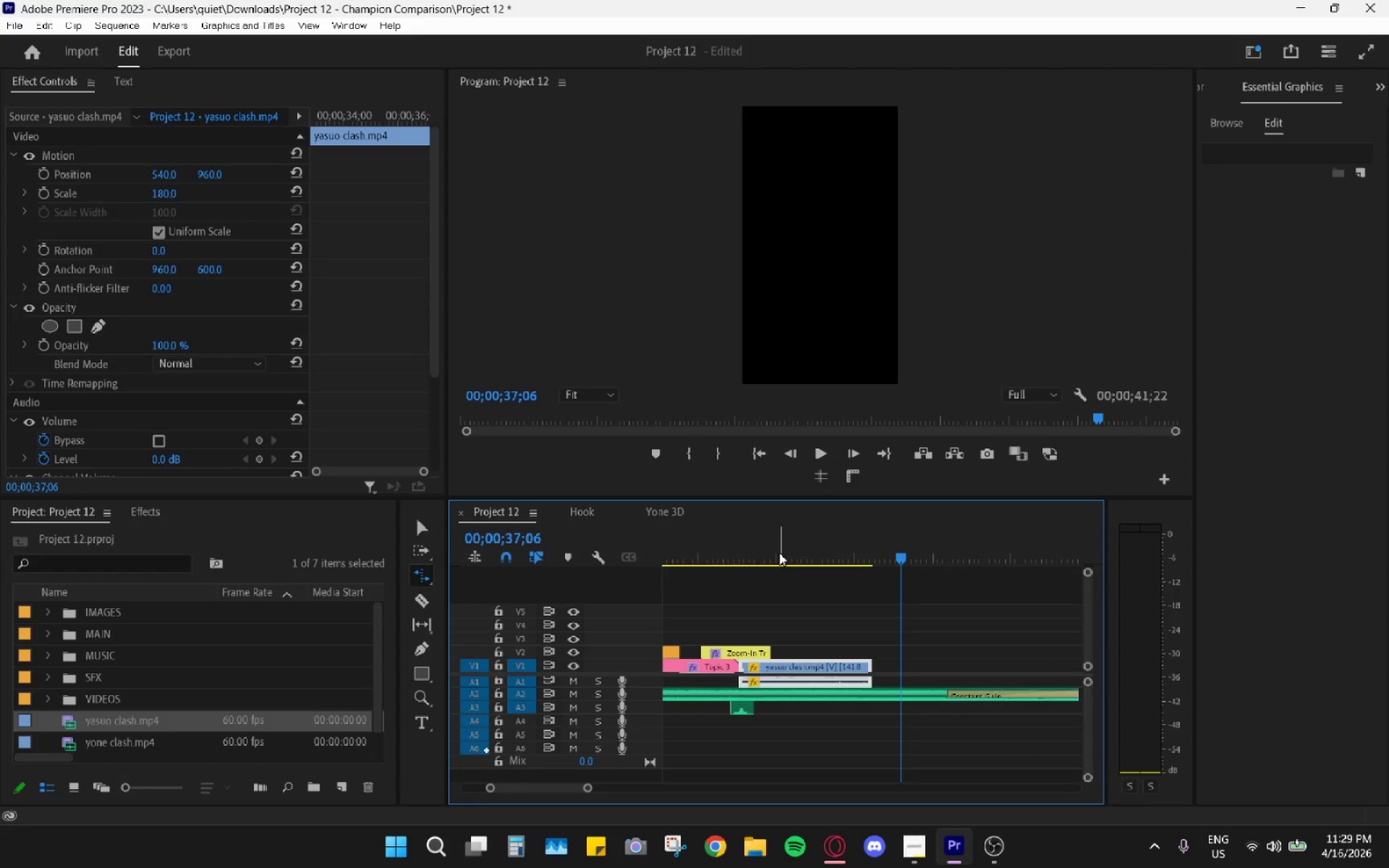 
left_click_drag(start_coordinate=[774, 550], to_coordinate=[741, 552])
 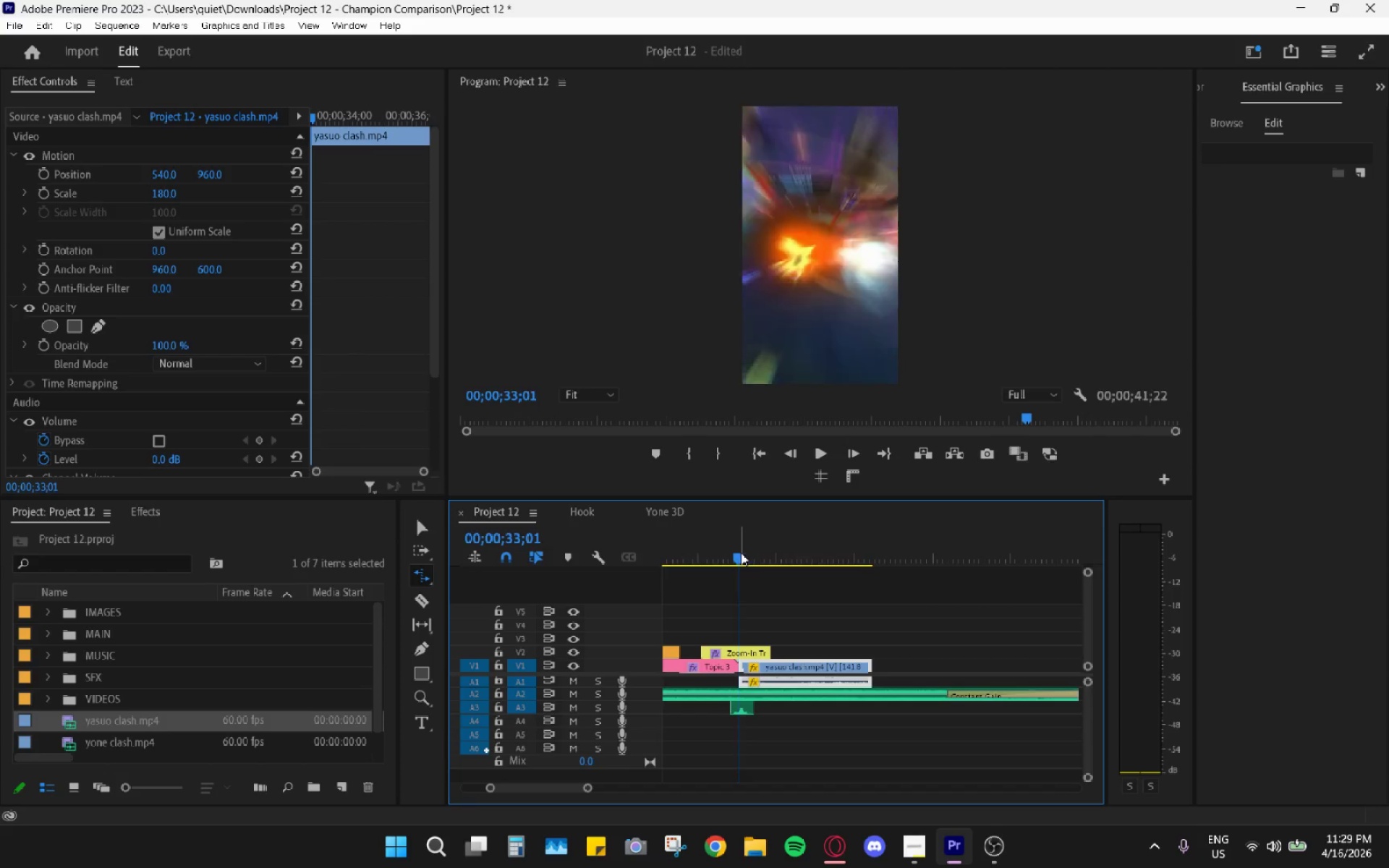 
key(Space)
 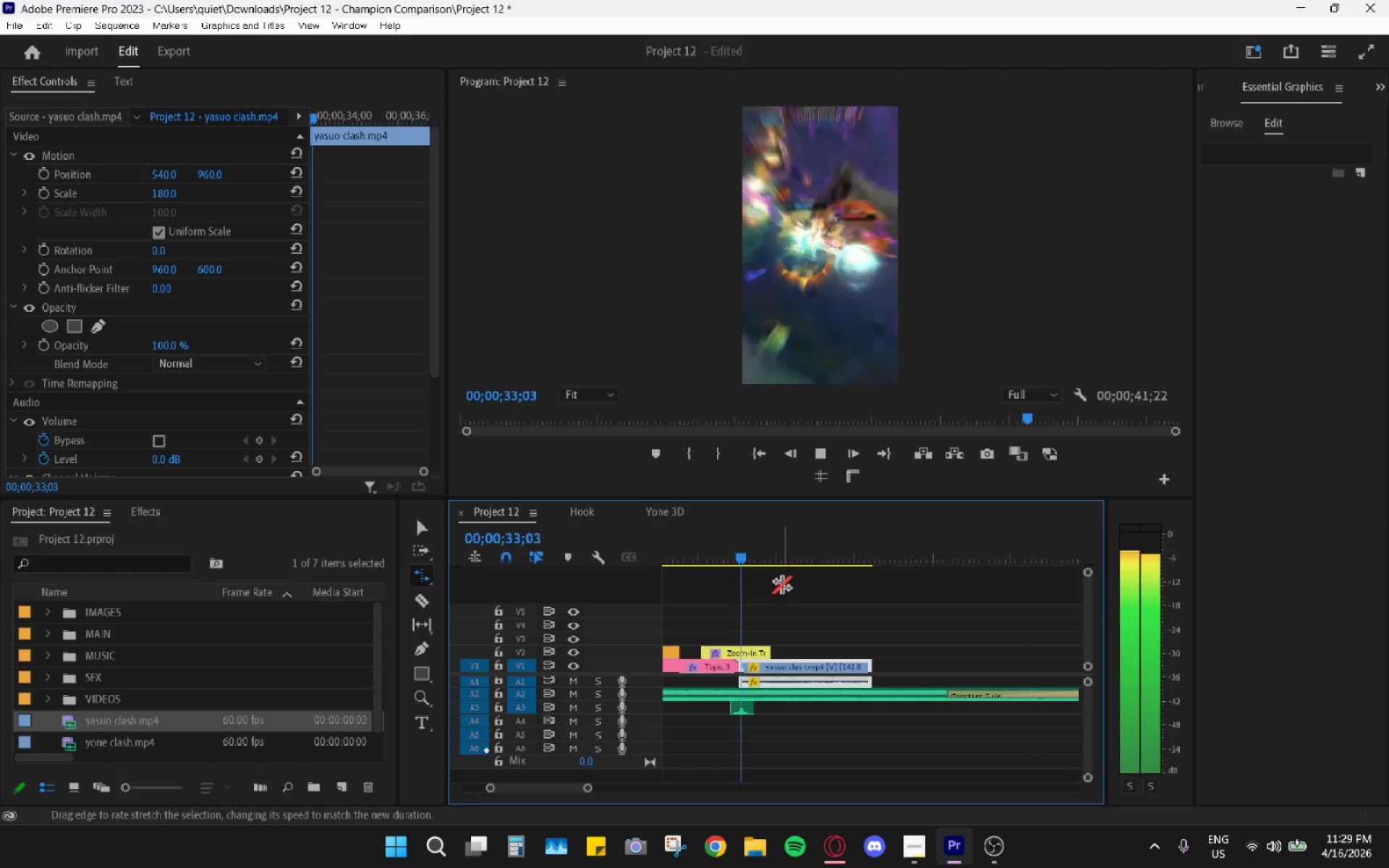 
hold_key(key=AltLeft, duration=0.69)
scroll: coordinate [777, 608], scroll_direction: down, amount: 5.0
 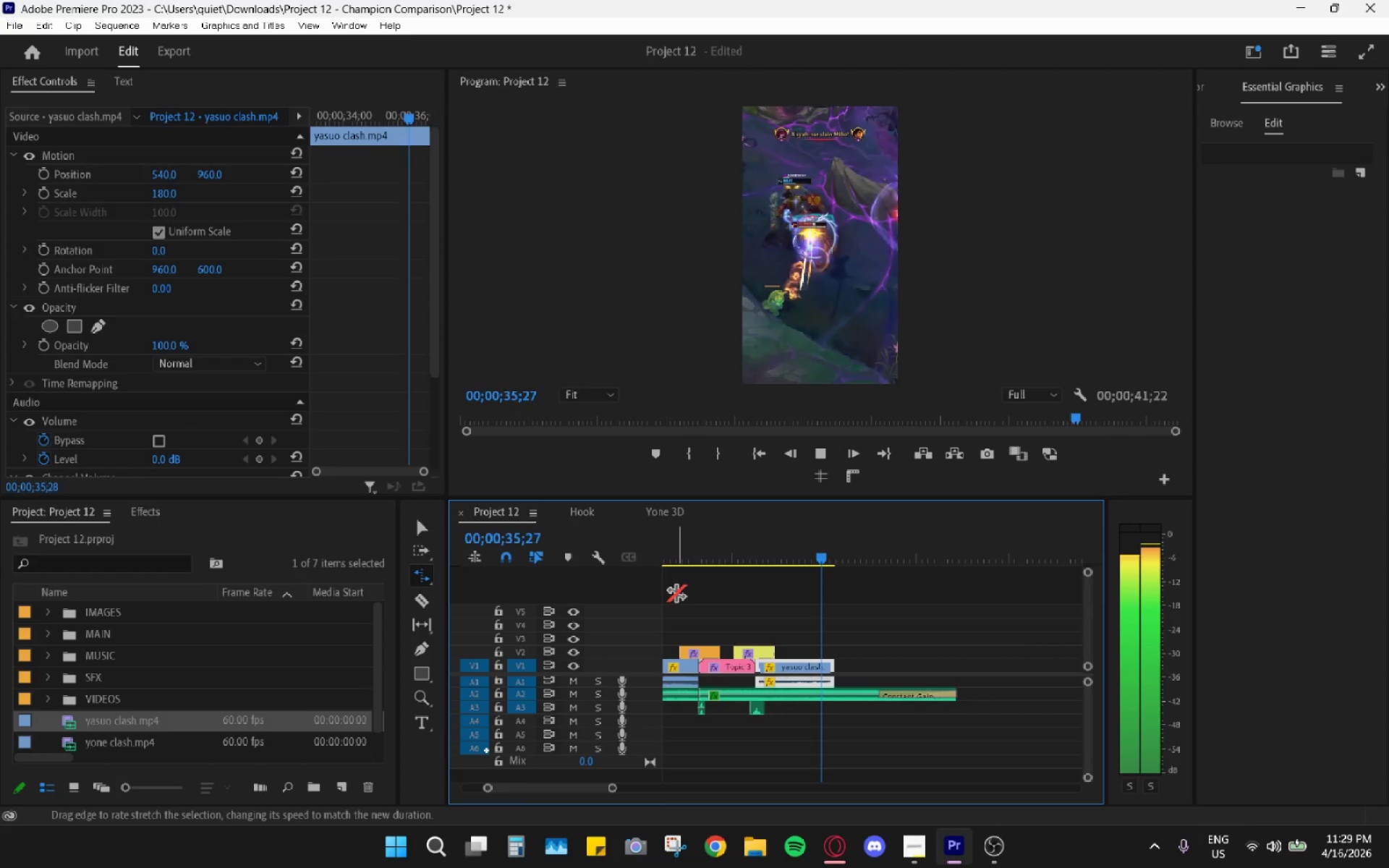 
key(Space)
 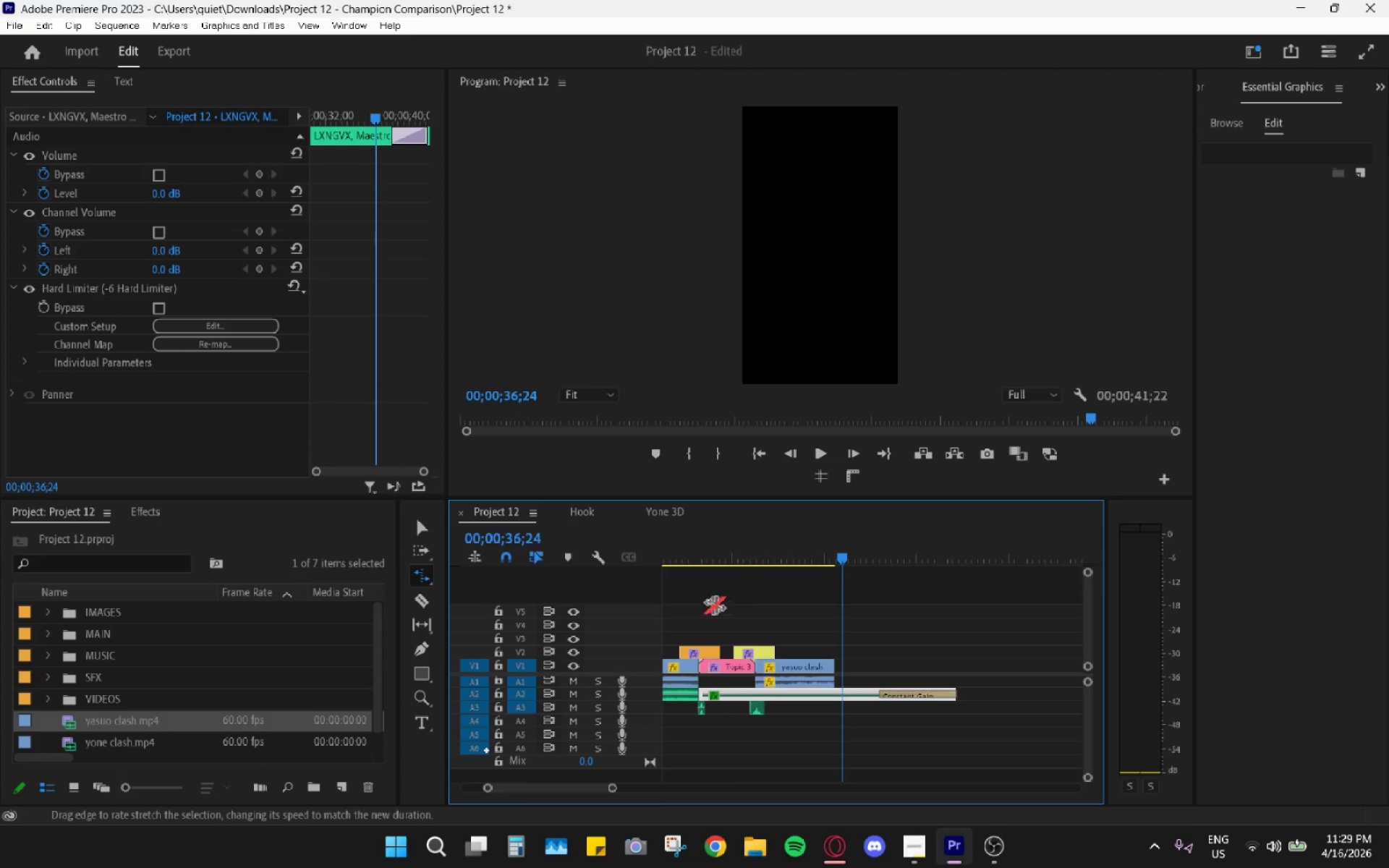 
key(Control+Z)
 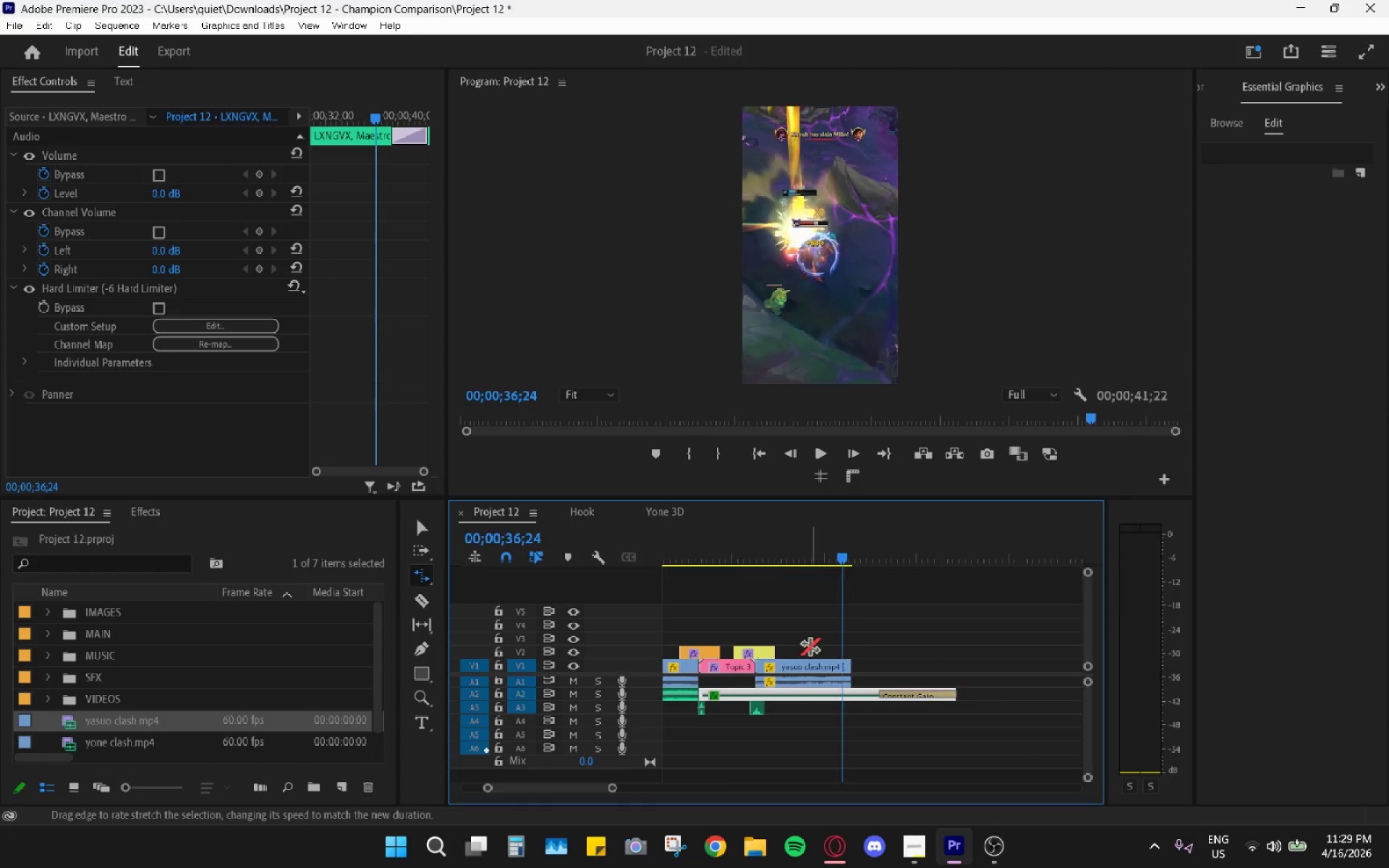 
hold_key(key=AltLeft, duration=0.62)
scroll: coordinate [810, 646], scroll_direction: up, amount: 9.0
 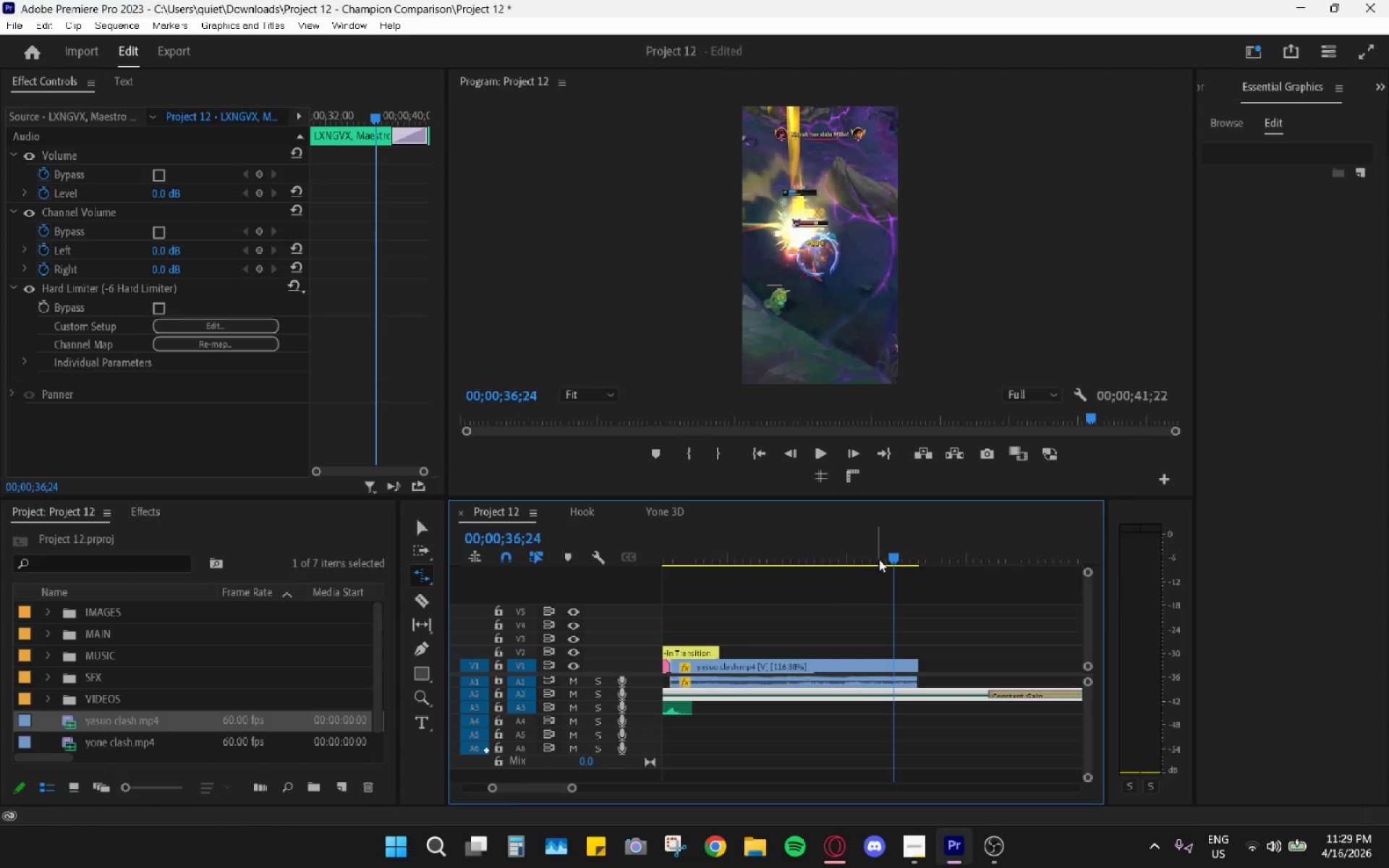 
left_click_drag(start_coordinate=[888, 548], to_coordinate=[872, 549])
 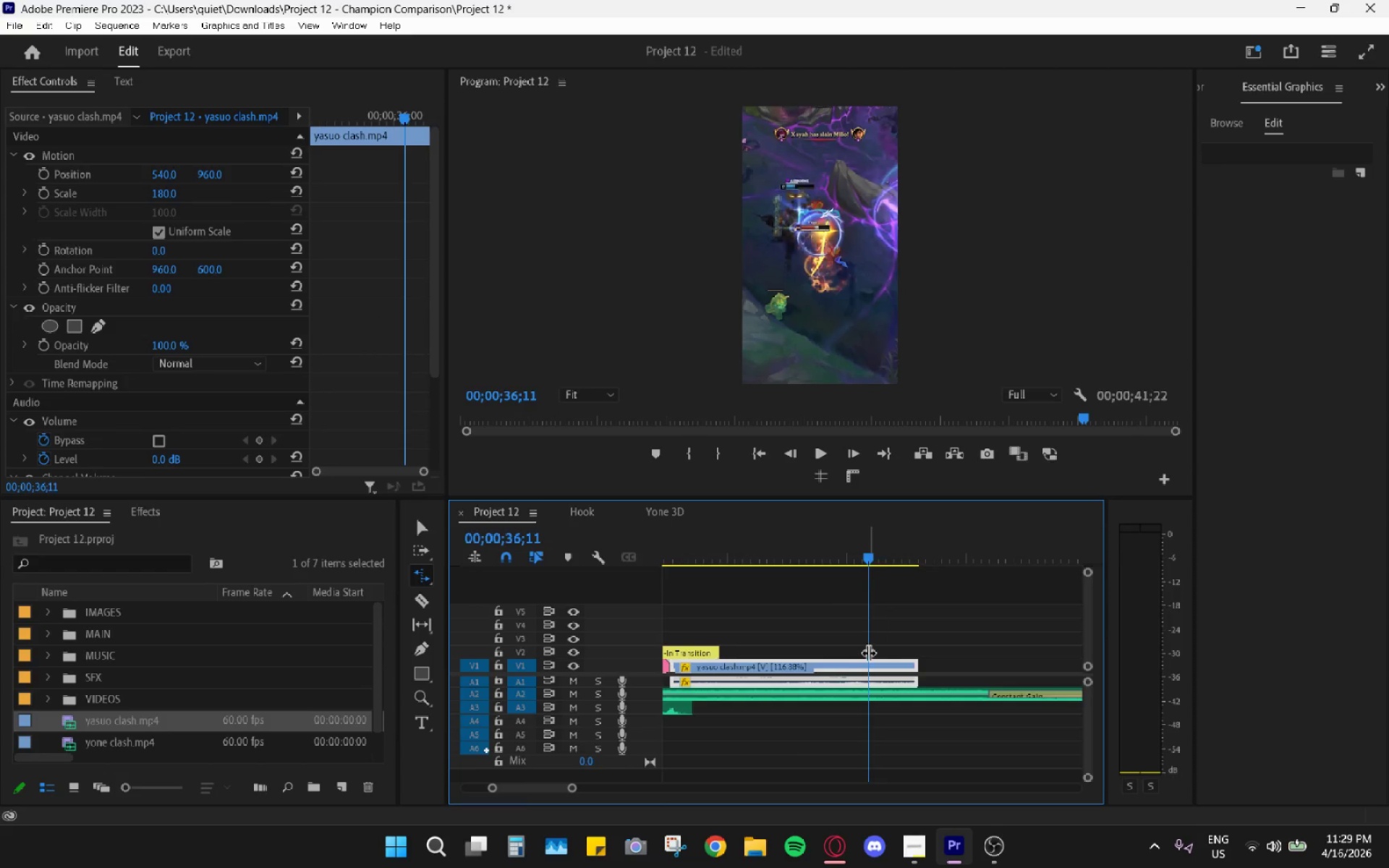 
type(cv)
 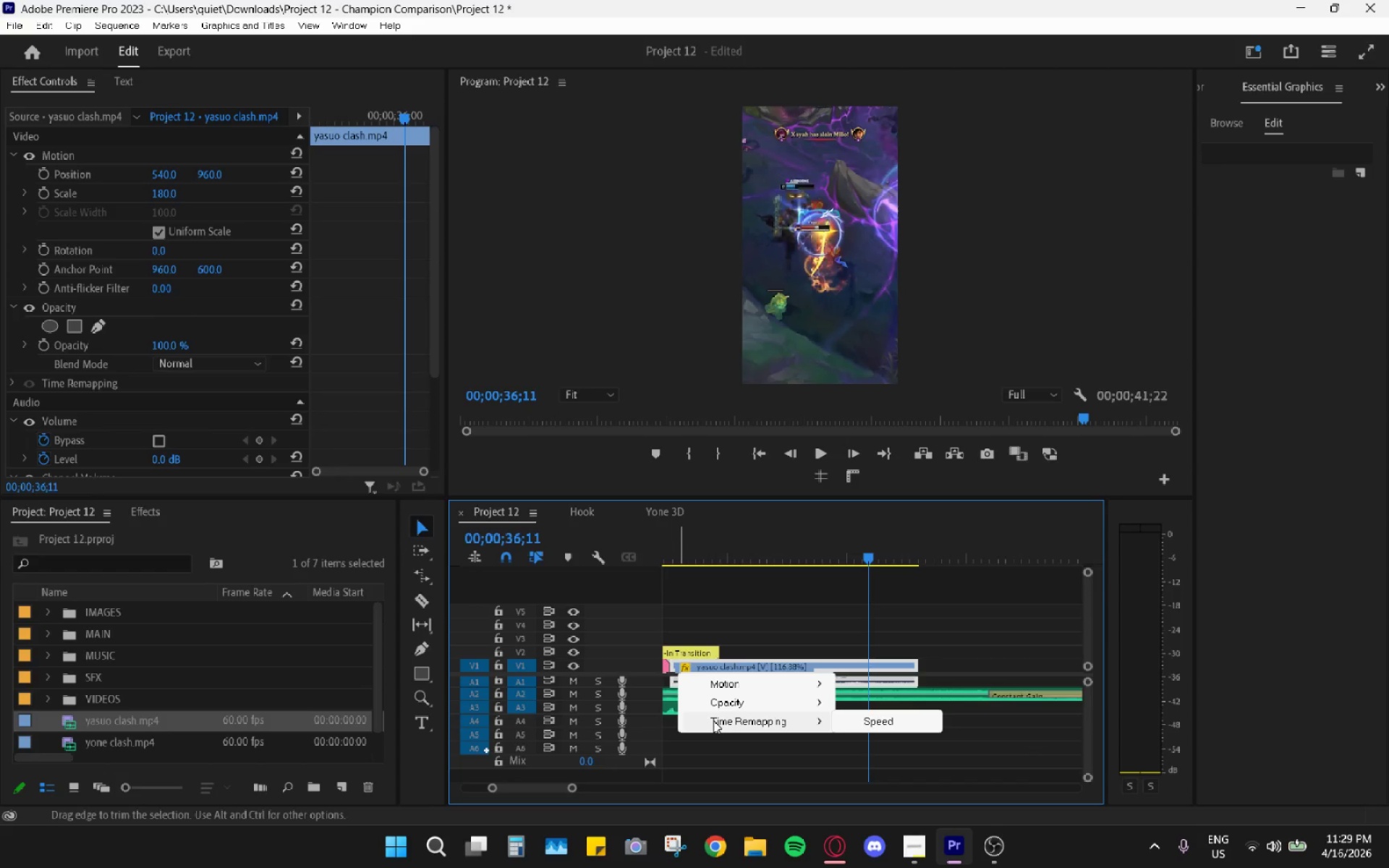 
left_click([890, 720])
 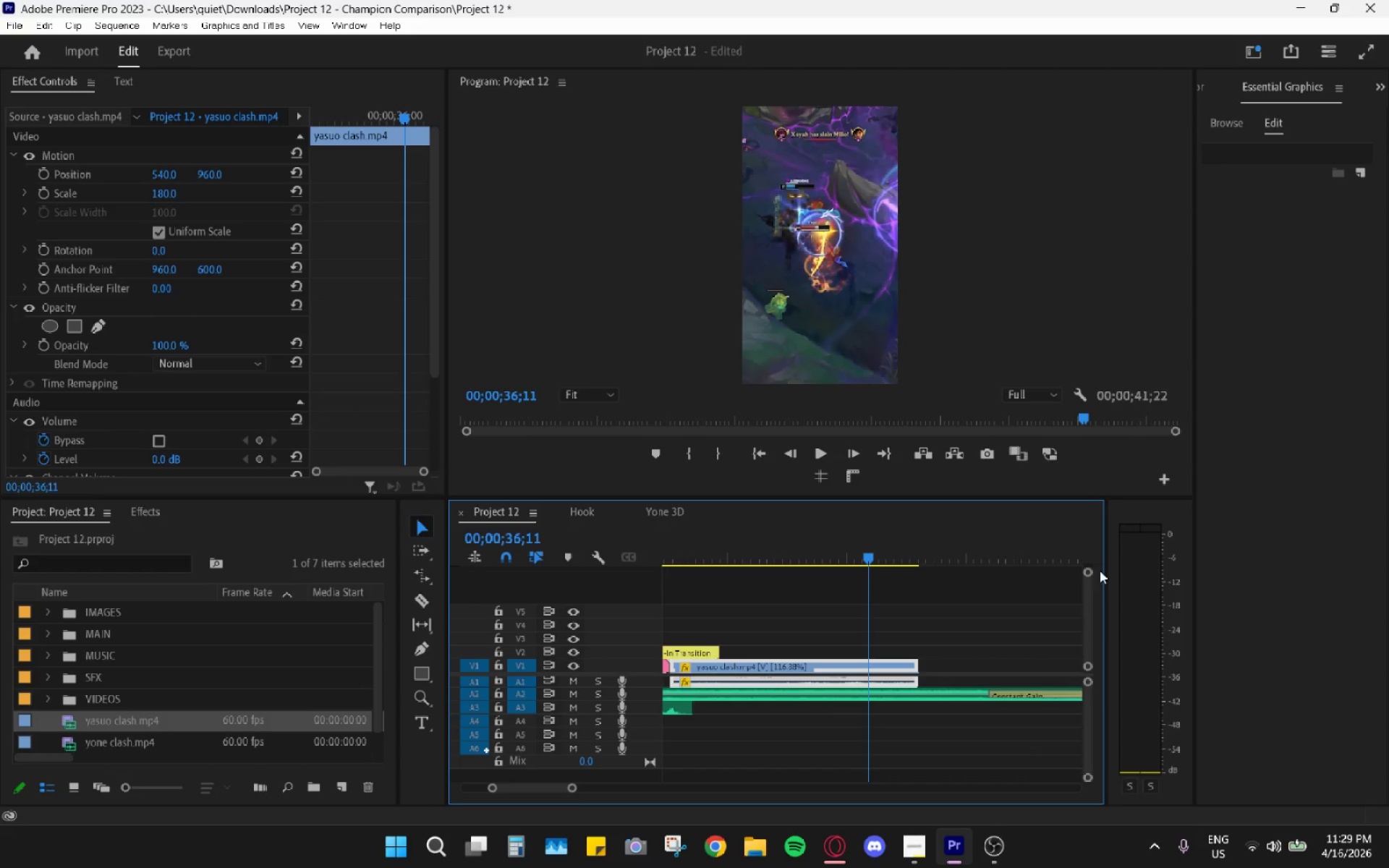 
left_click_drag(start_coordinate=[1088, 569], to_coordinate=[1090, 579])
 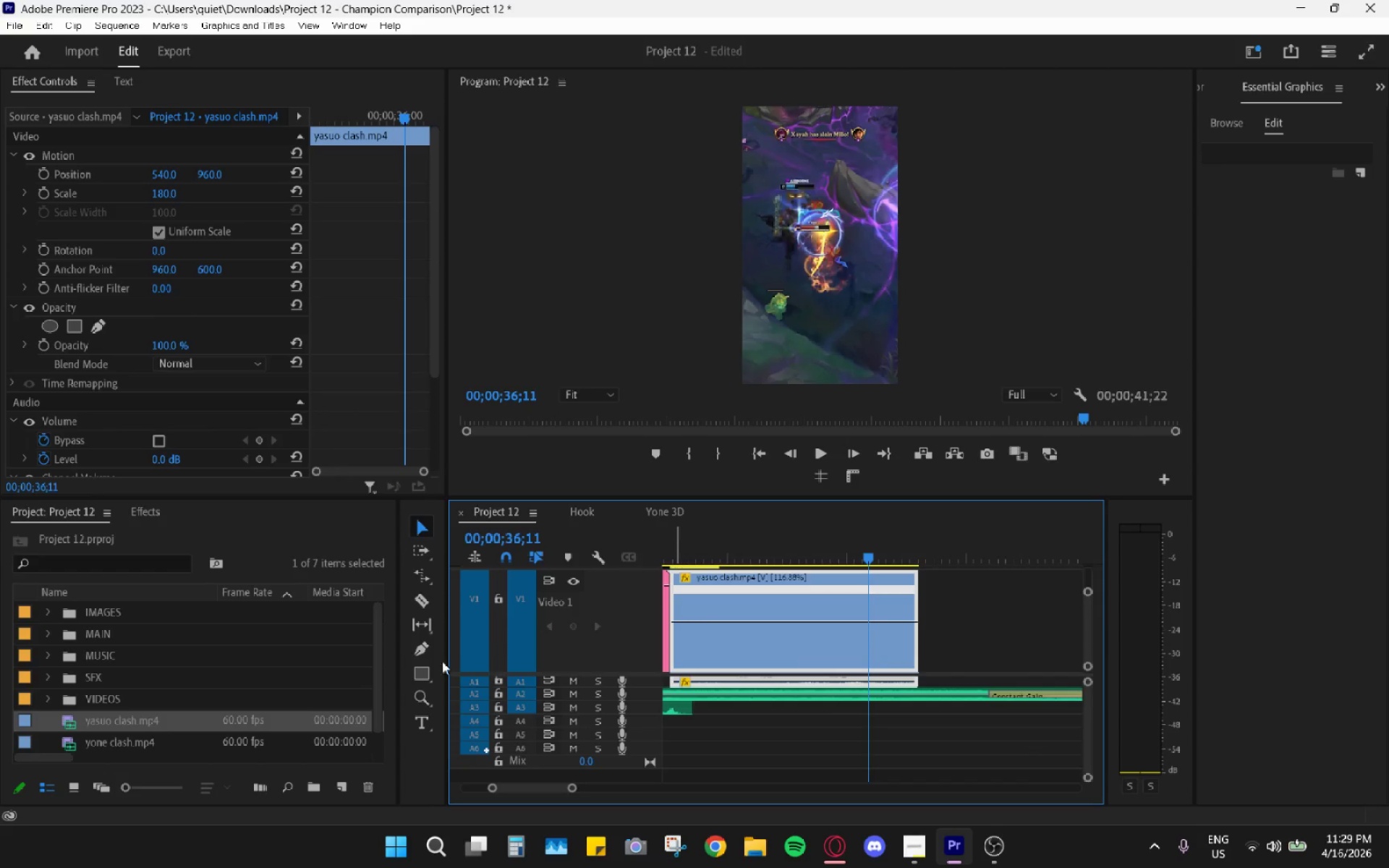 
left_click([422, 653])
 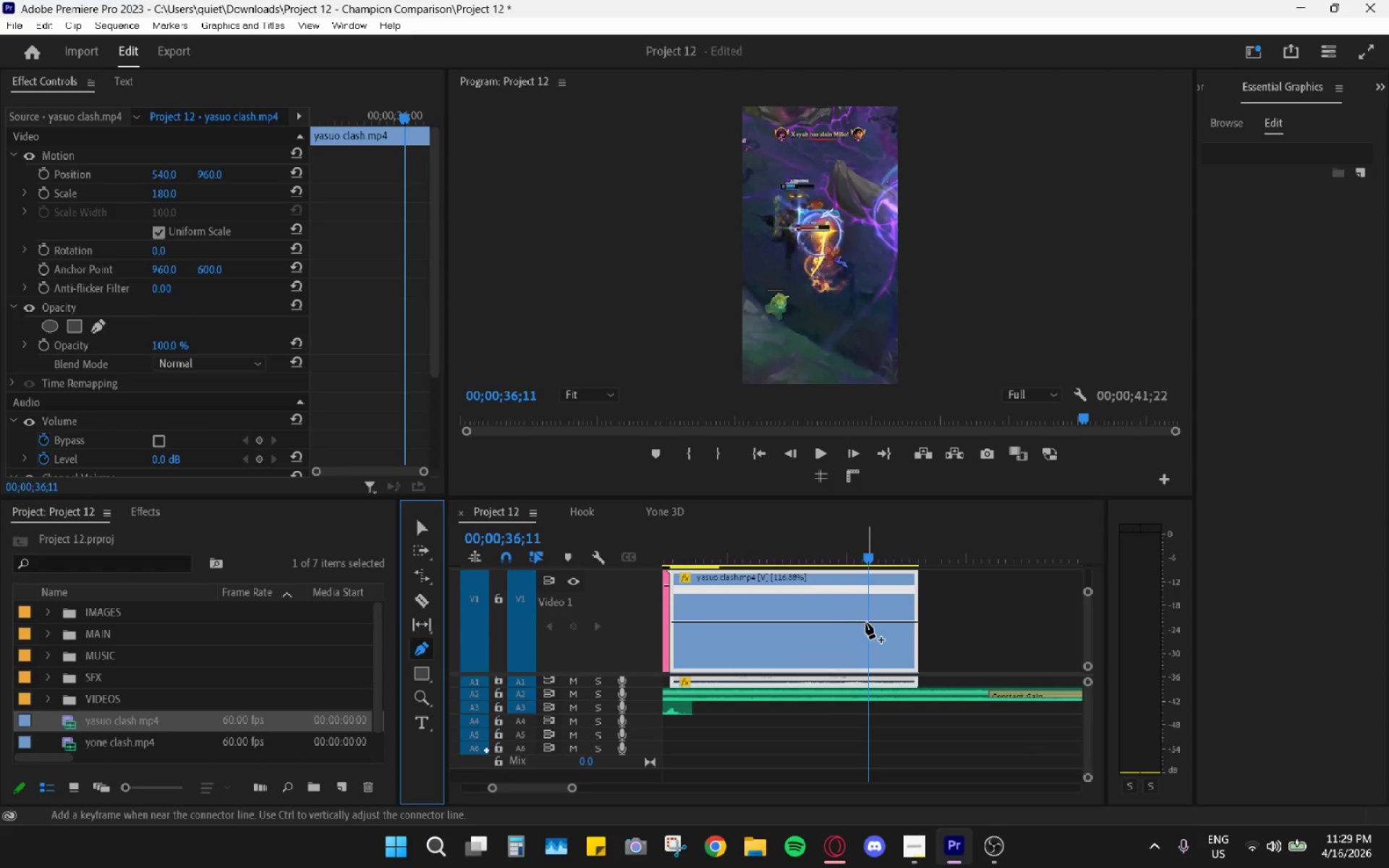 
left_click([869, 624])
 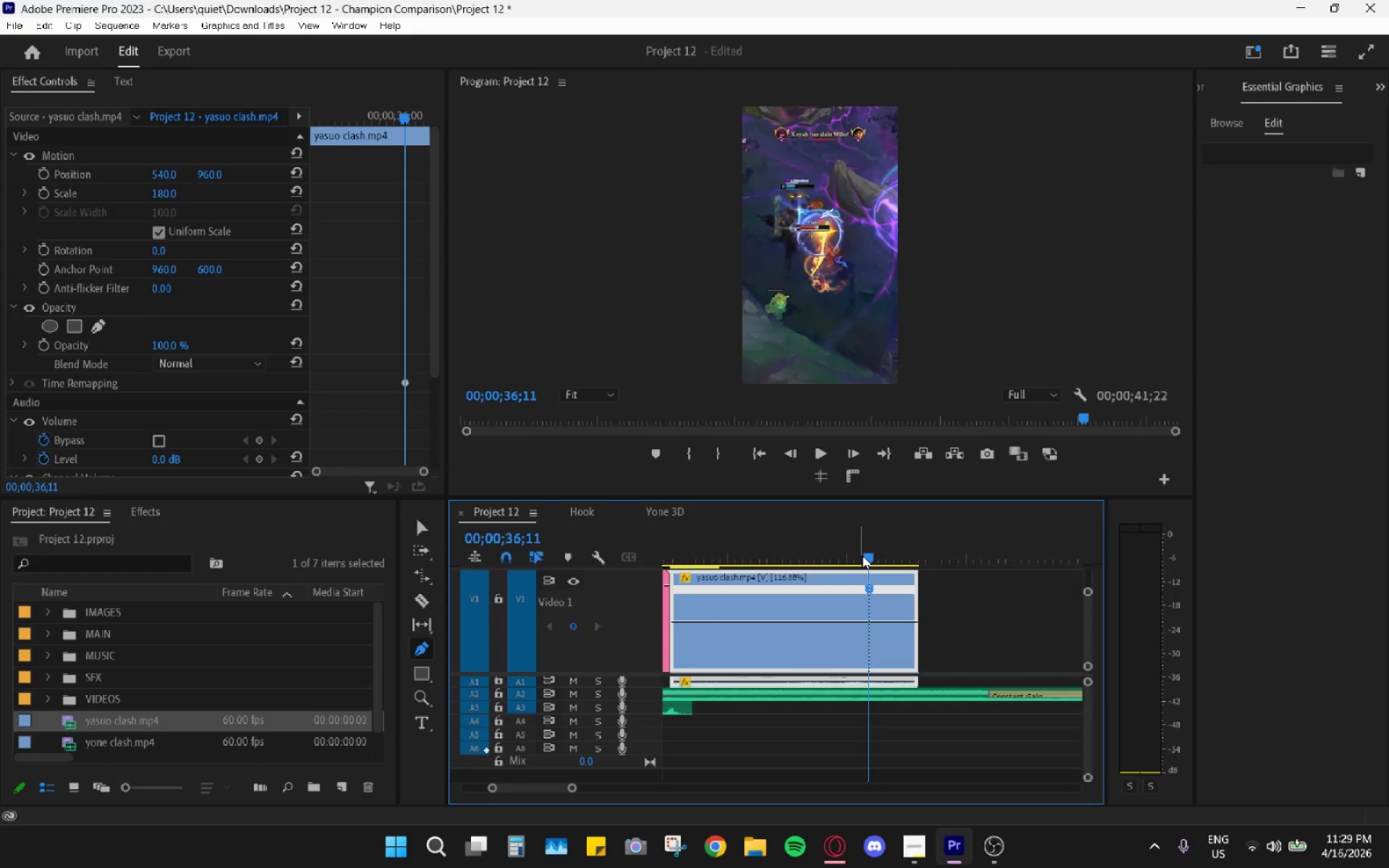 
left_click_drag(start_coordinate=[863, 556], to_coordinate=[794, 558])
 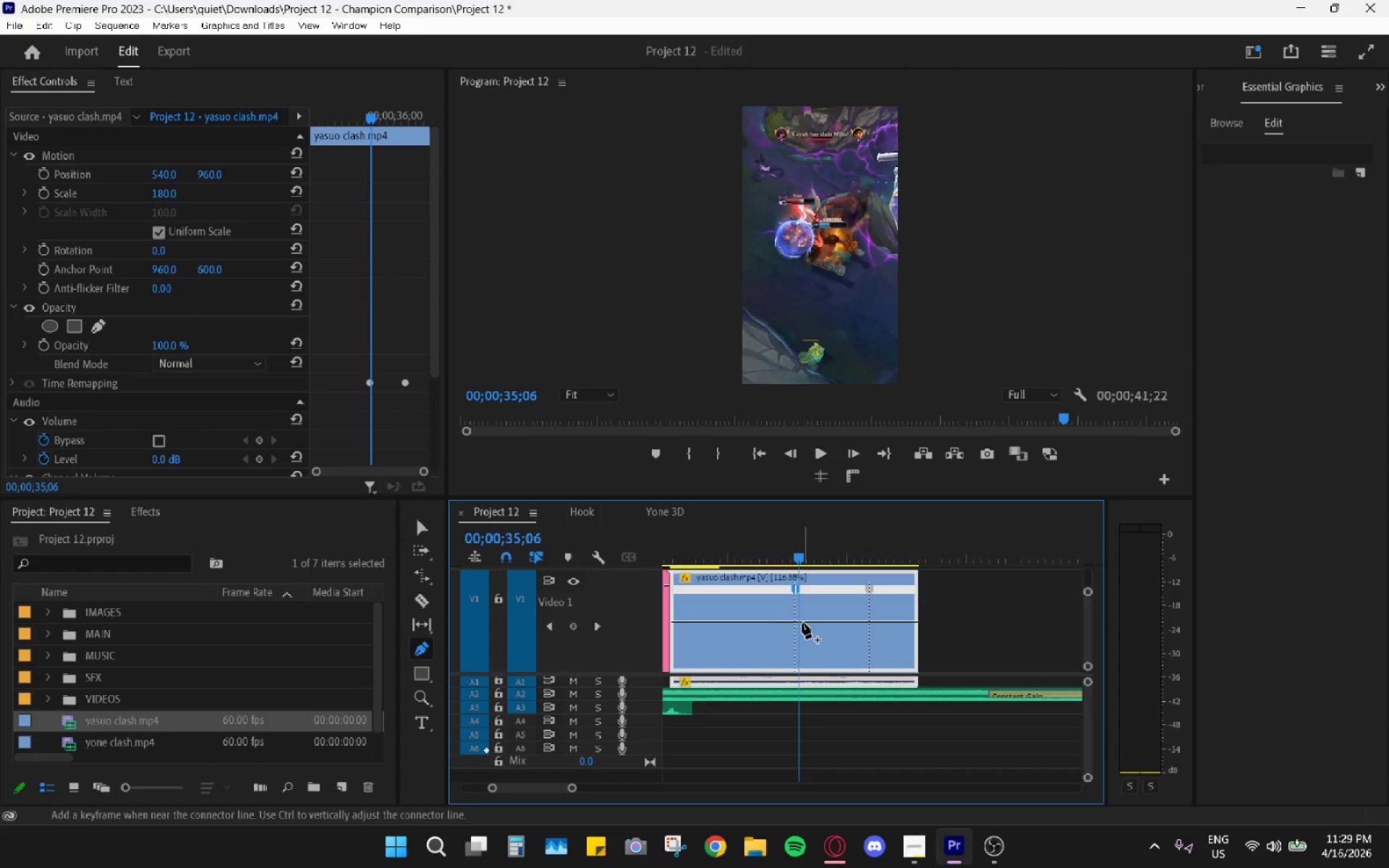 
key(V)
 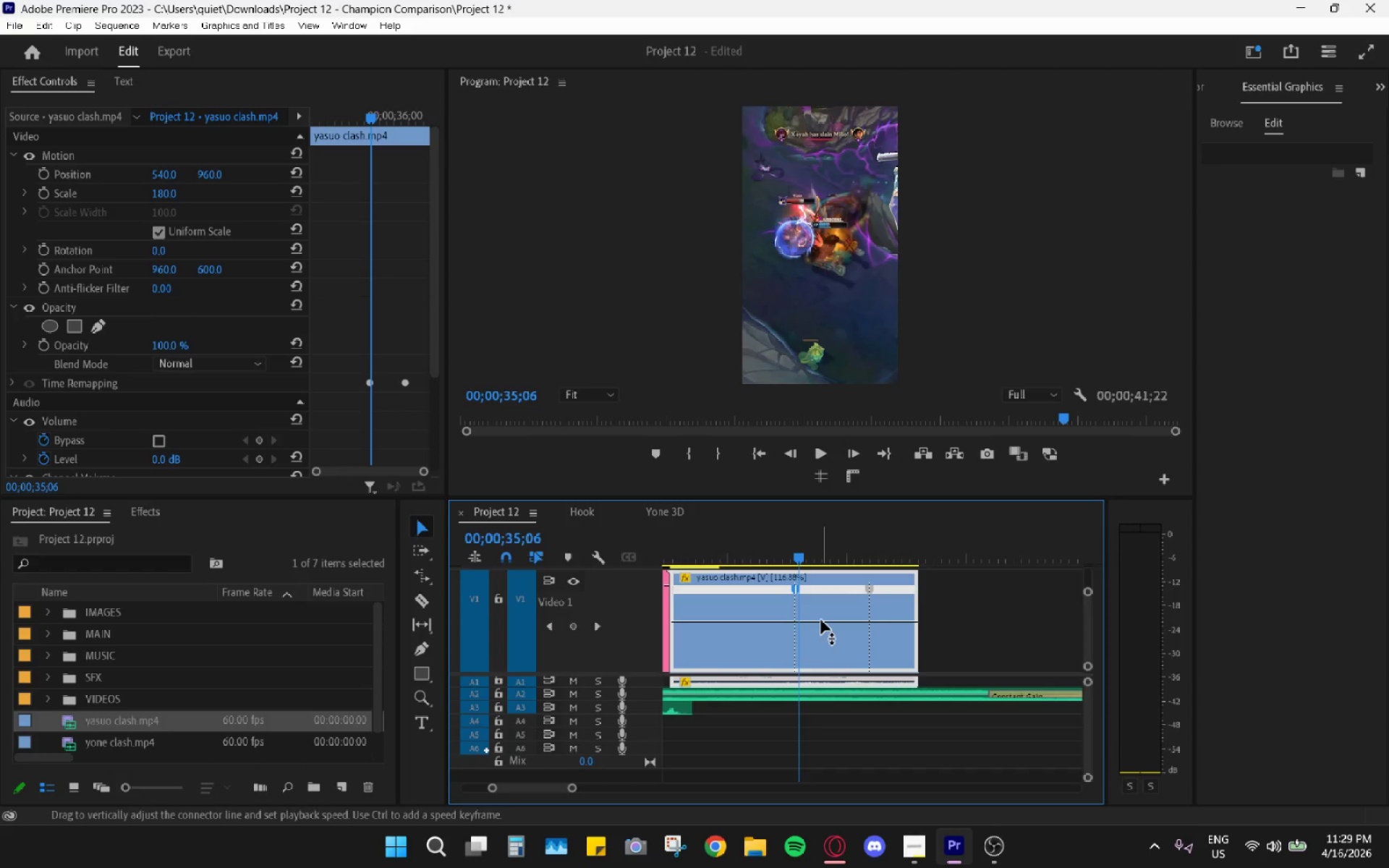 
left_click_drag(start_coordinate=[823, 620], to_coordinate=[830, 575])
 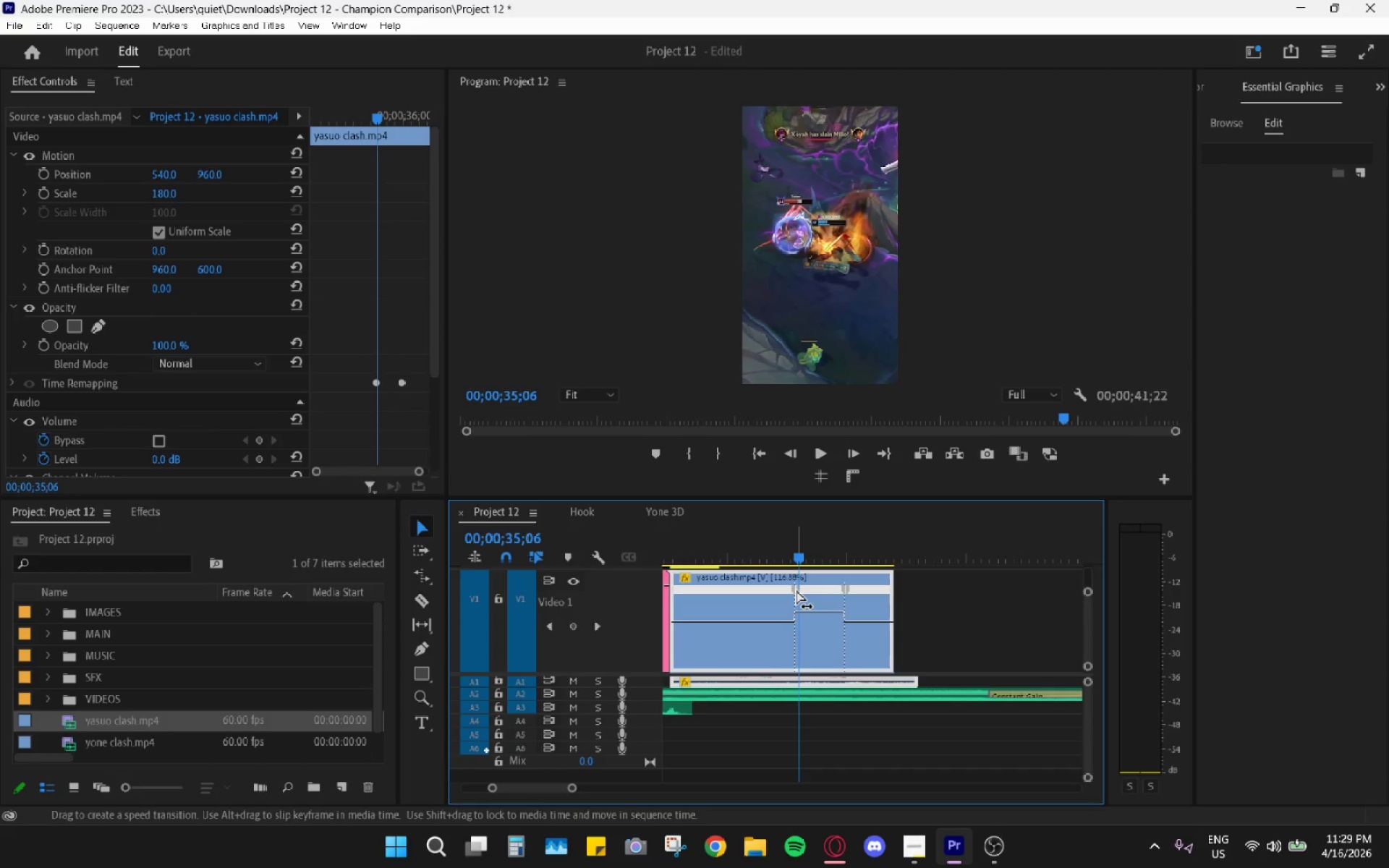 
left_click_drag(start_coordinate=[799, 591], to_coordinate=[810, 593])
 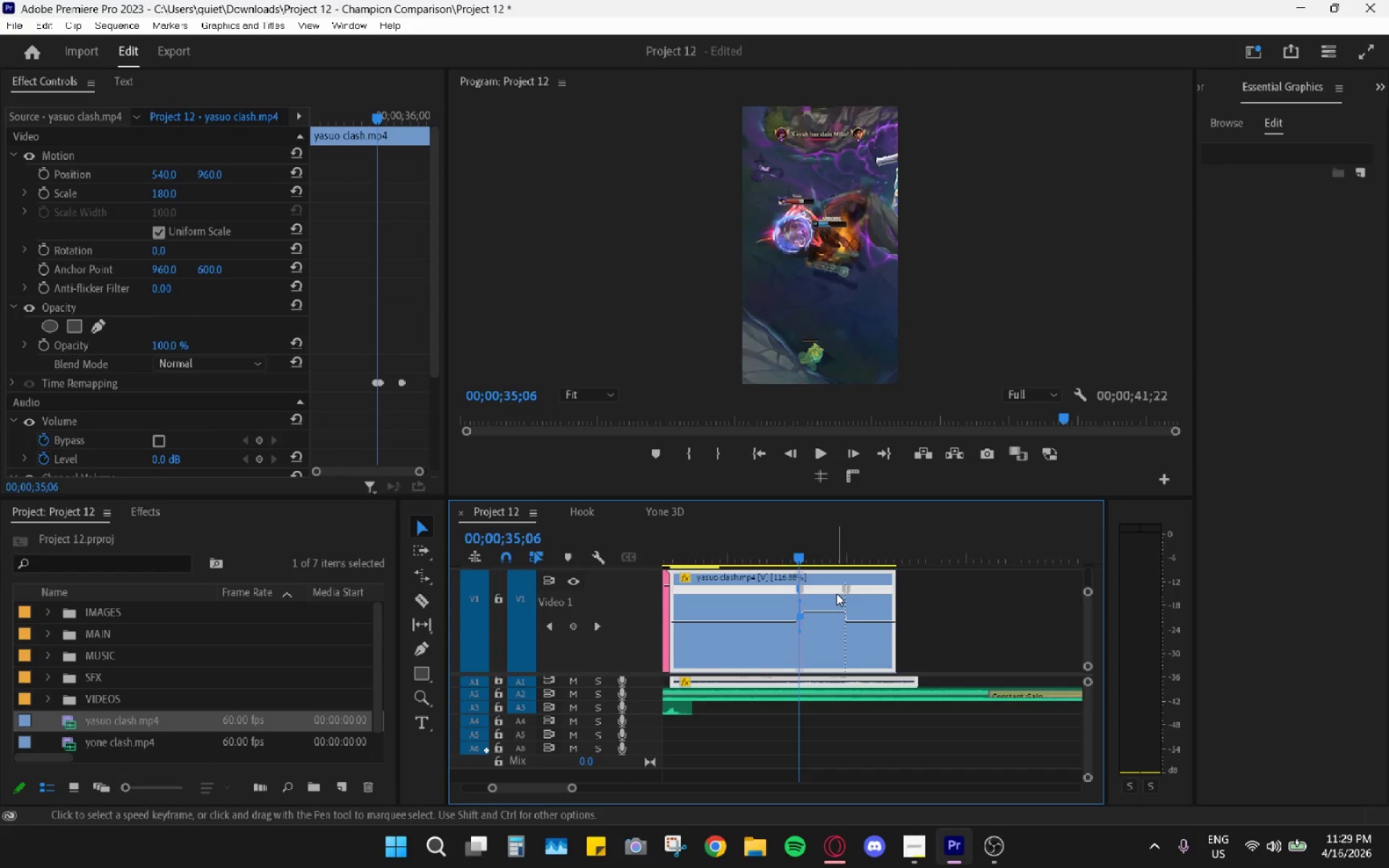 
left_click_drag(start_coordinate=[845, 588], to_coordinate=[850, 592])
 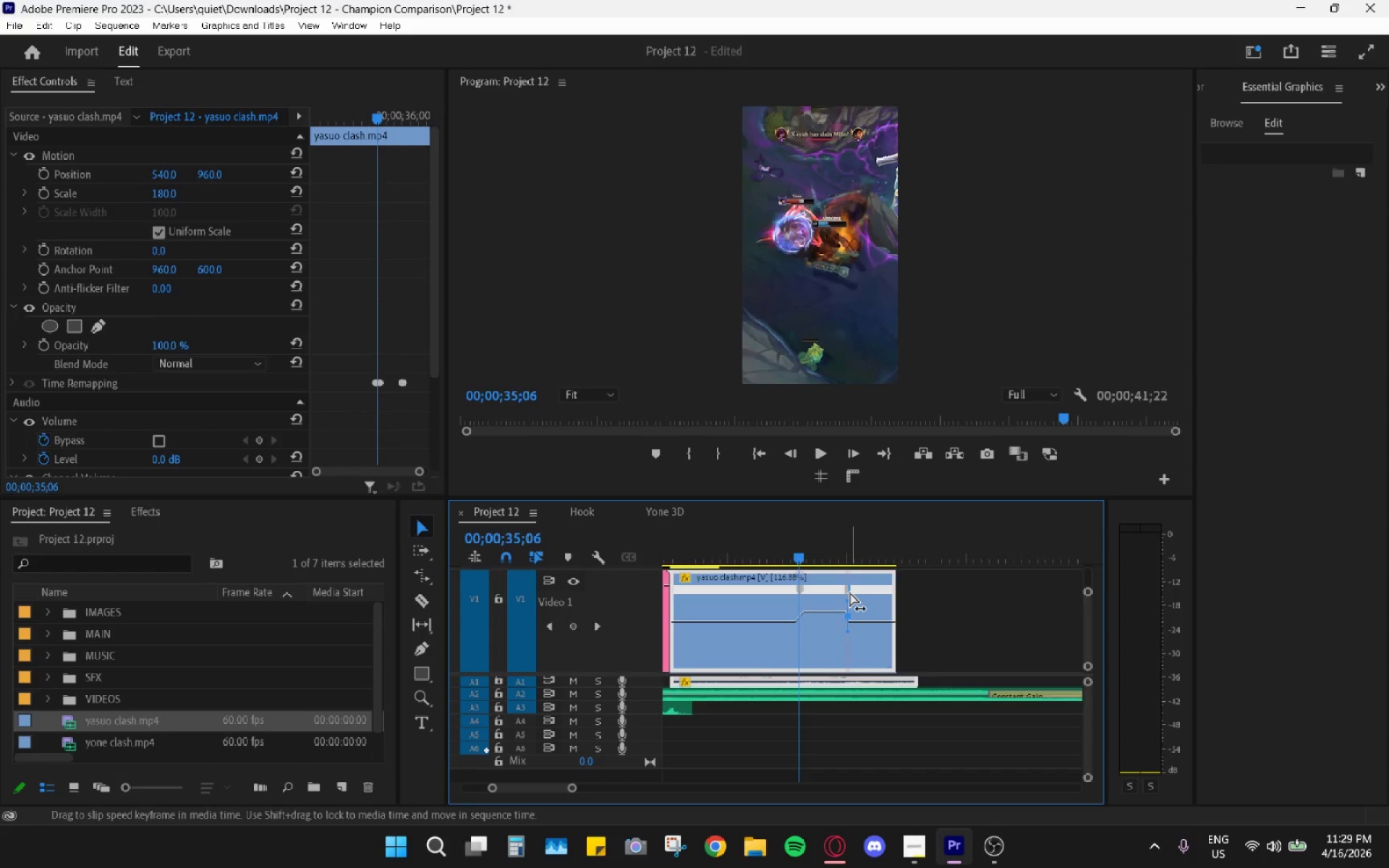 
key(Control+Z)
 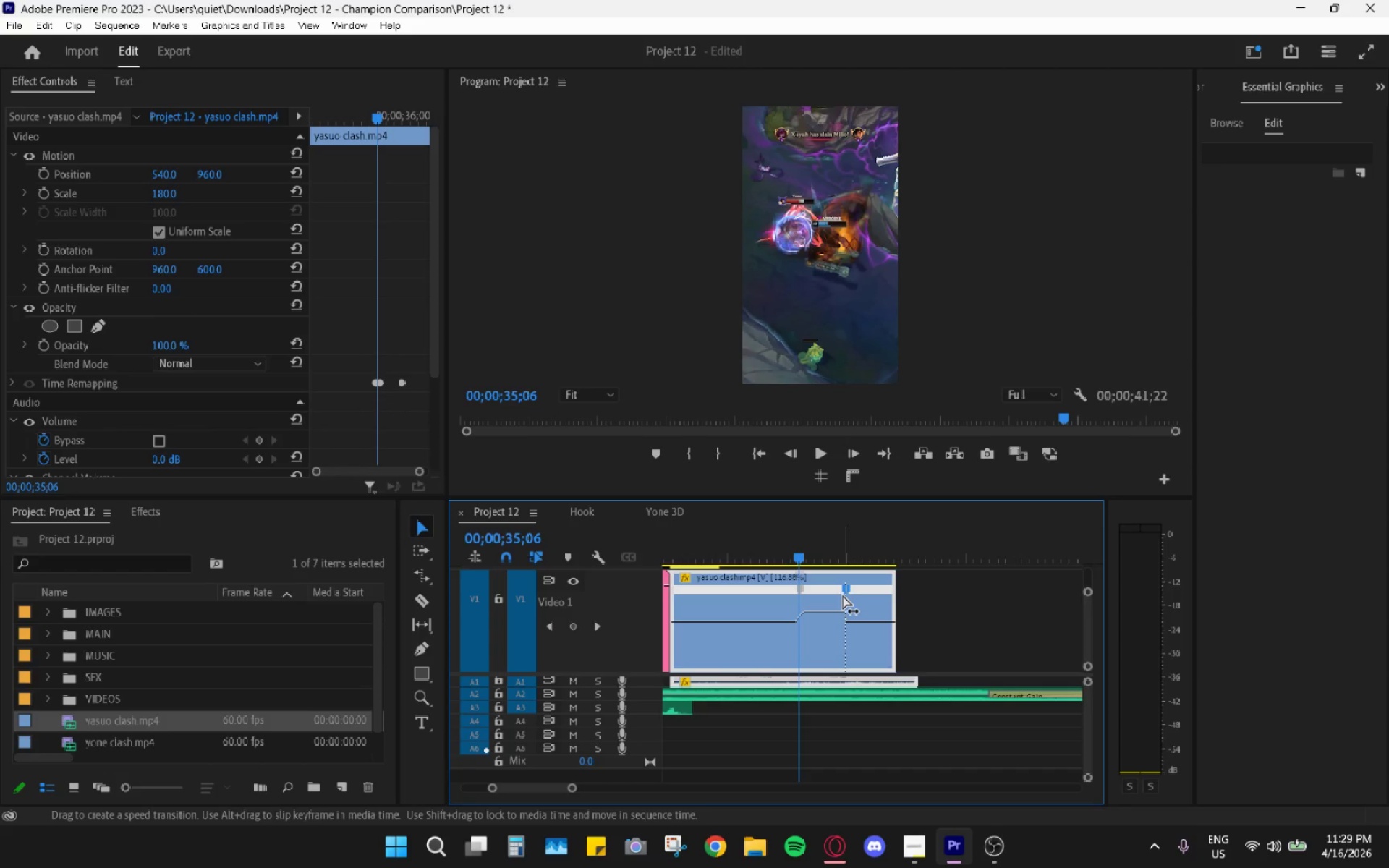 
left_click_drag(start_coordinate=[842, 595], to_coordinate=[831, 597])
 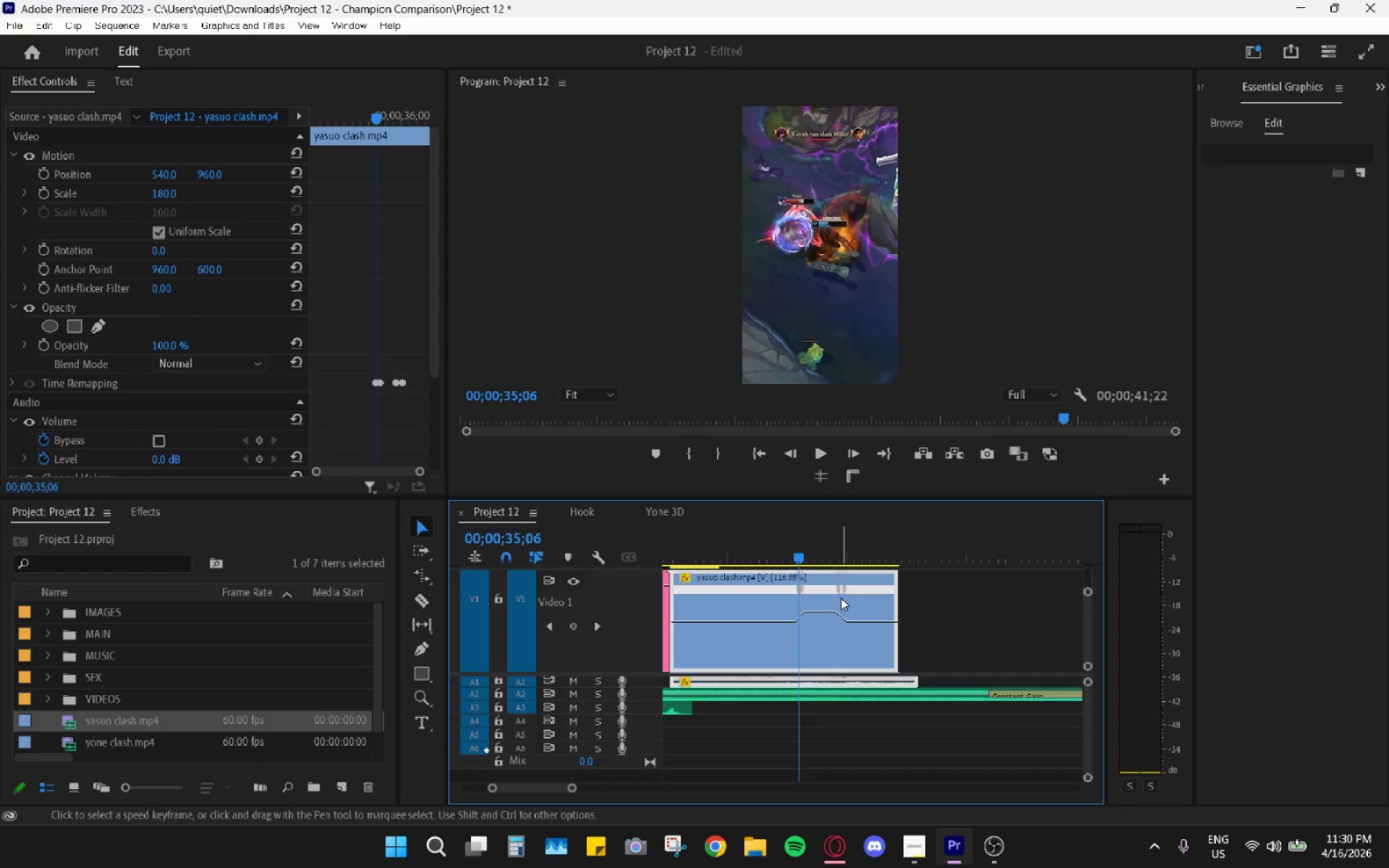 
key(Control+Z)
 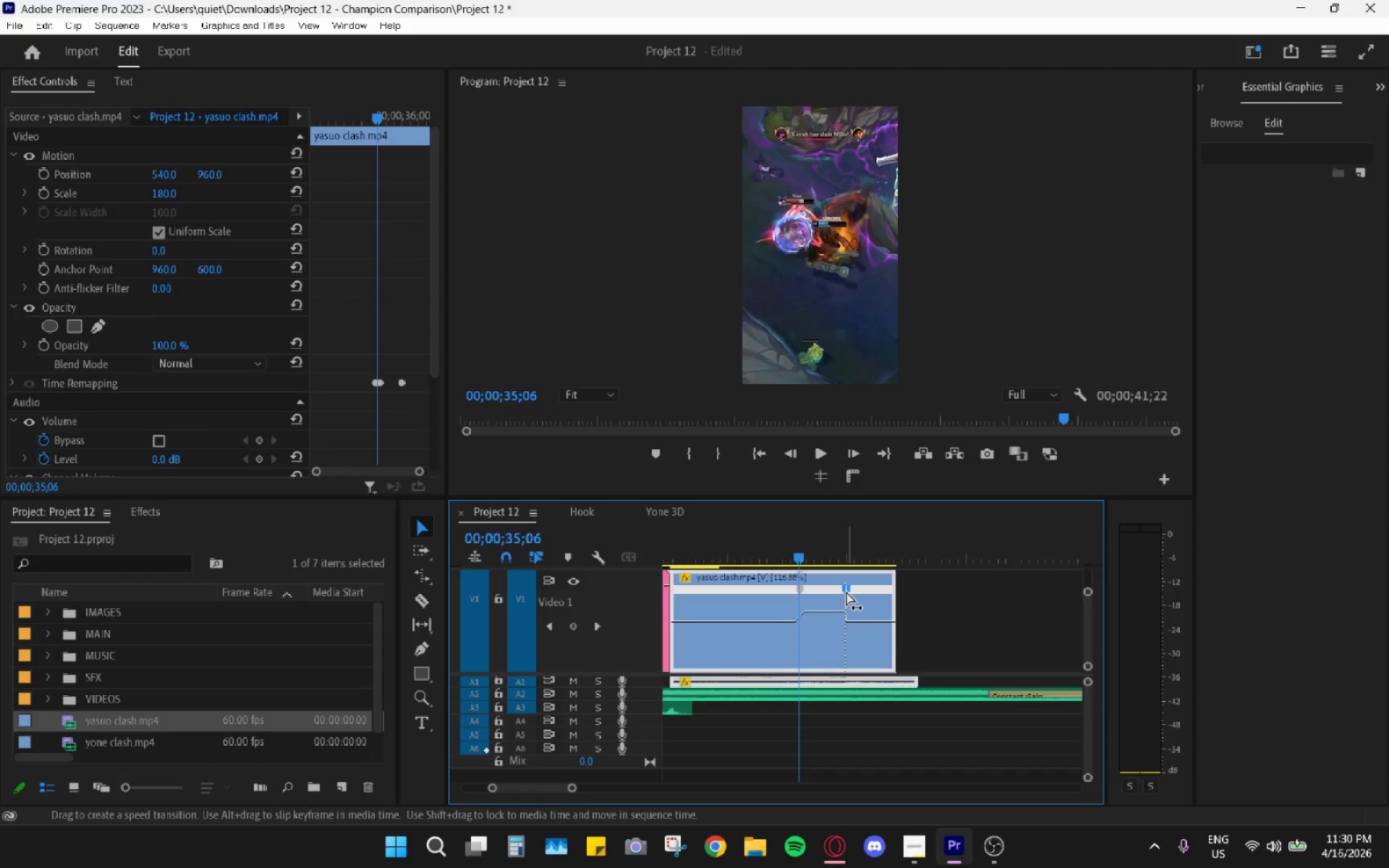 
left_click_drag(start_coordinate=[845, 591], to_coordinate=[825, 594])
 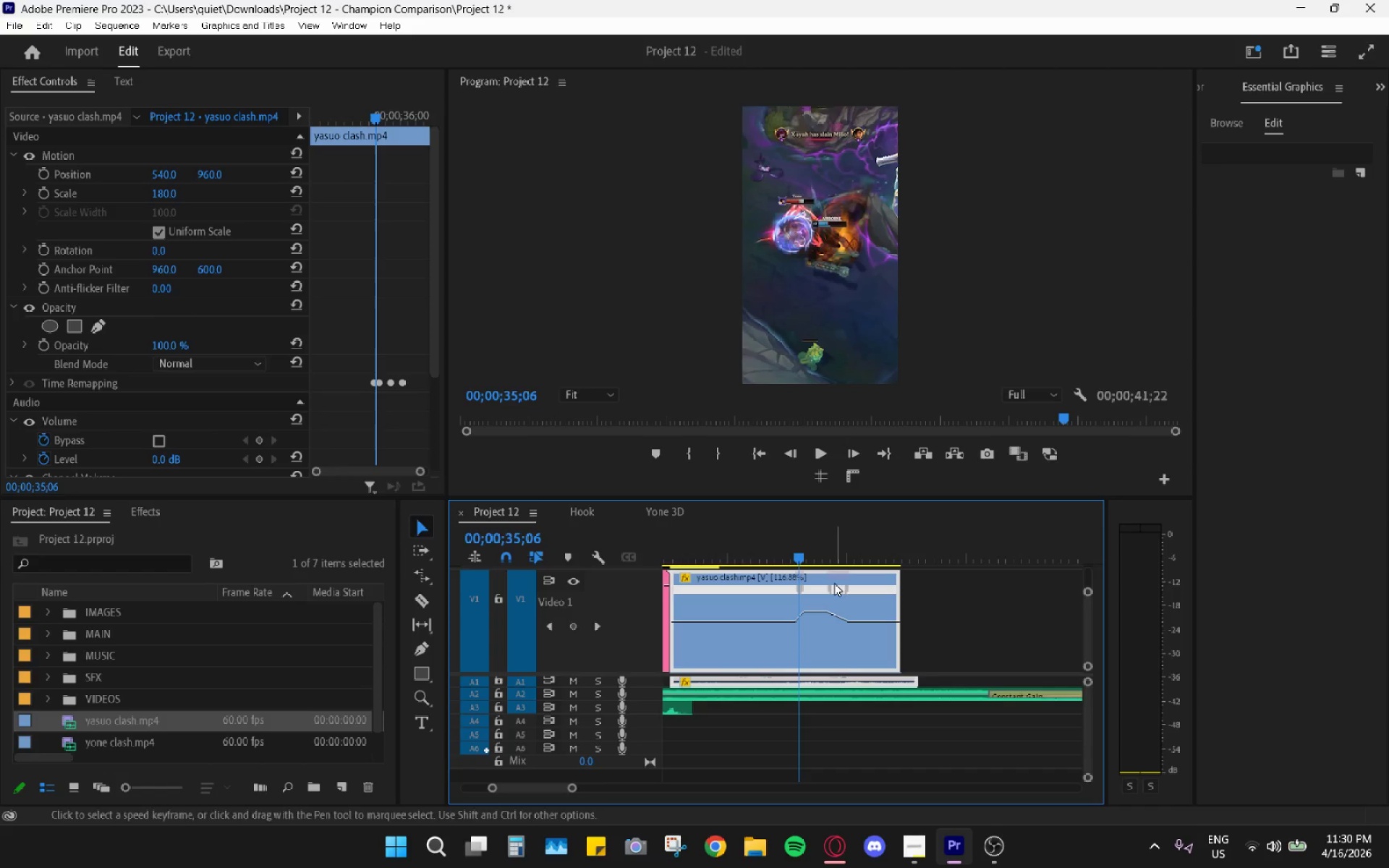 
left_click_drag(start_coordinate=[834, 584], to_coordinate=[838, 587])
 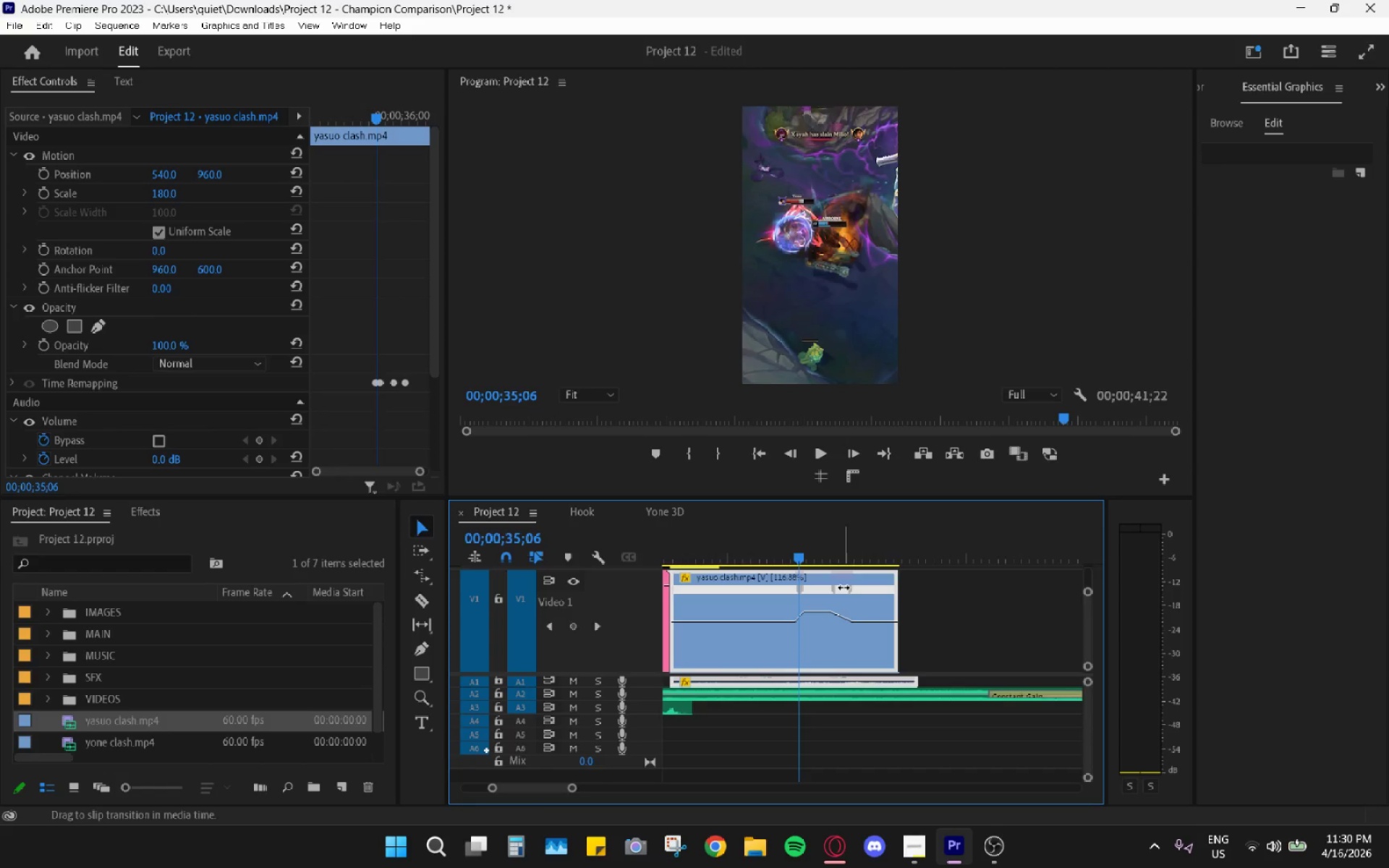 
key(Control+Z)
 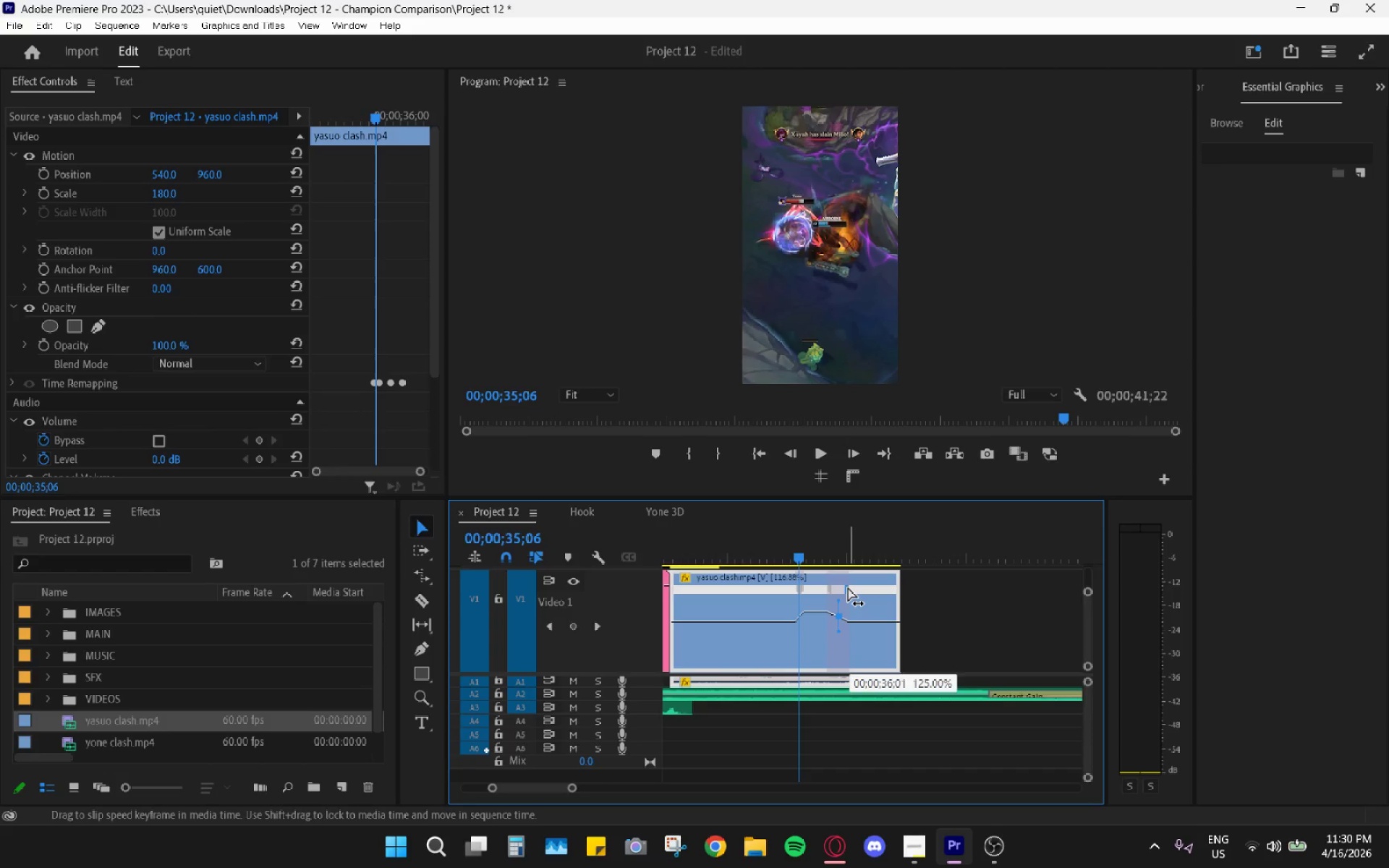 
key(Control+Z)
 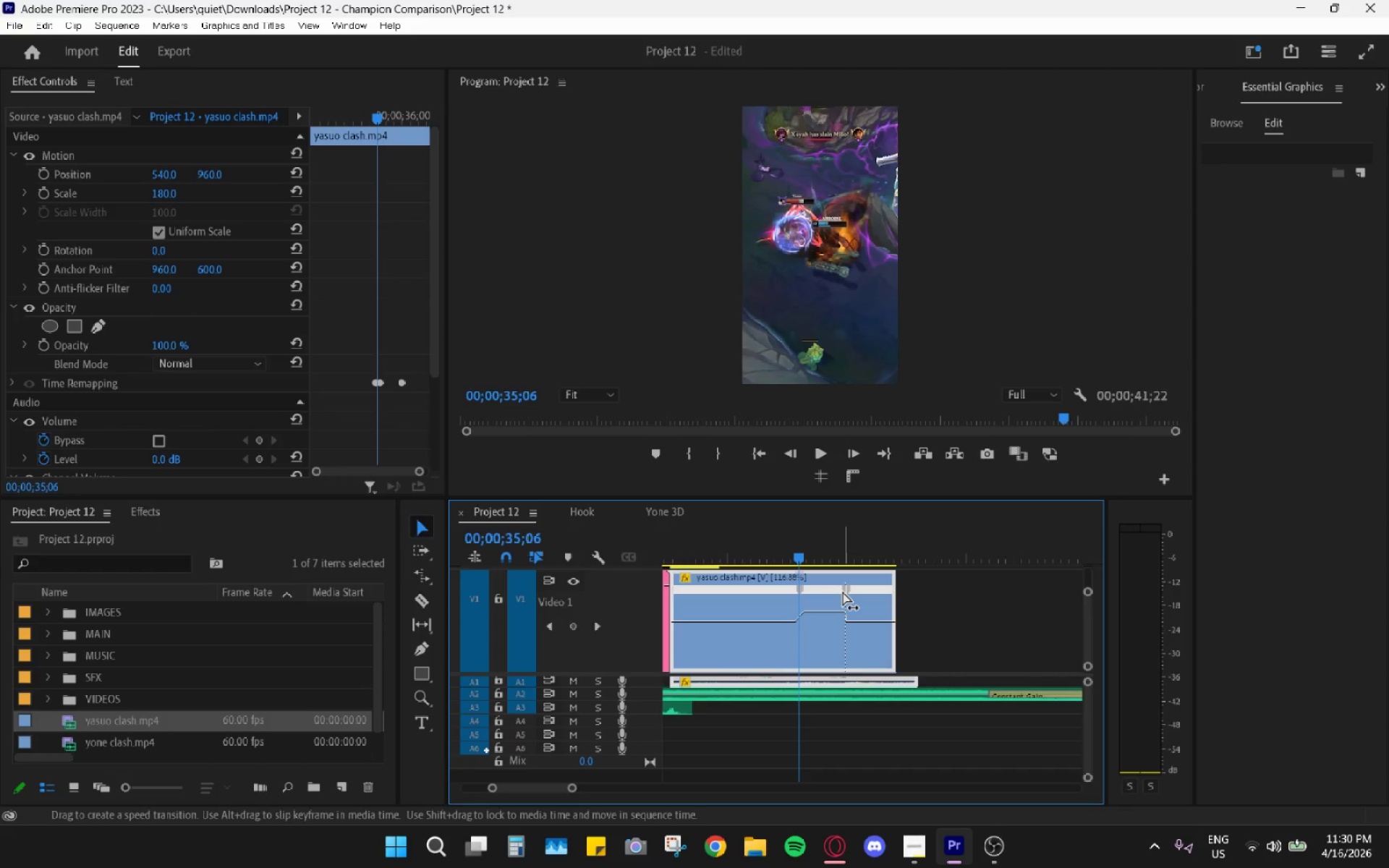 
left_click_drag(start_coordinate=[843, 592], to_coordinate=[833, 590])
 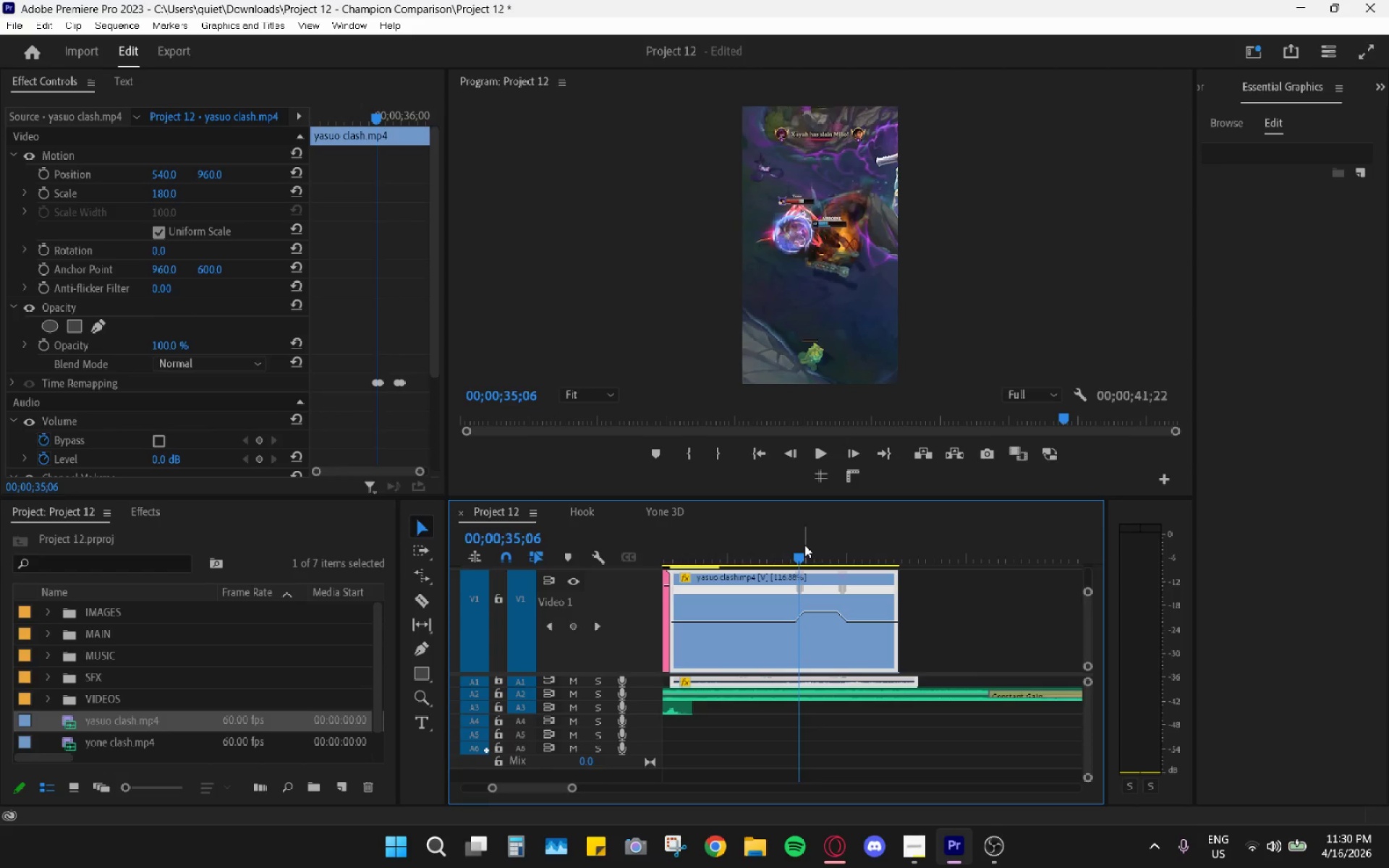 
left_click_drag(start_coordinate=[789, 539], to_coordinate=[784, 540])
 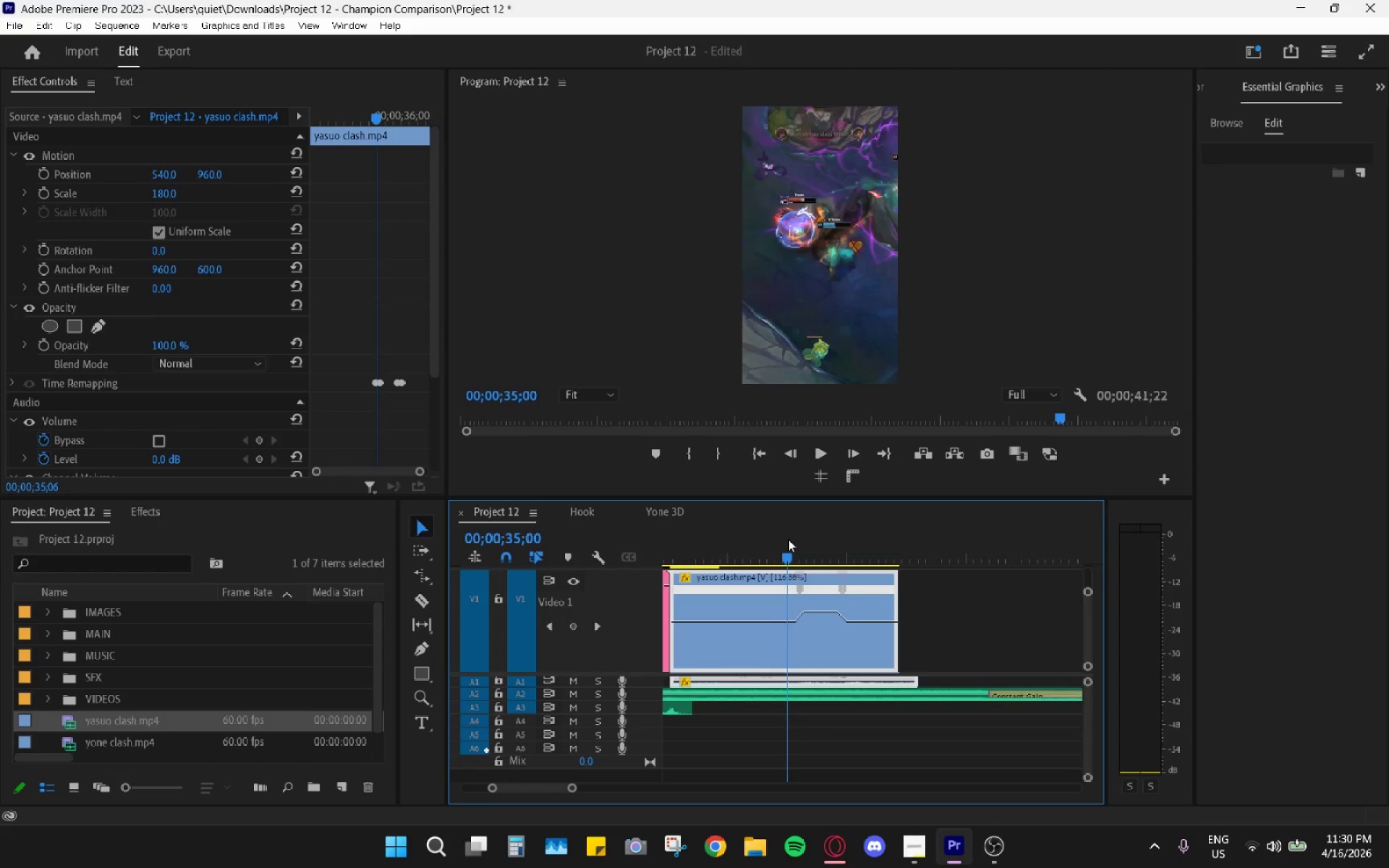 
key(Space)
 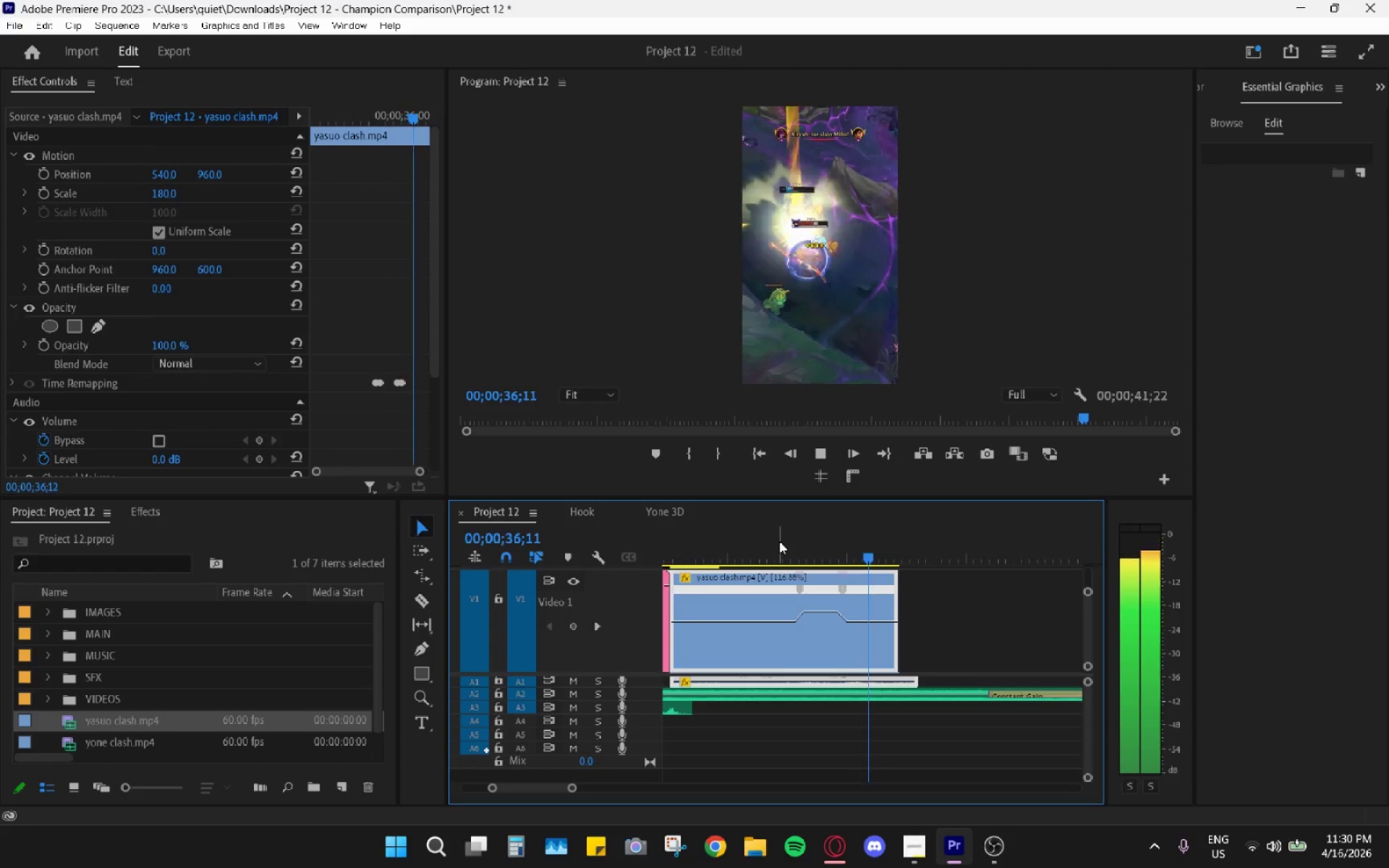 
key(Space)
 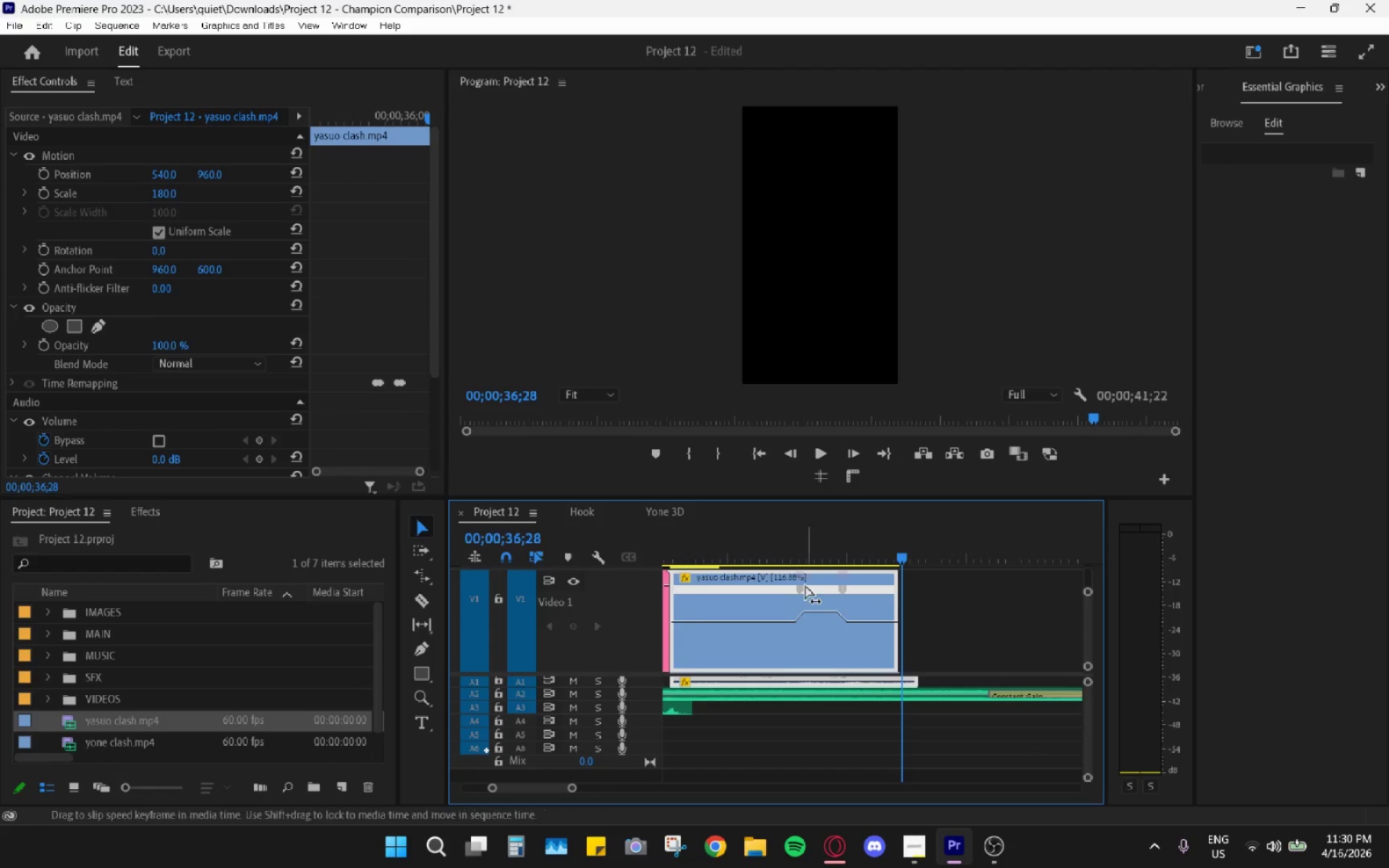 
left_click_drag(start_coordinate=[804, 590], to_coordinate=[812, 591])
 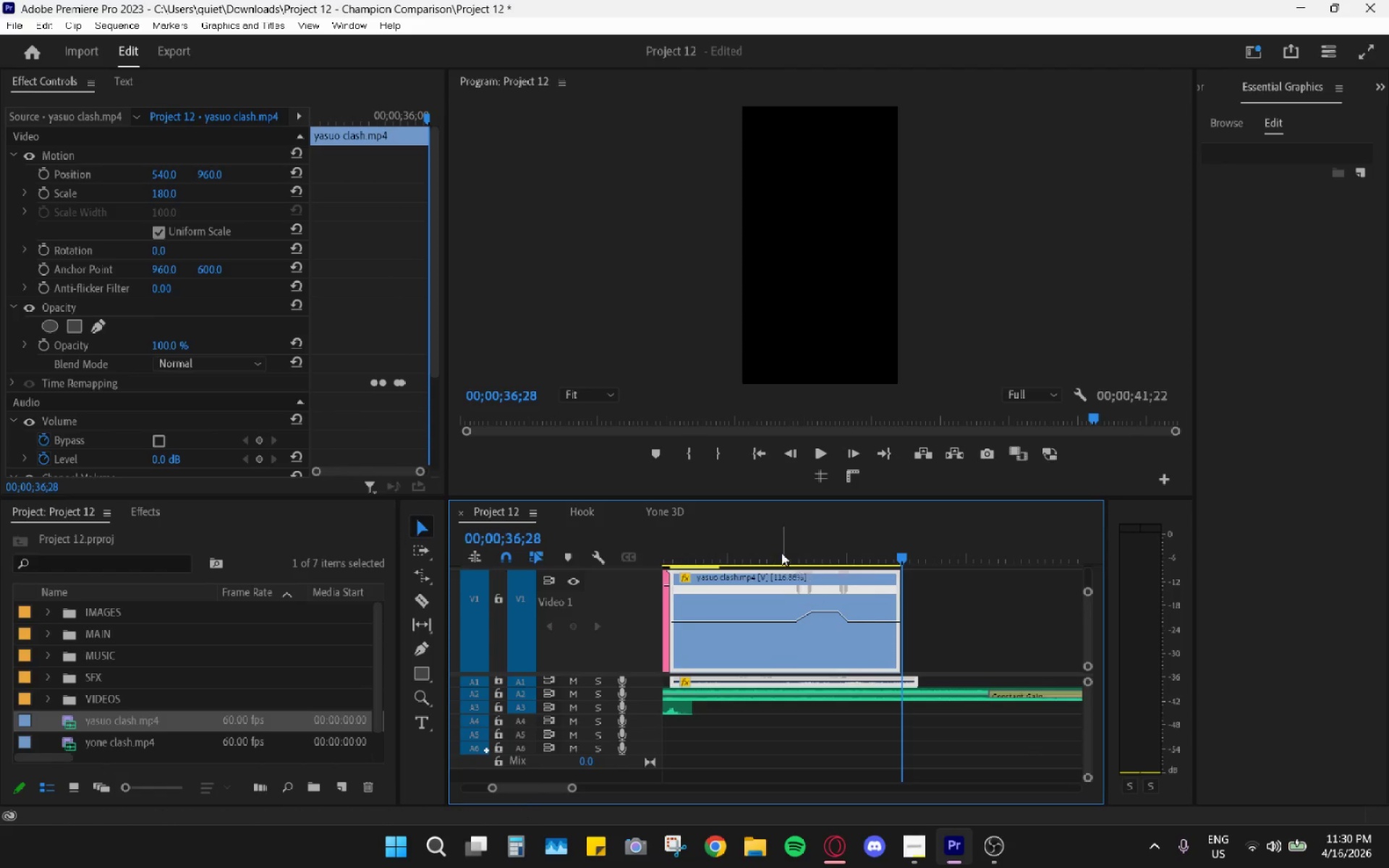 
left_click([778, 552])
 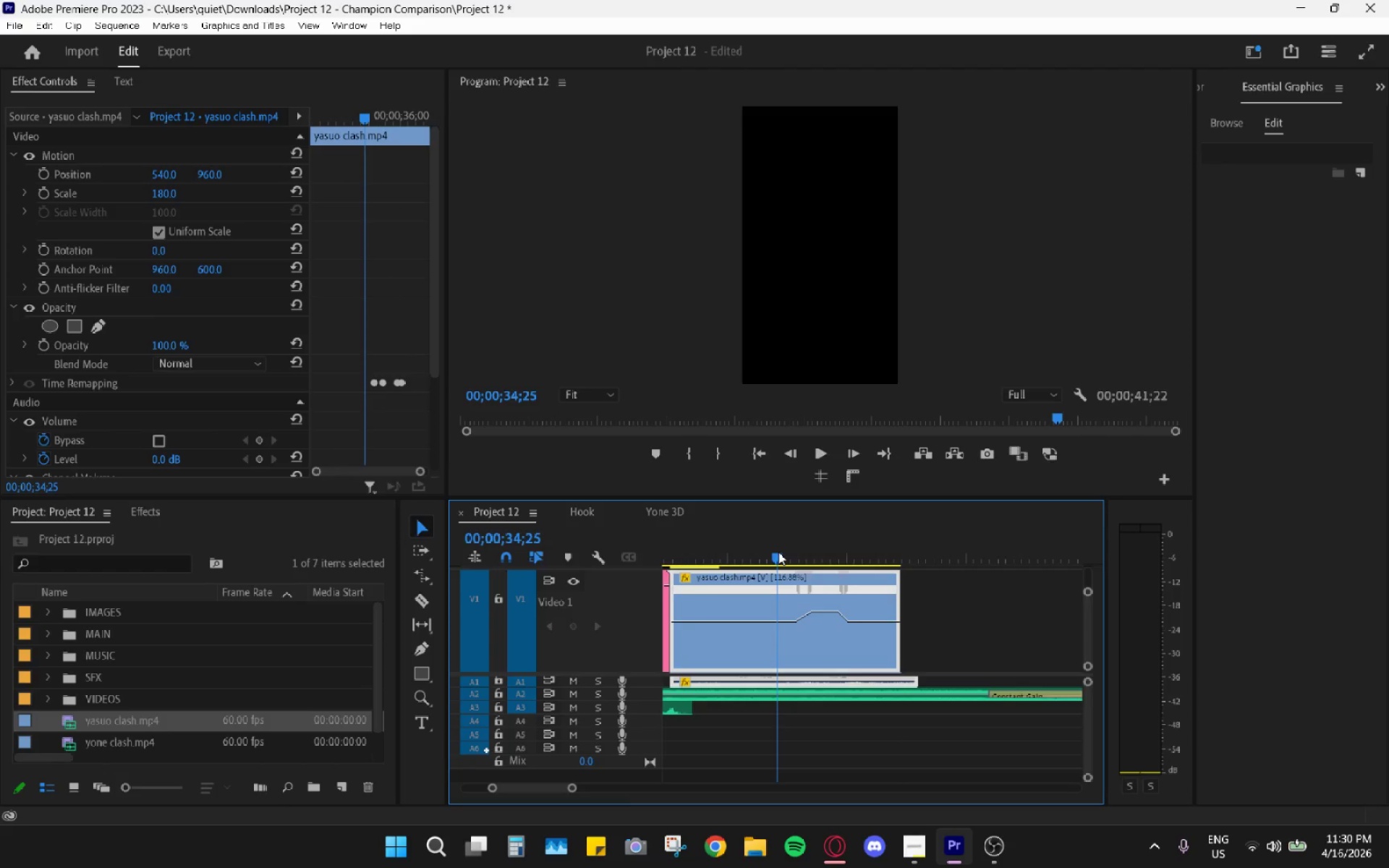 
key(Space)
 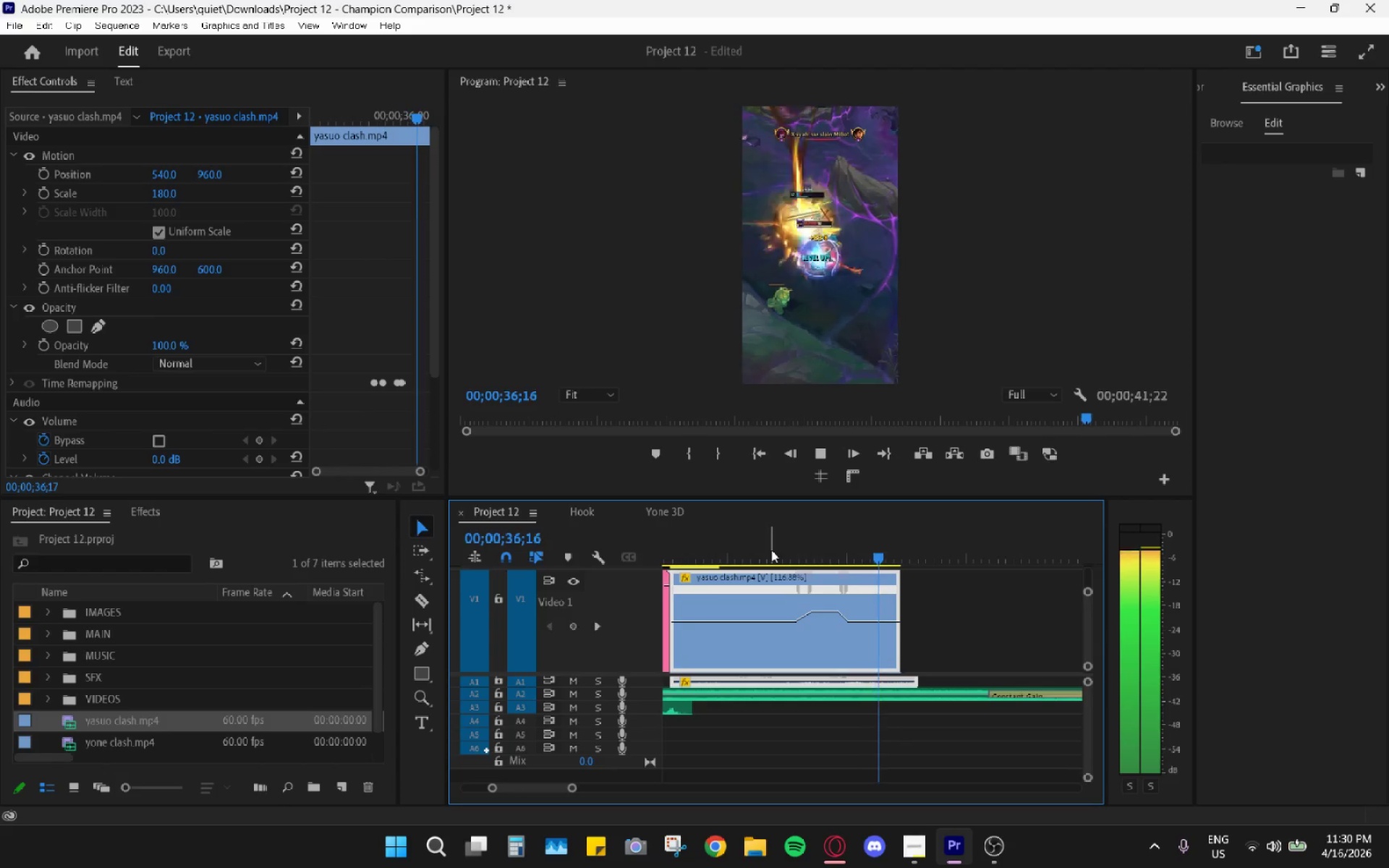 
key(Space)
 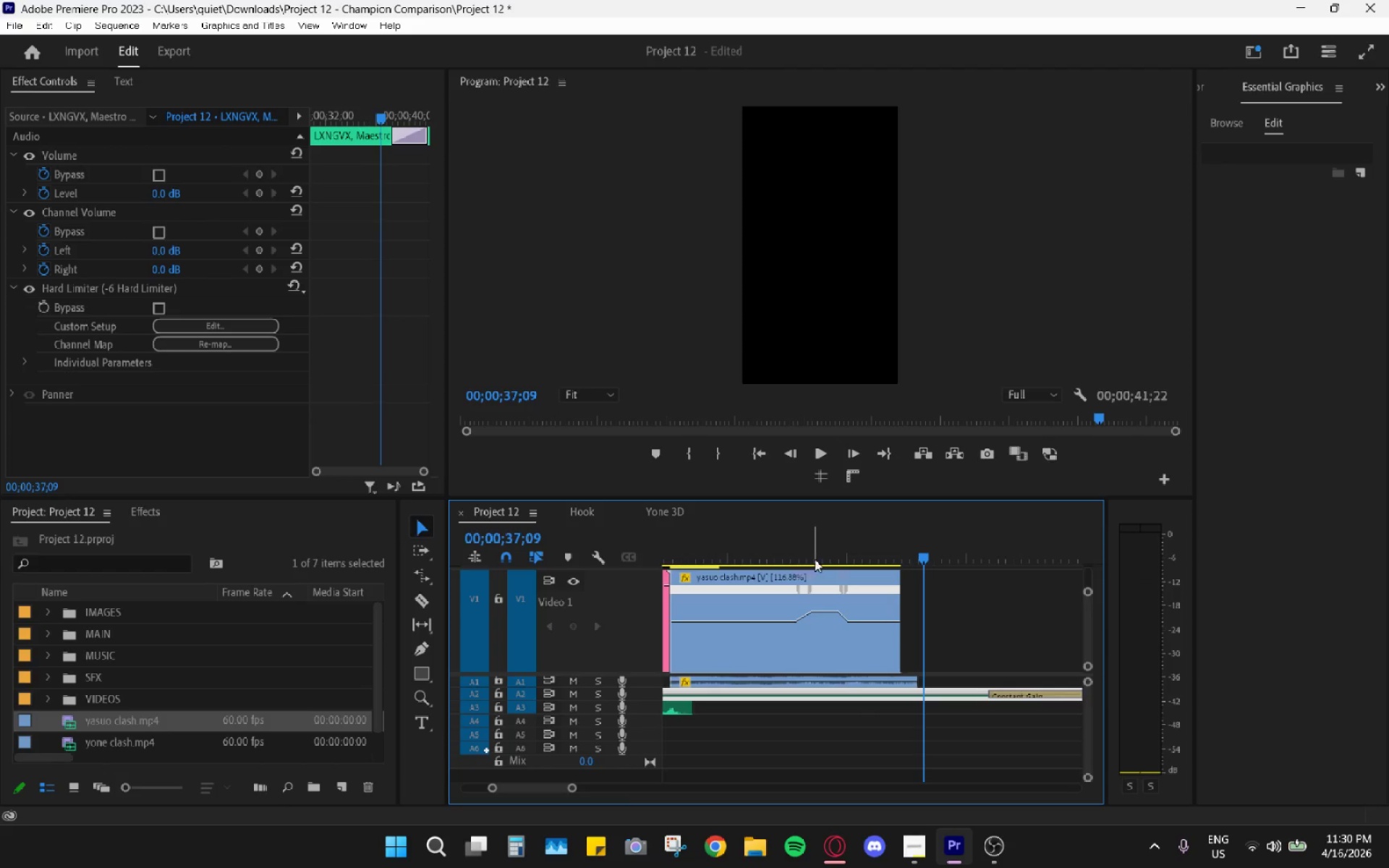 
hold_key(key=AltLeft, duration=0.75)
scroll: coordinate [819, 562], scroll_direction: down, amount: 10.0
 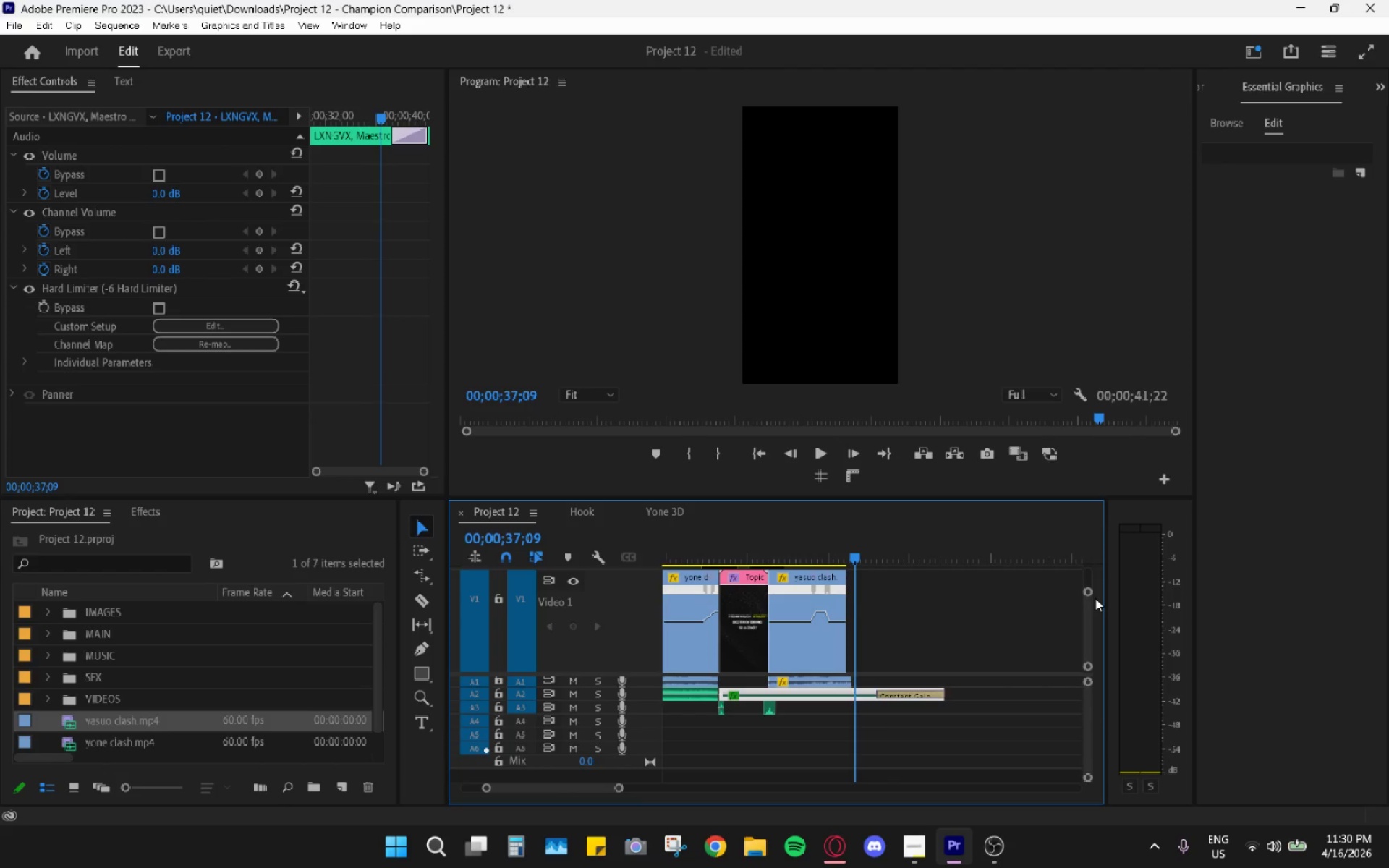 
left_click_drag(start_coordinate=[1092, 595], to_coordinate=[1058, 508])
 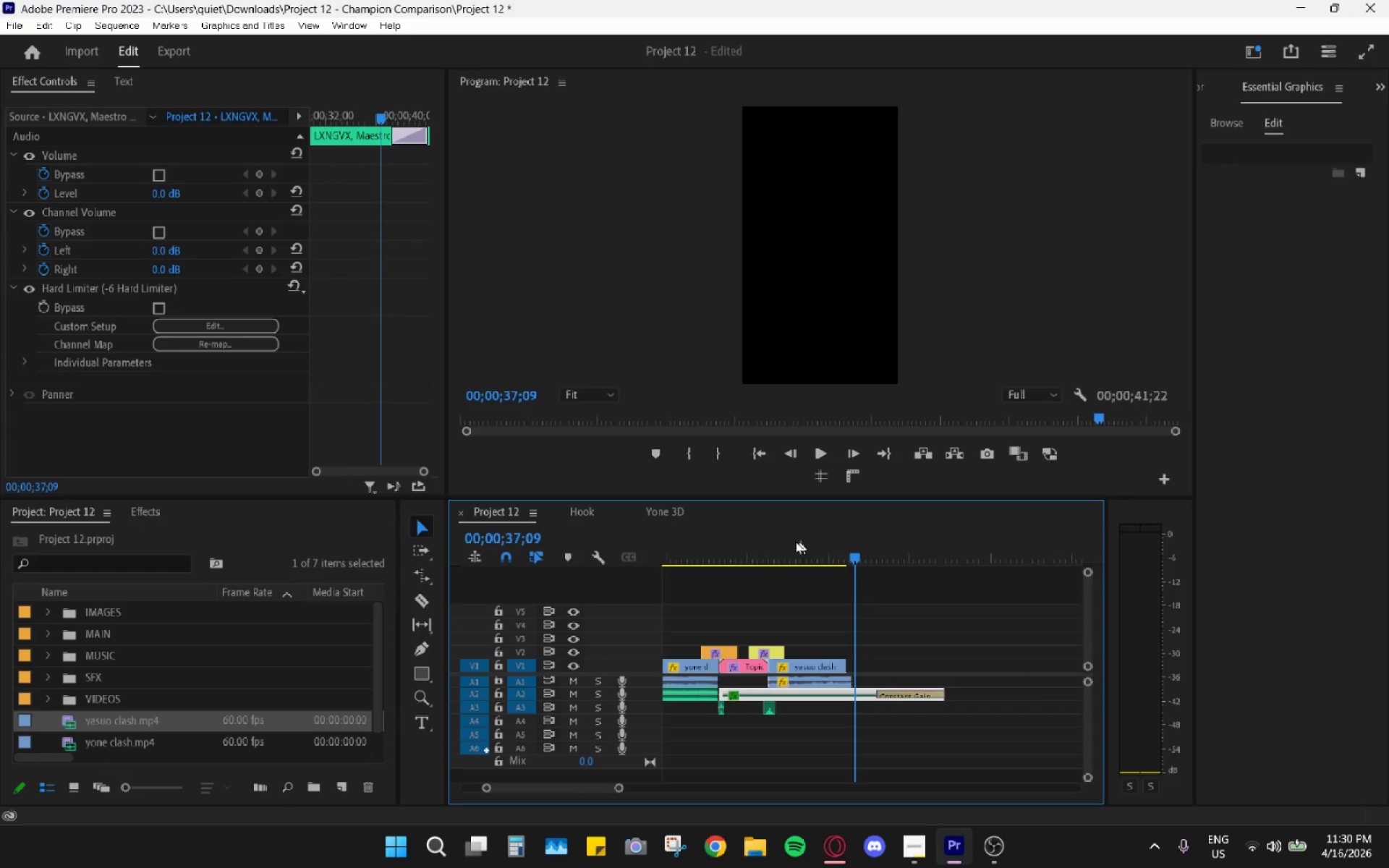 
left_click_drag(start_coordinate=[773, 546], to_coordinate=[757, 550])
 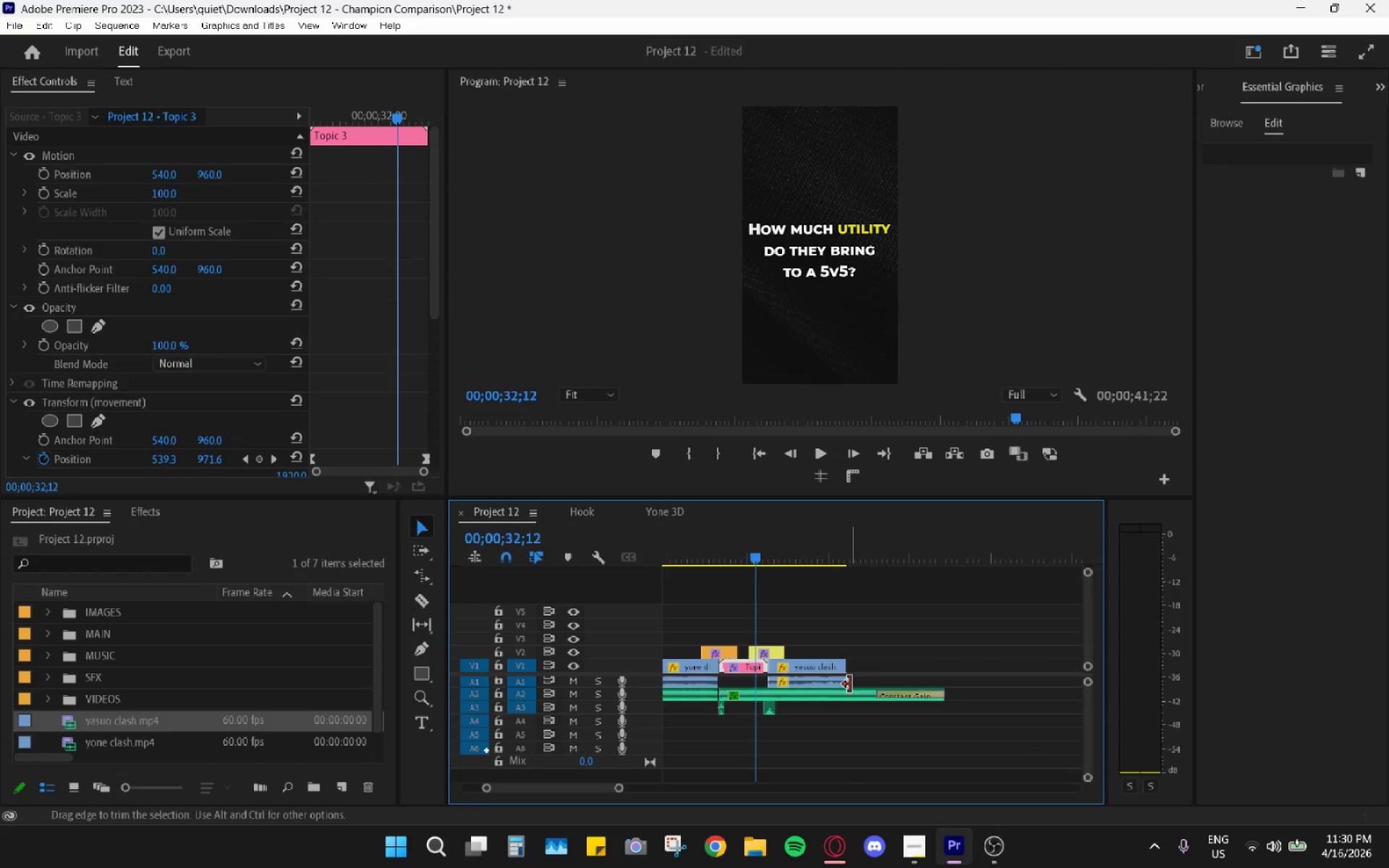 
key(C)
 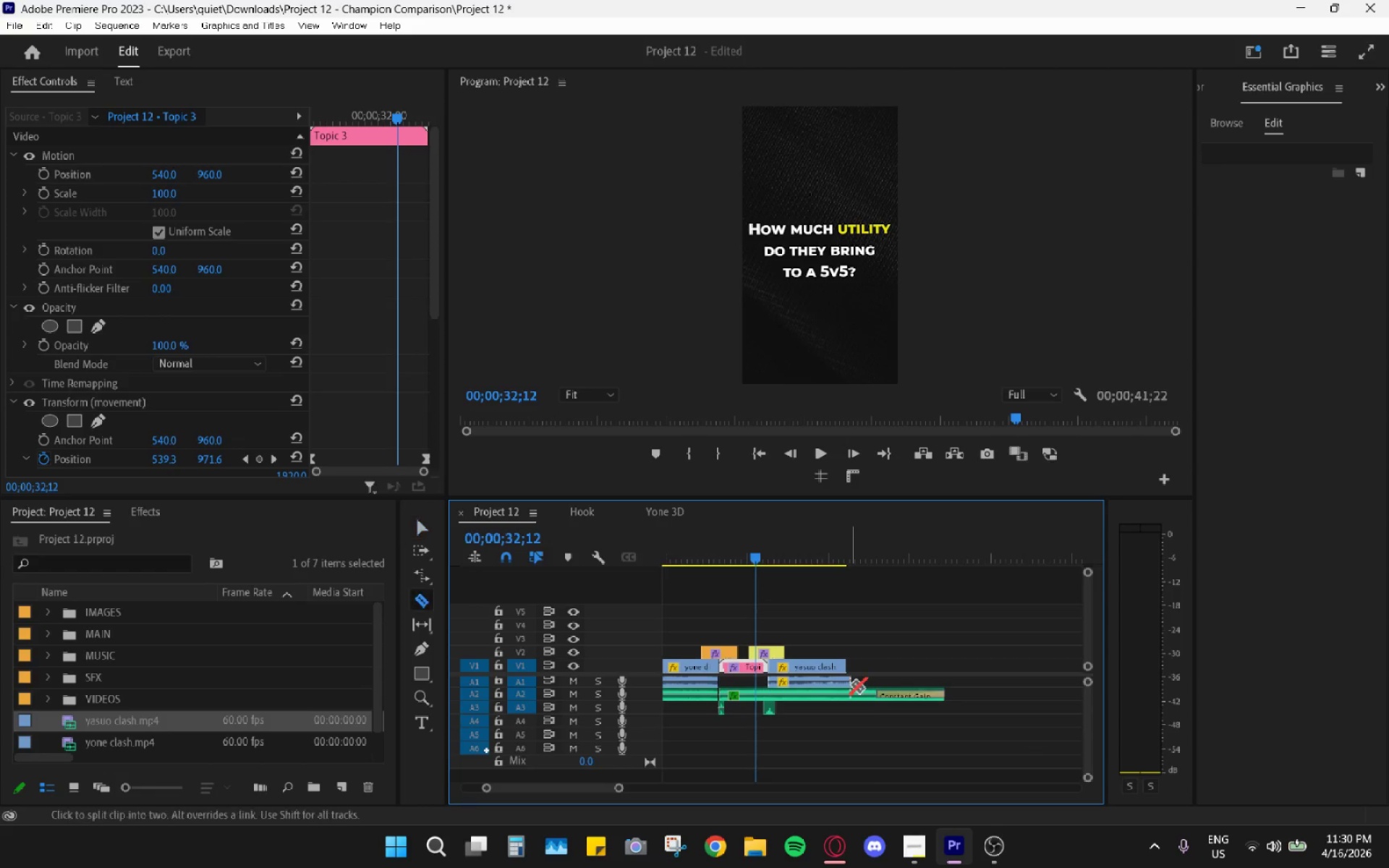 
left_click([850, 684])
 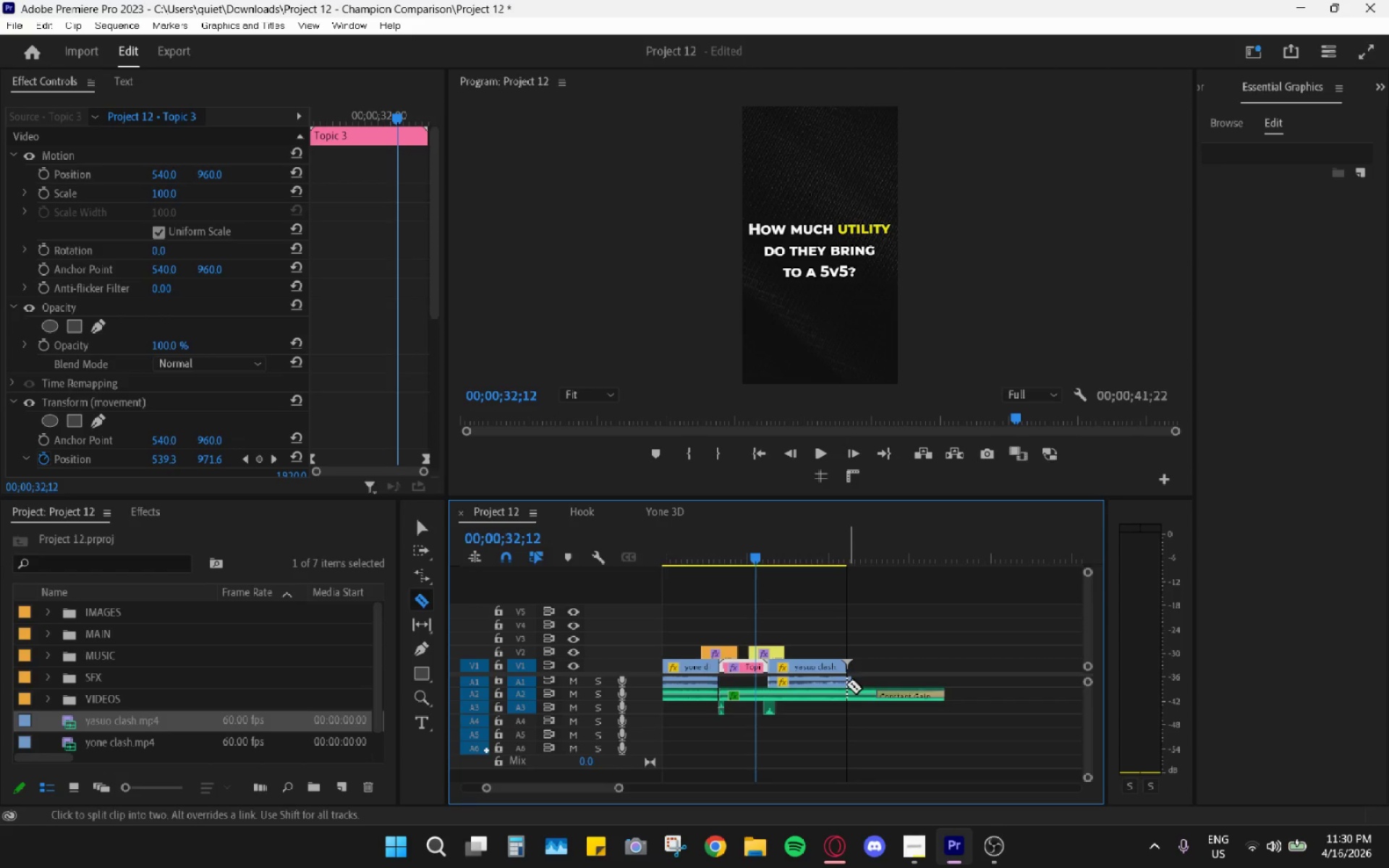 
left_click([842, 683])
 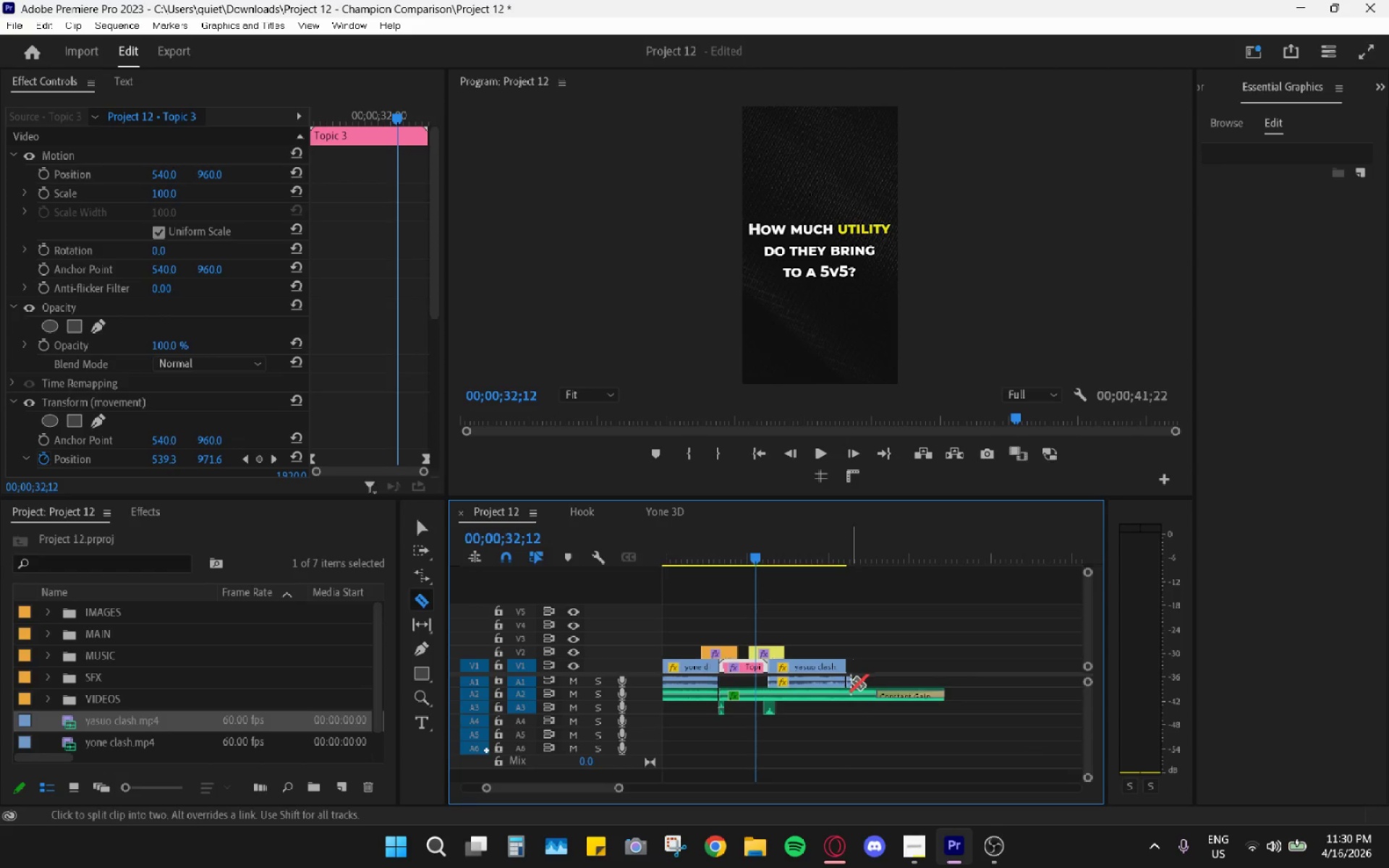 
key(V)
 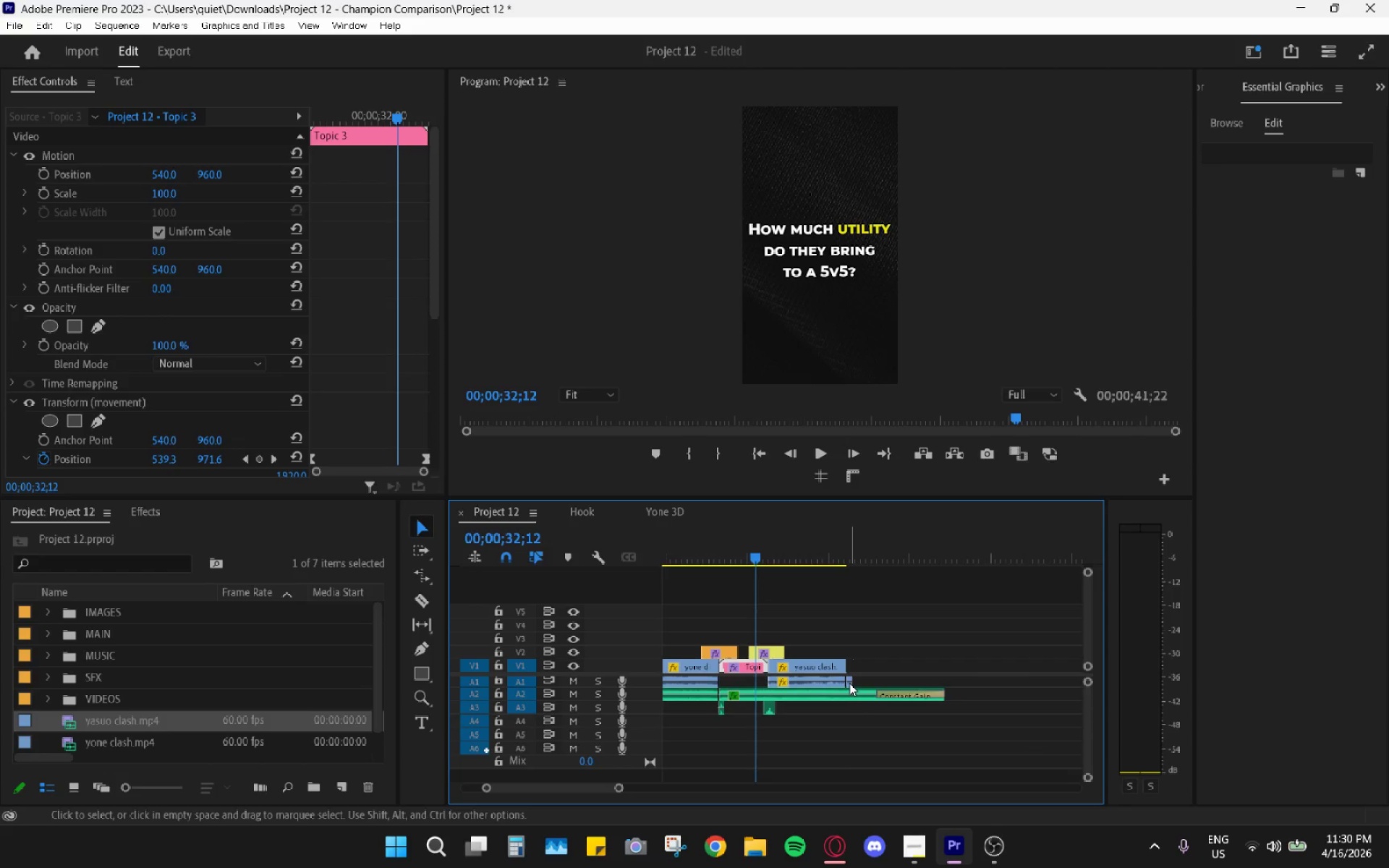 
left_click([849, 682])
 